 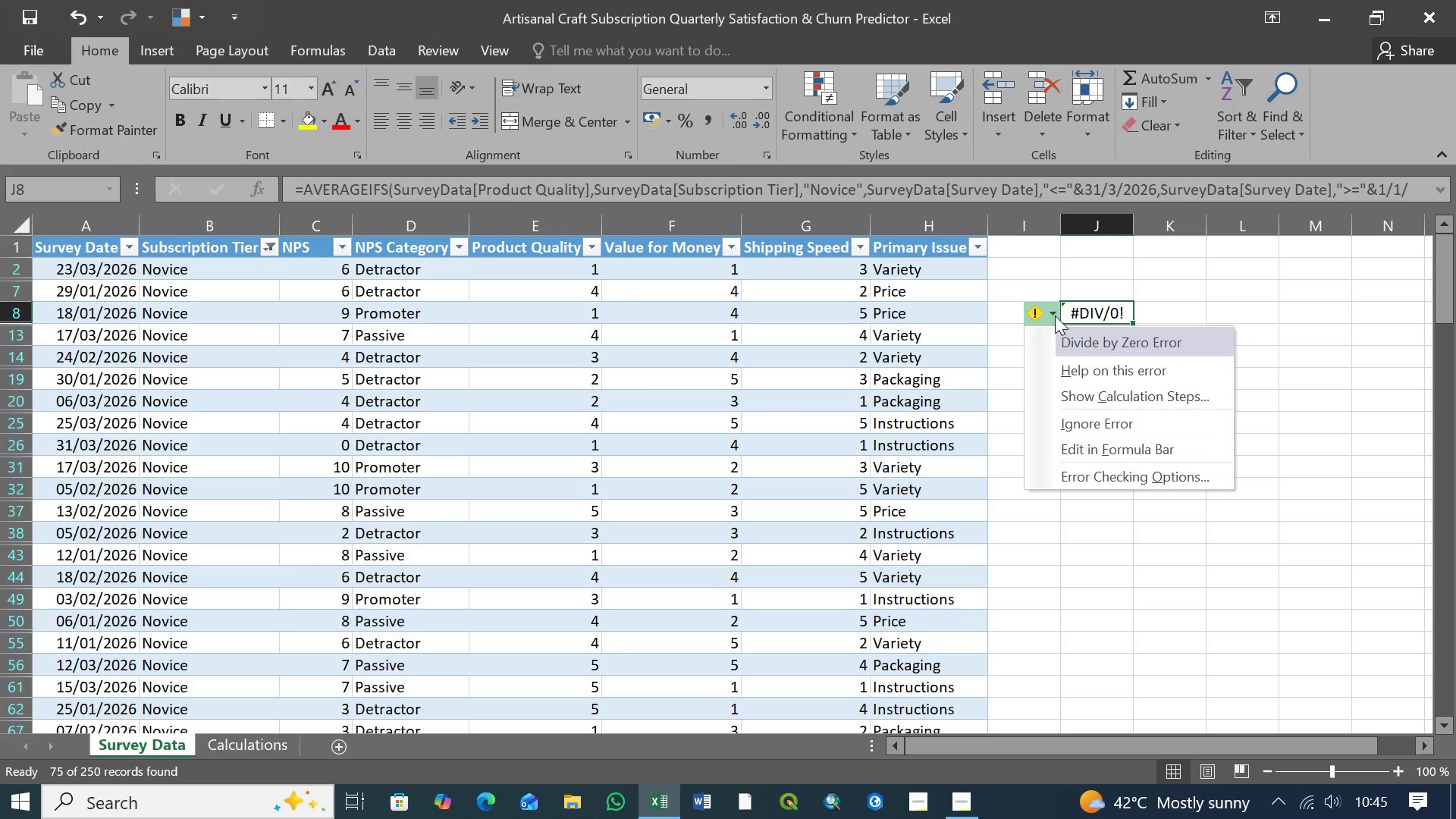 
left_click([1055, 315])
 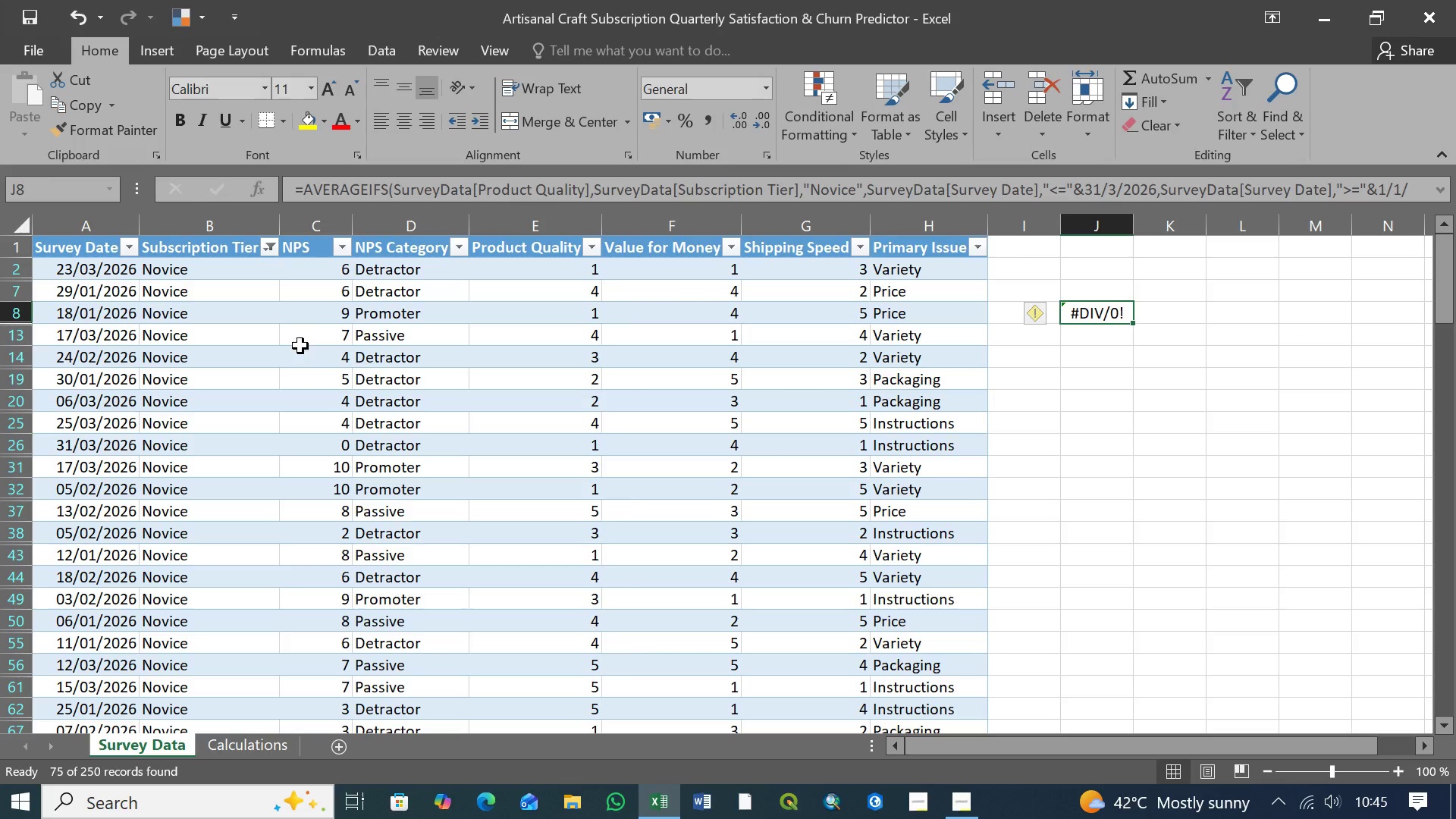 
scroll: coordinate [330, 350], scroll_direction: down, amount: 25.0
 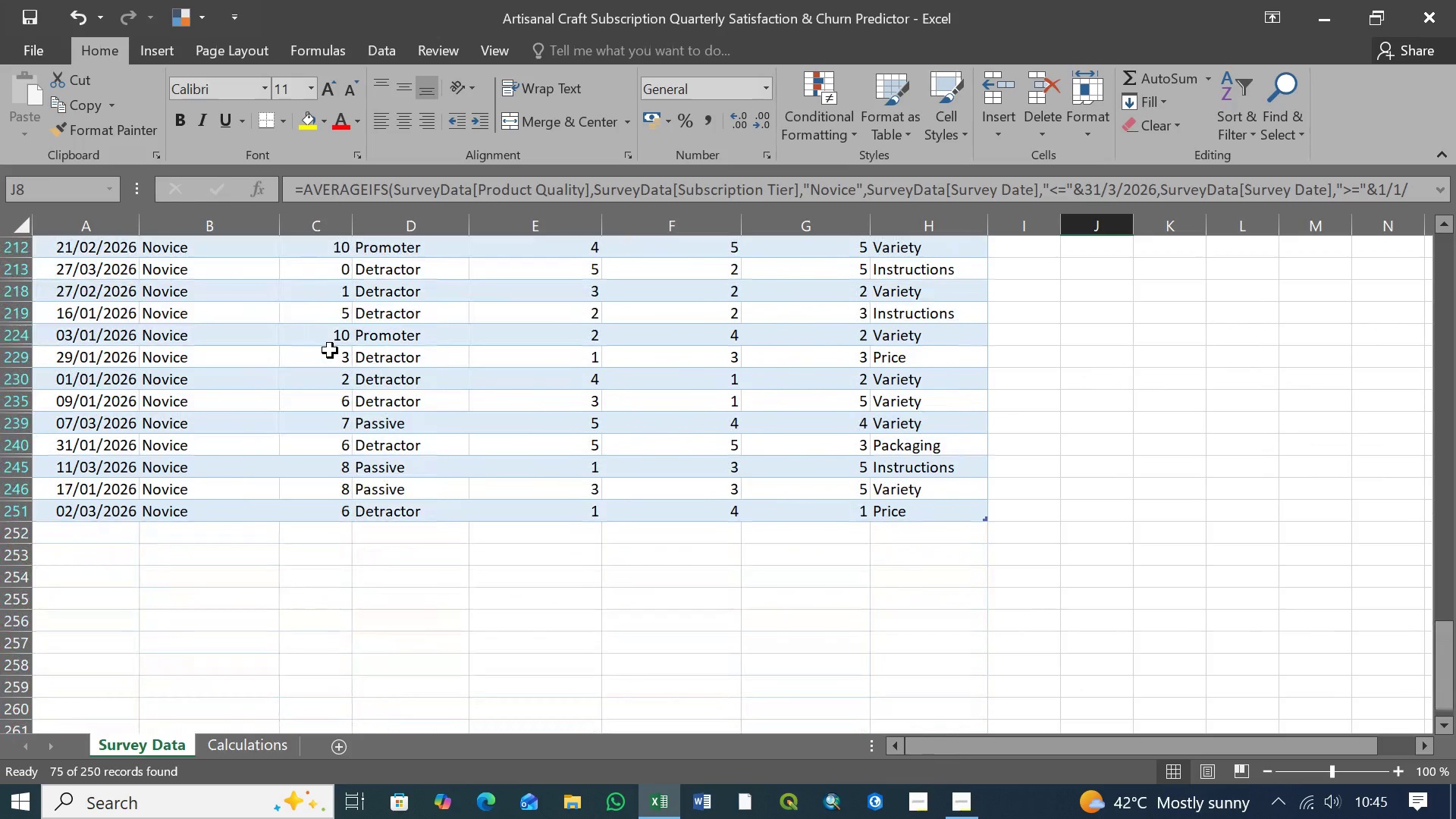 
scroll: coordinate [330, 350], scroll_direction: up, amount: 75.0
 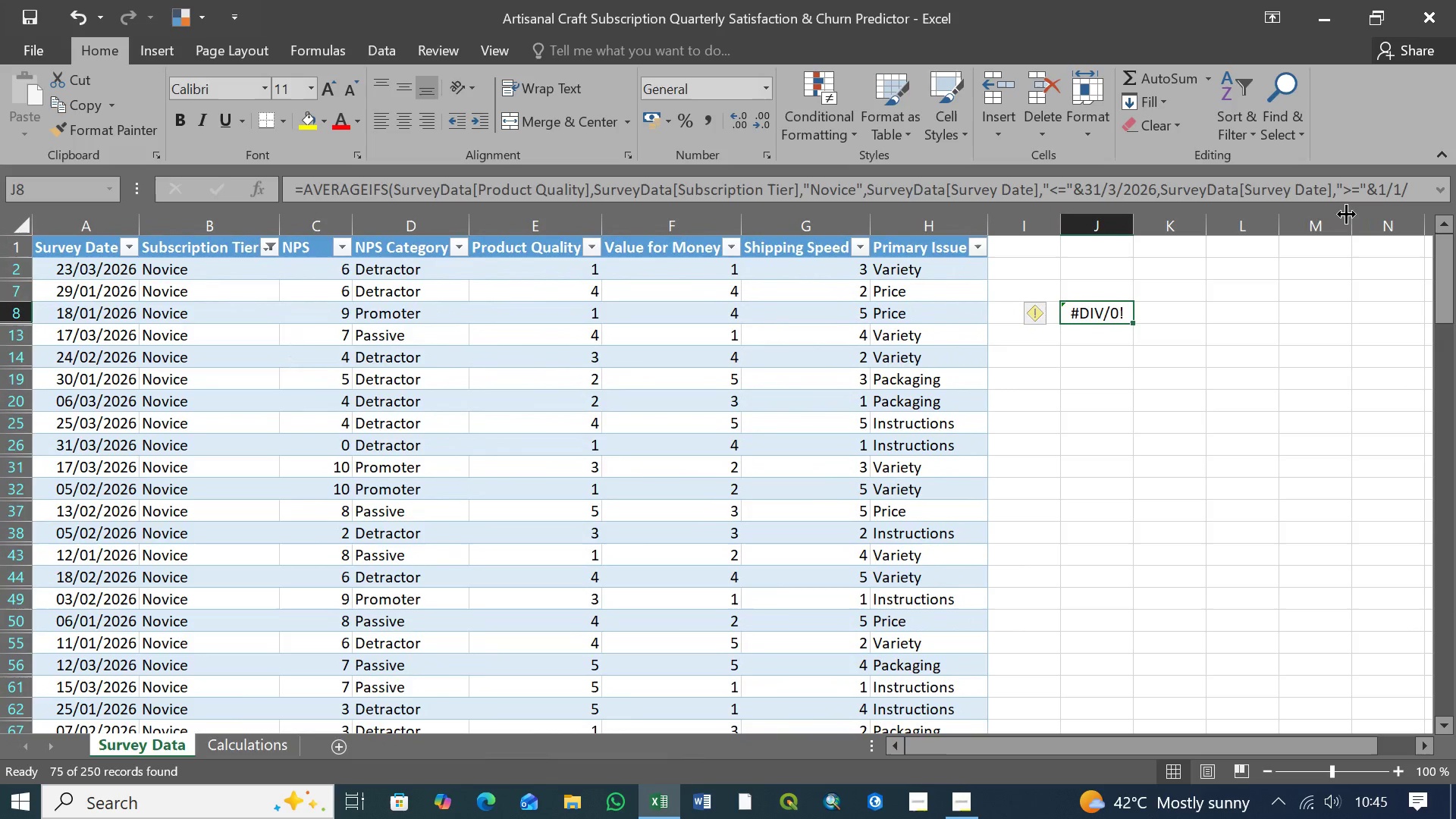 
wait(5.12)
 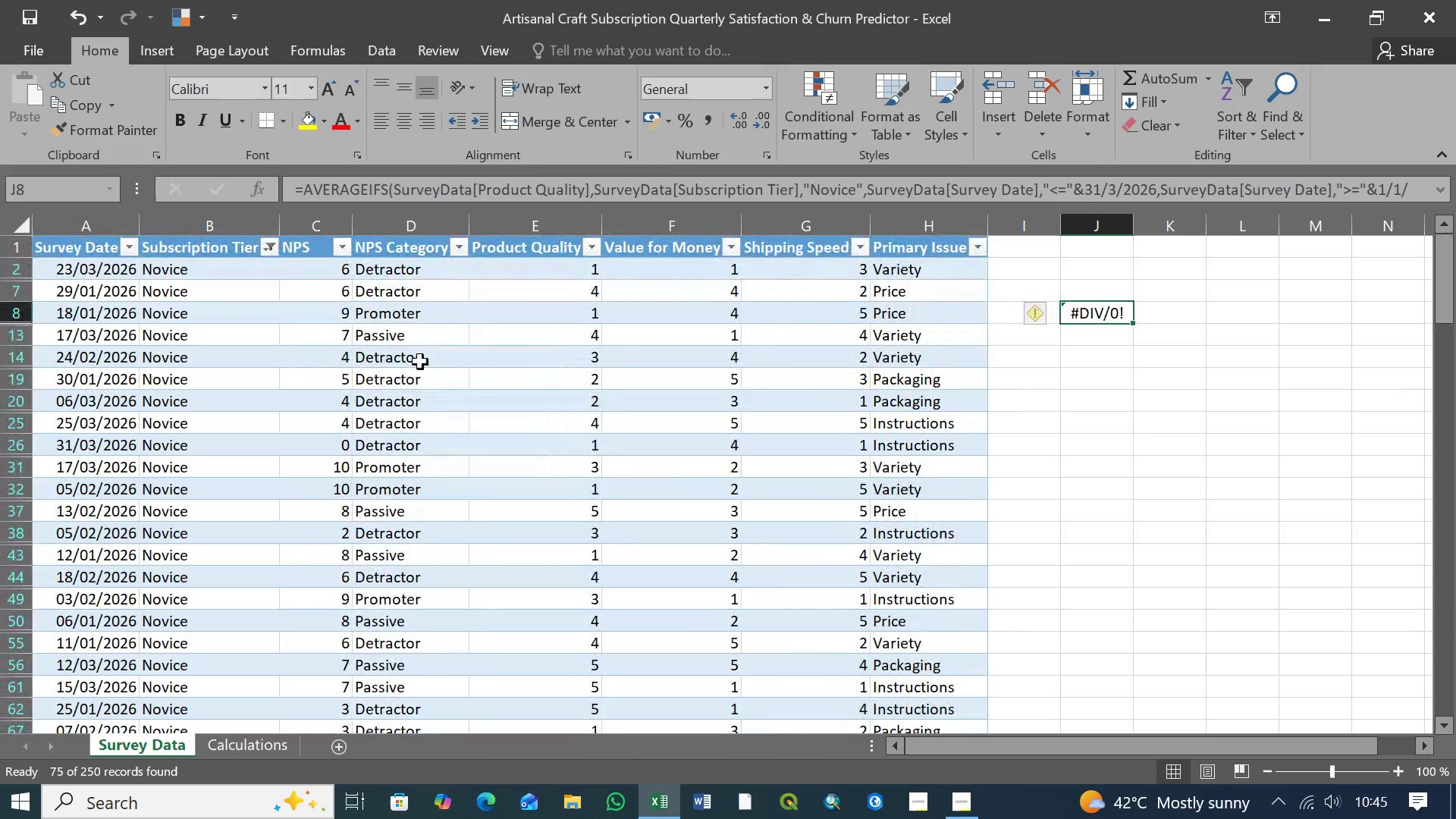 
left_click([1382, 194])
 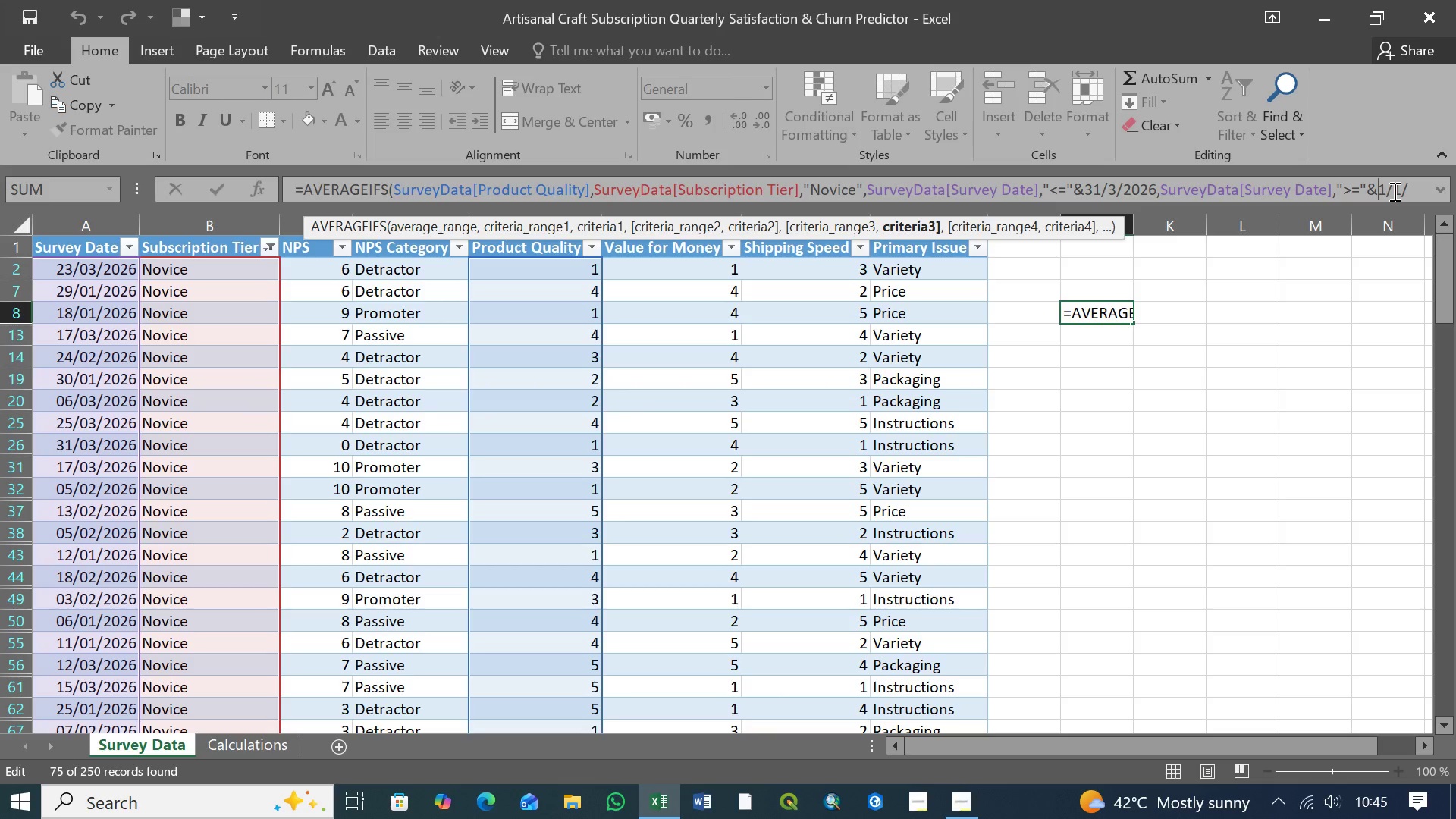 
left_click([1393, 191])
 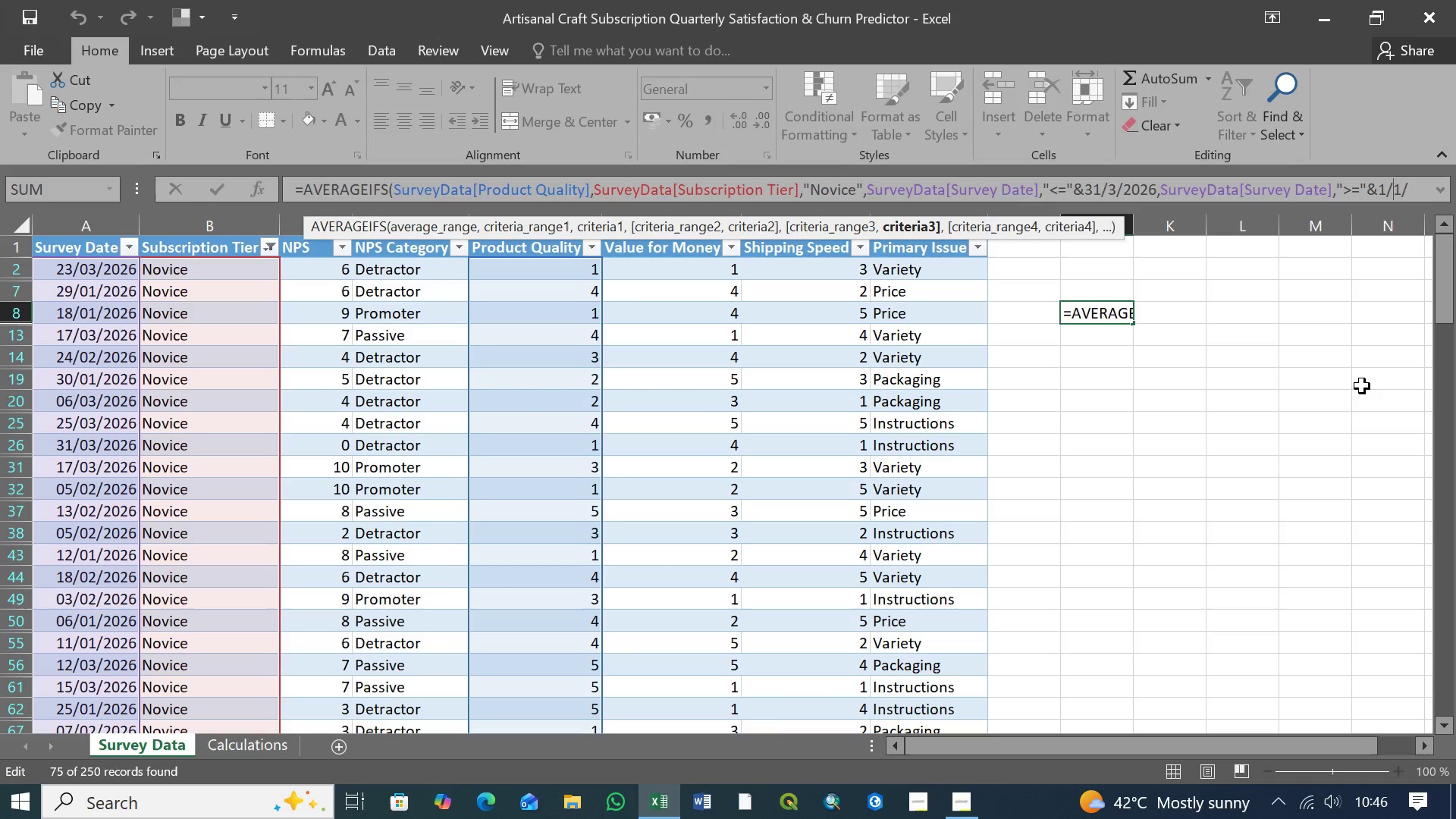 
wait(5.98)
 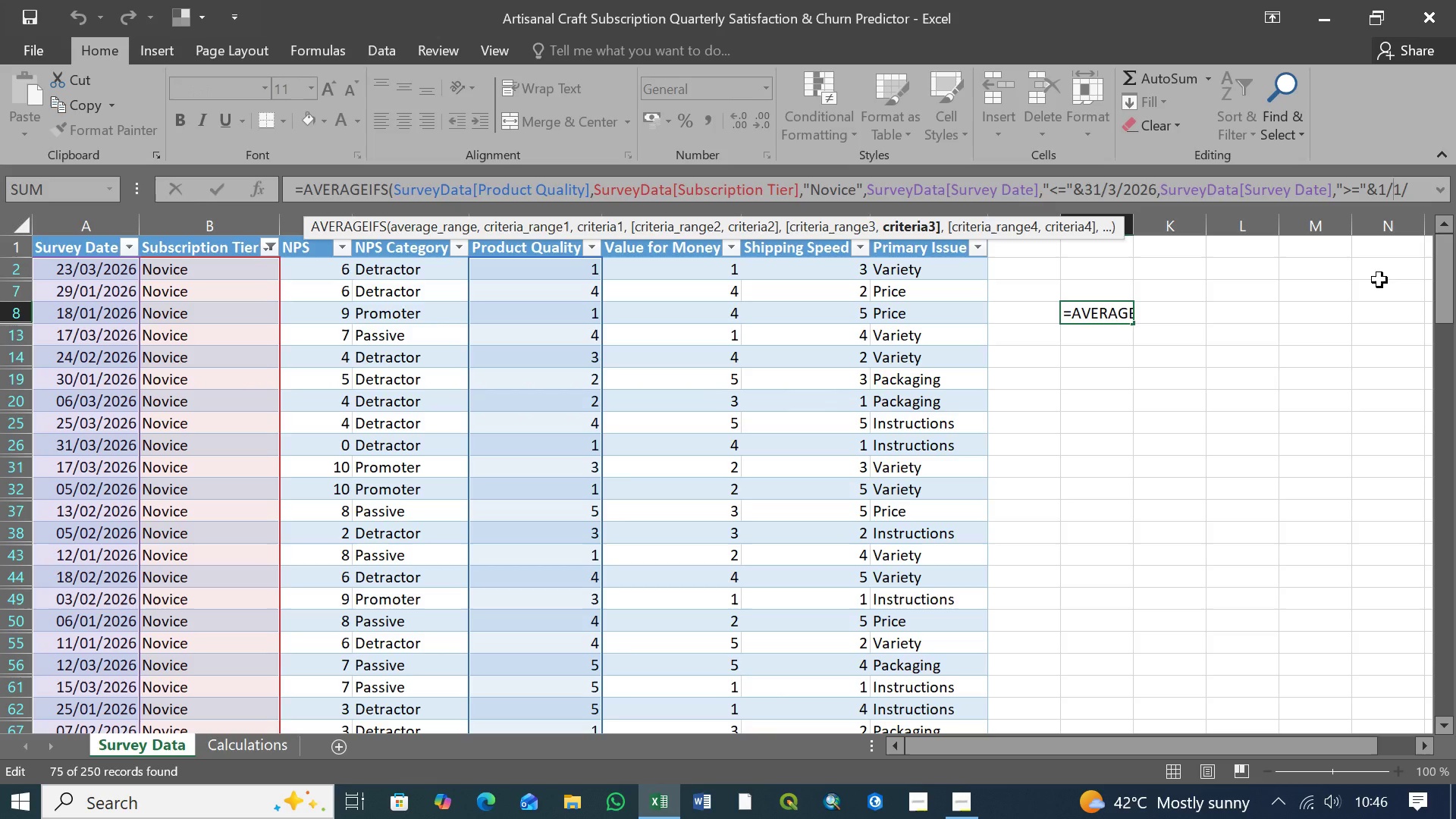 
left_click([1441, 187])
 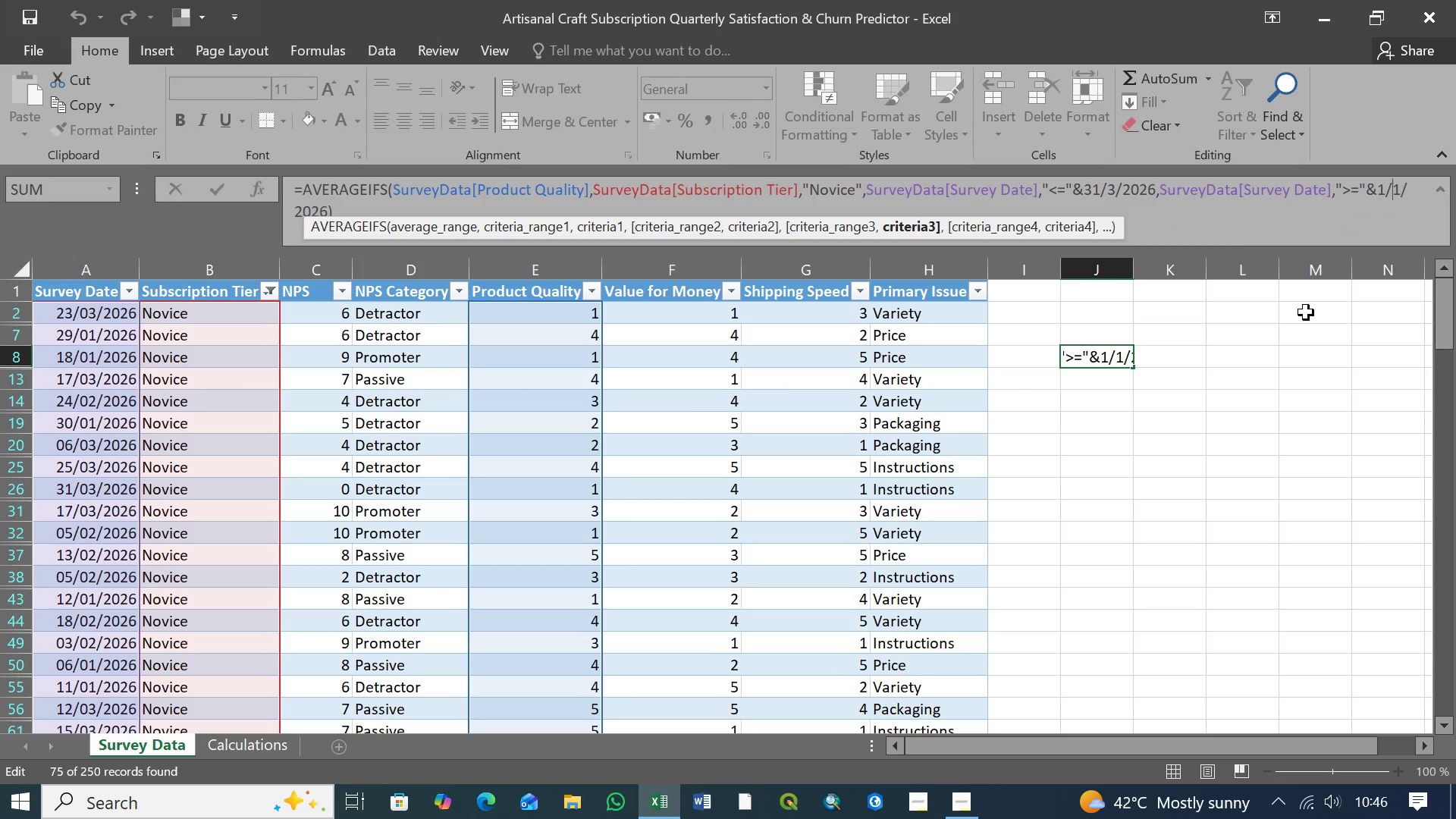 
key(0)
 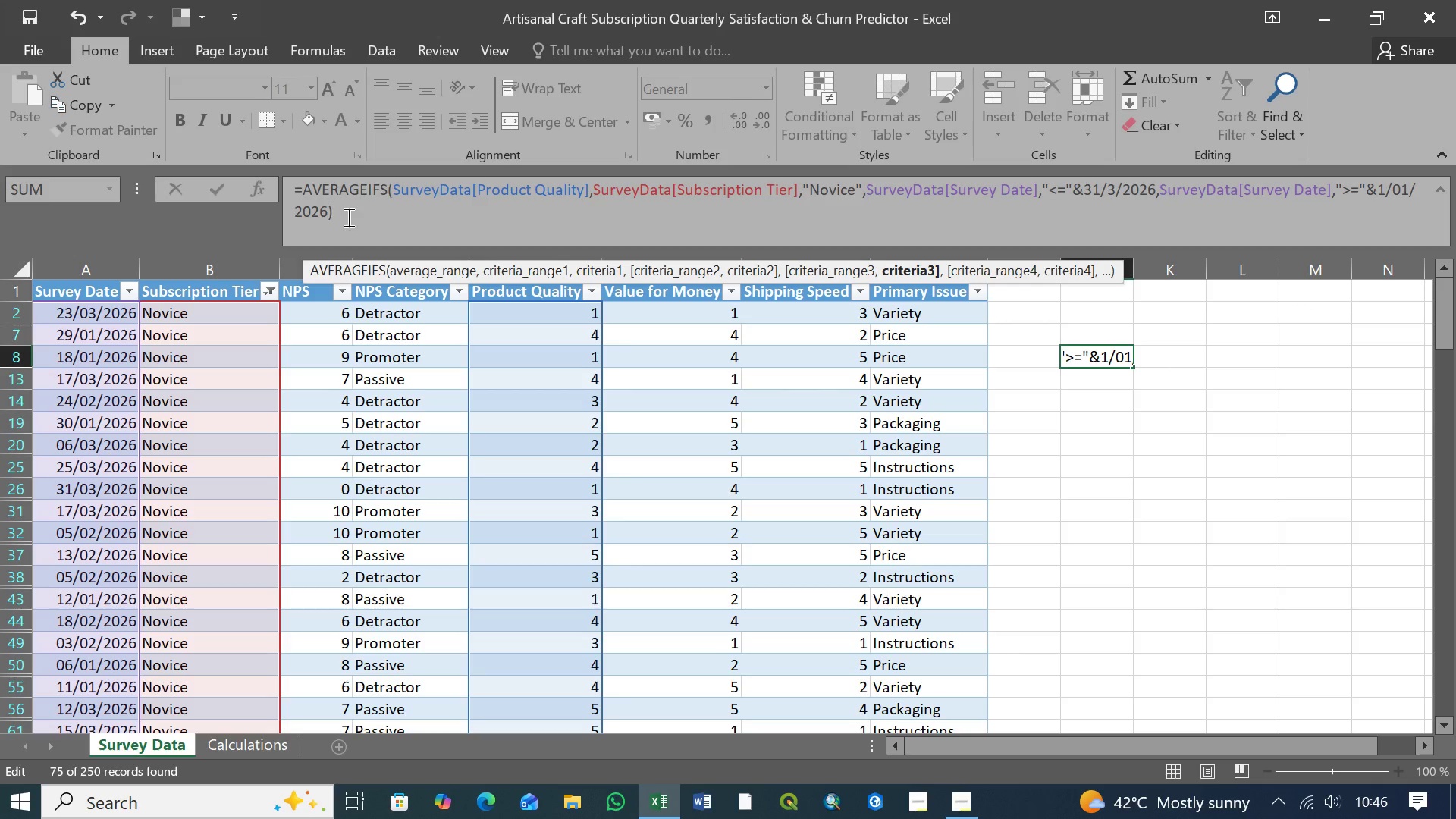 
left_click([342, 206])
 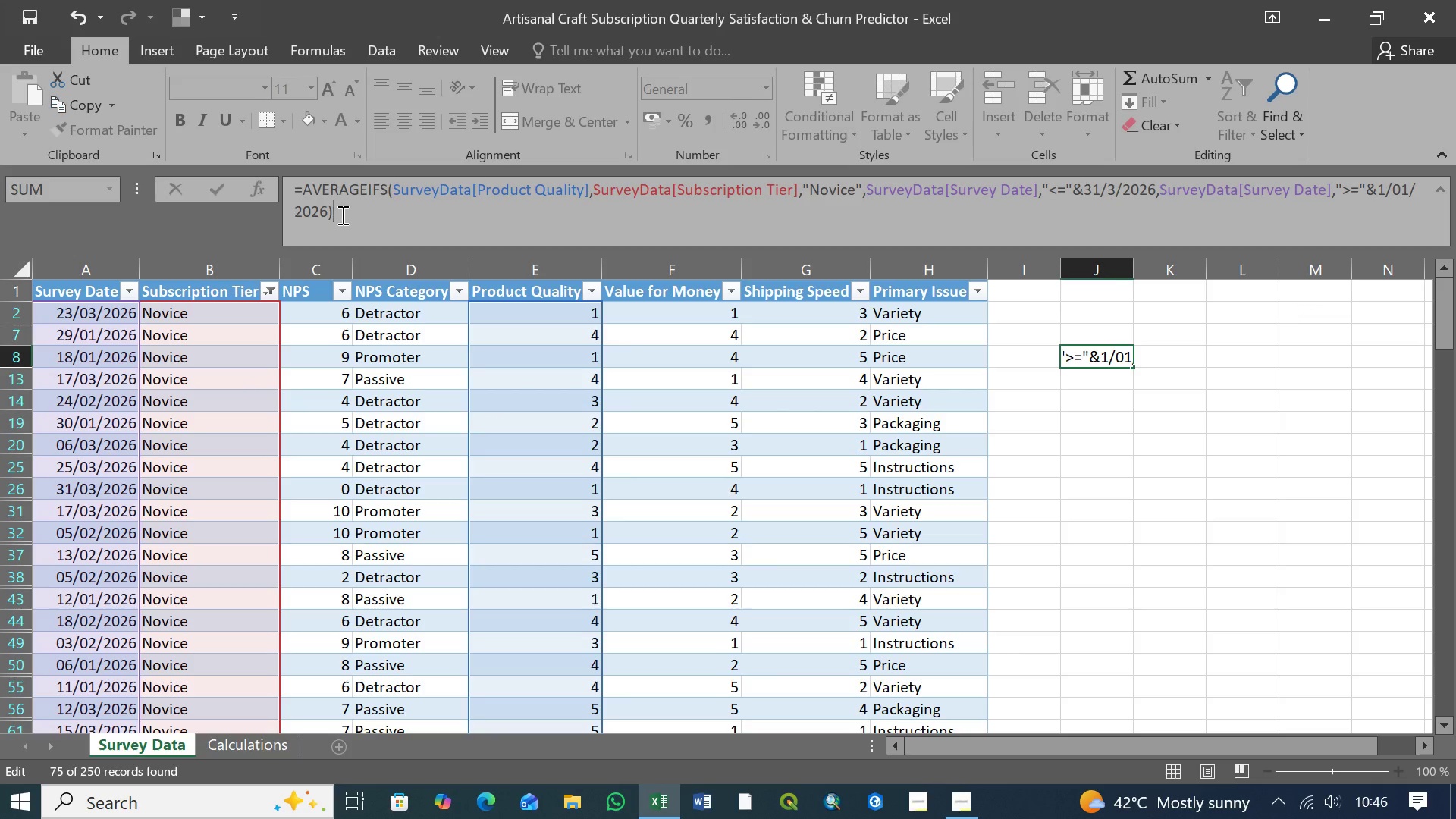 
key(Enter)
 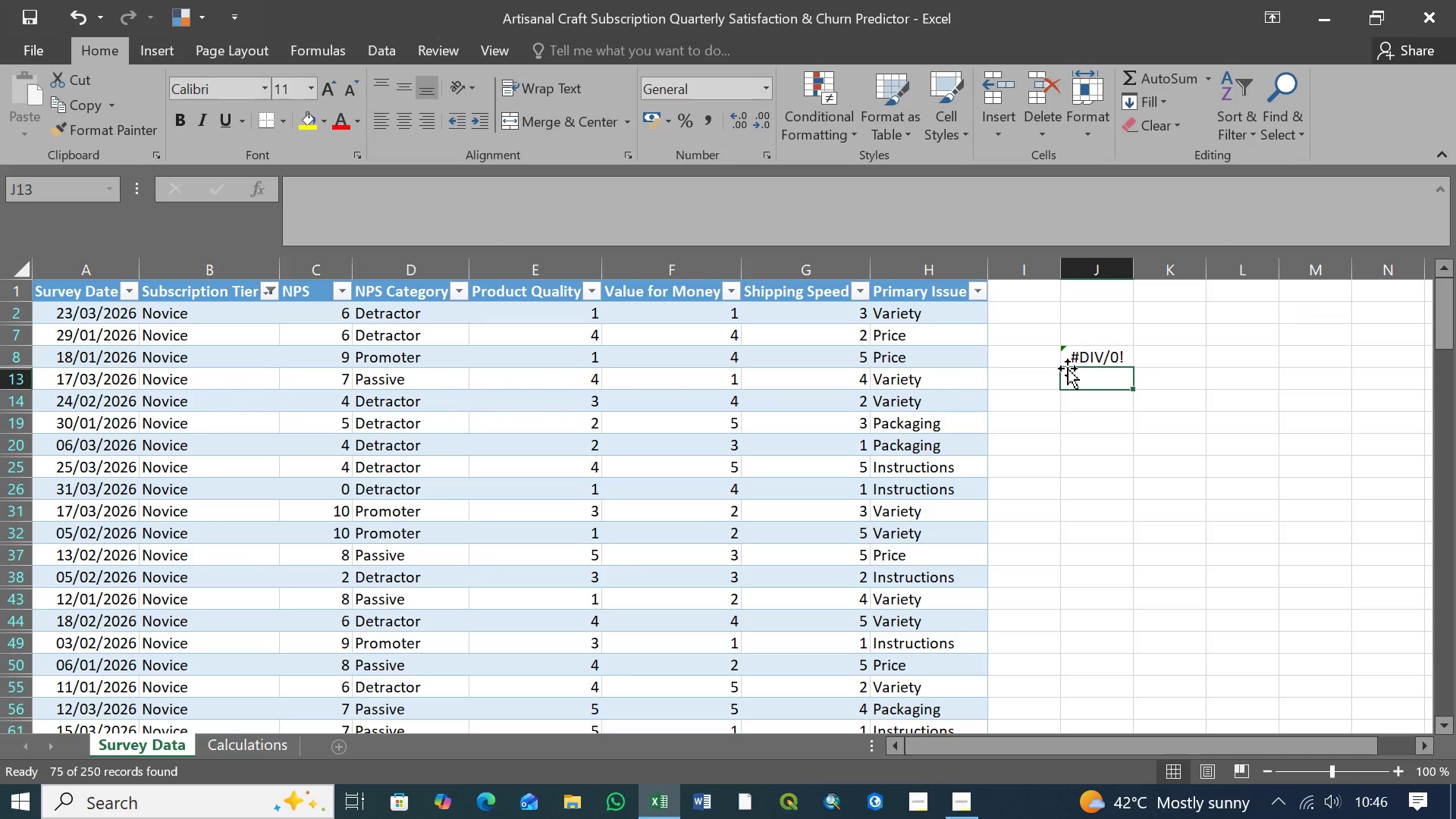 
left_click([1098, 356])
 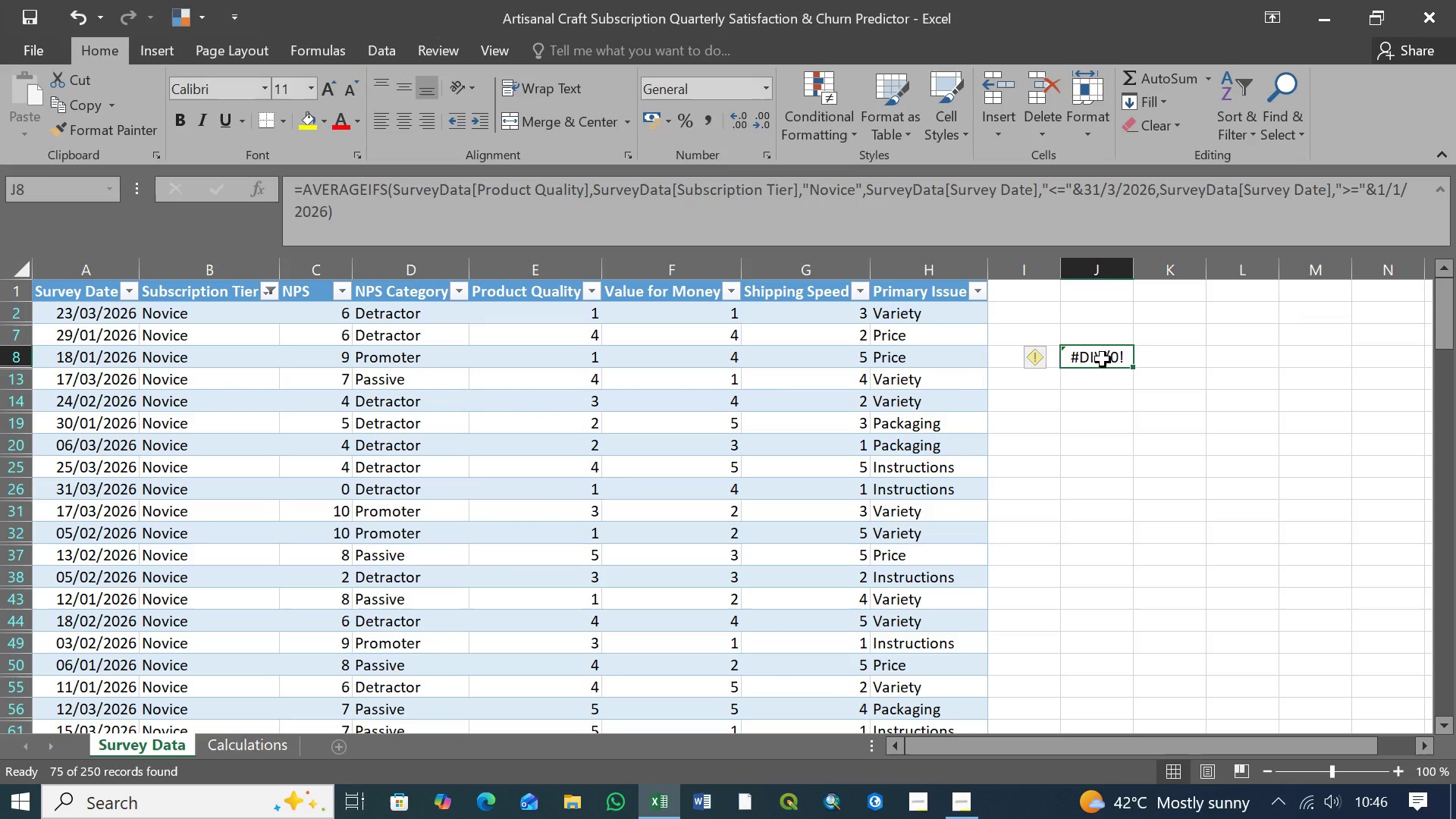 
left_click([1107, 463])
 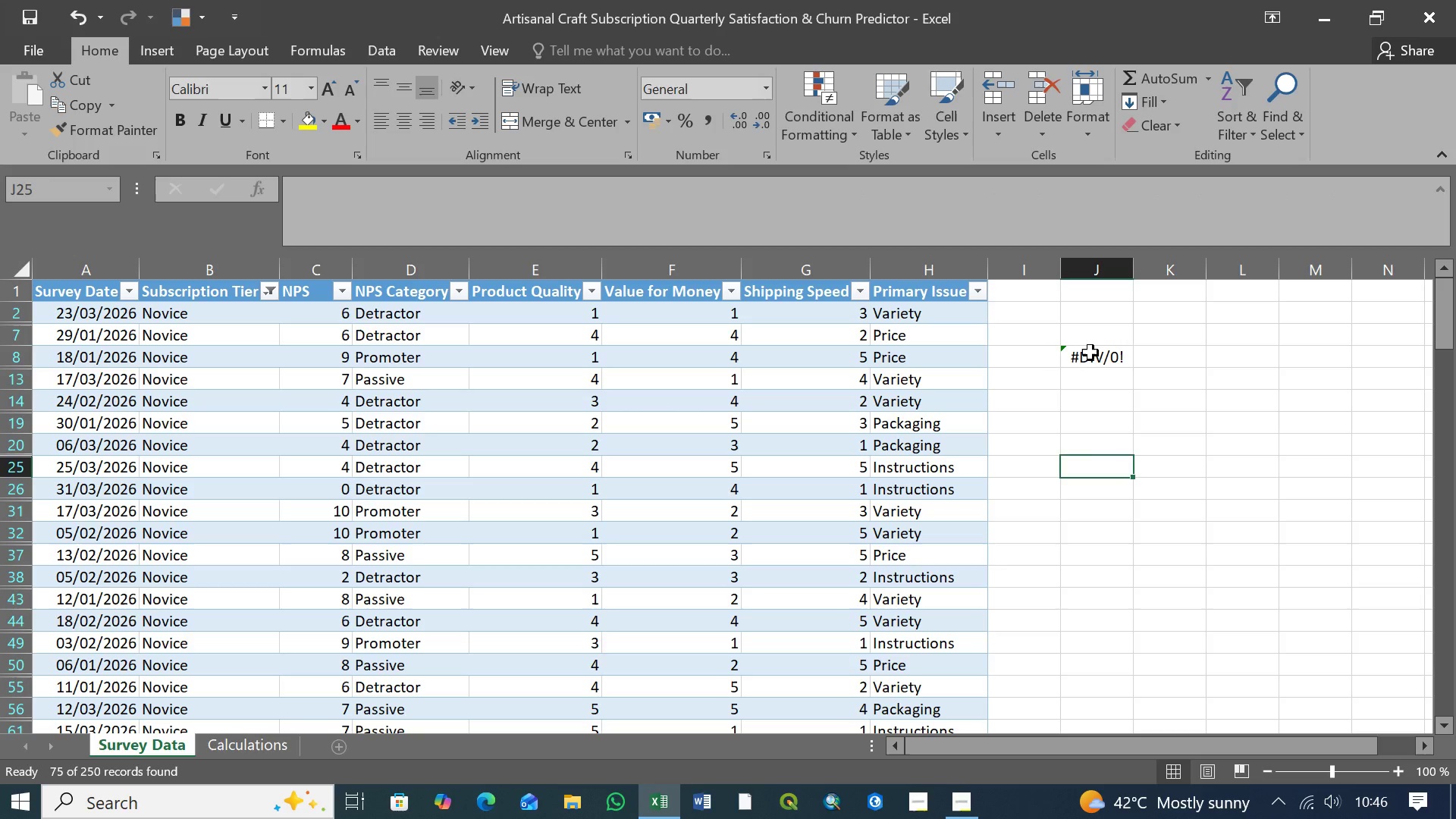 
left_click([1090, 353])
 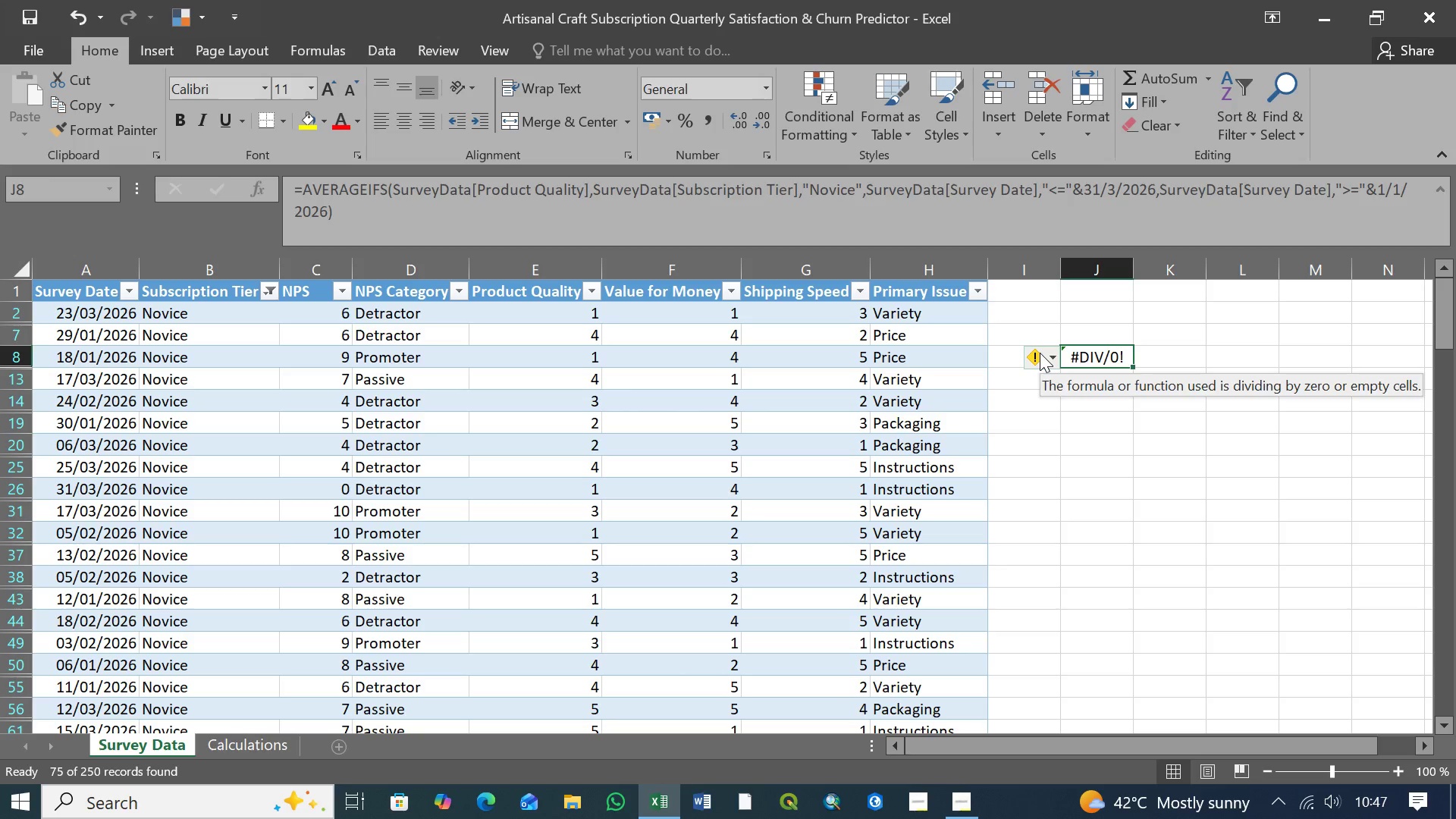 
wait(90.03)
 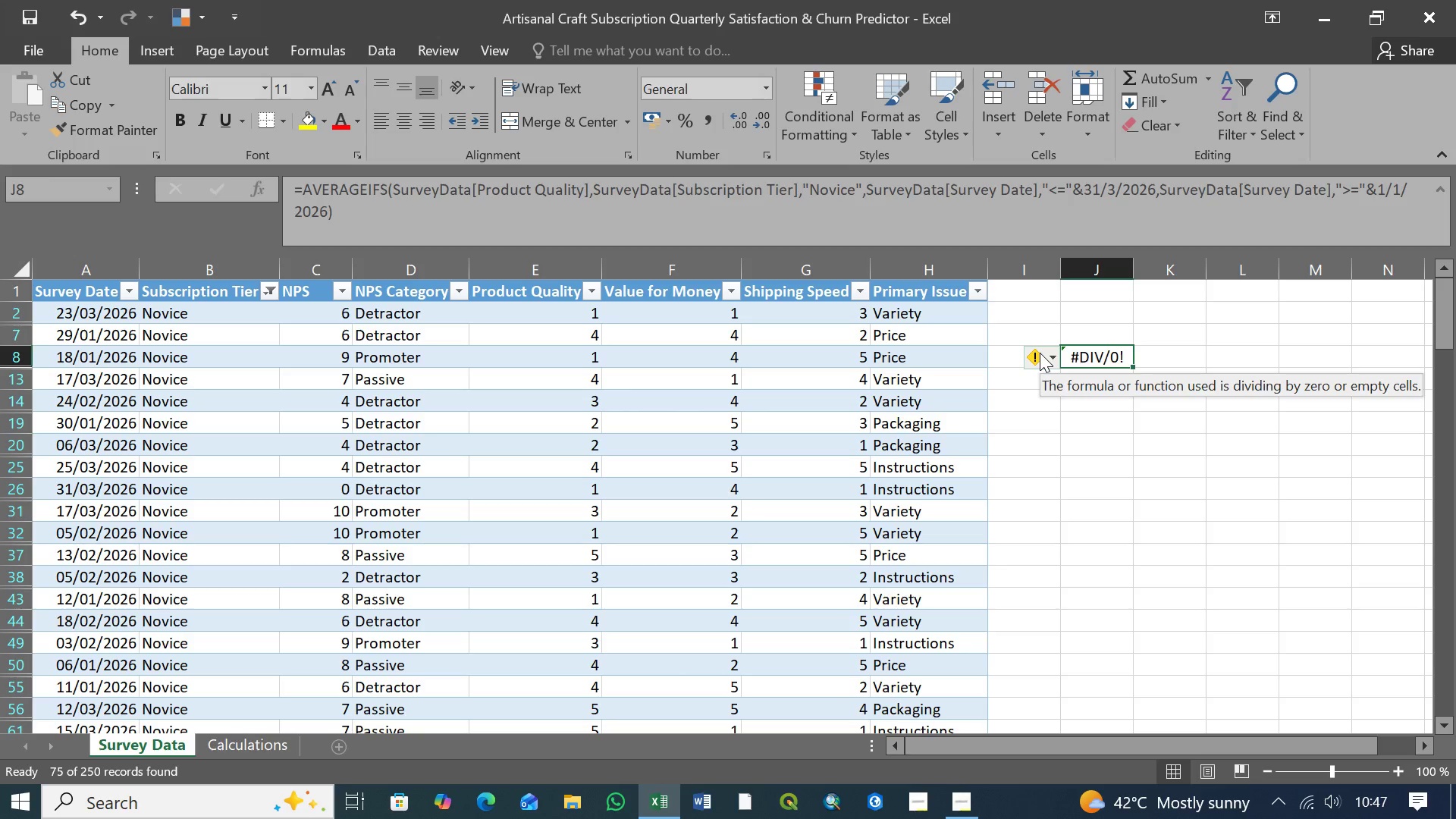 
scroll: coordinate [1023, 385], scroll_direction: down, amount: 4.0
 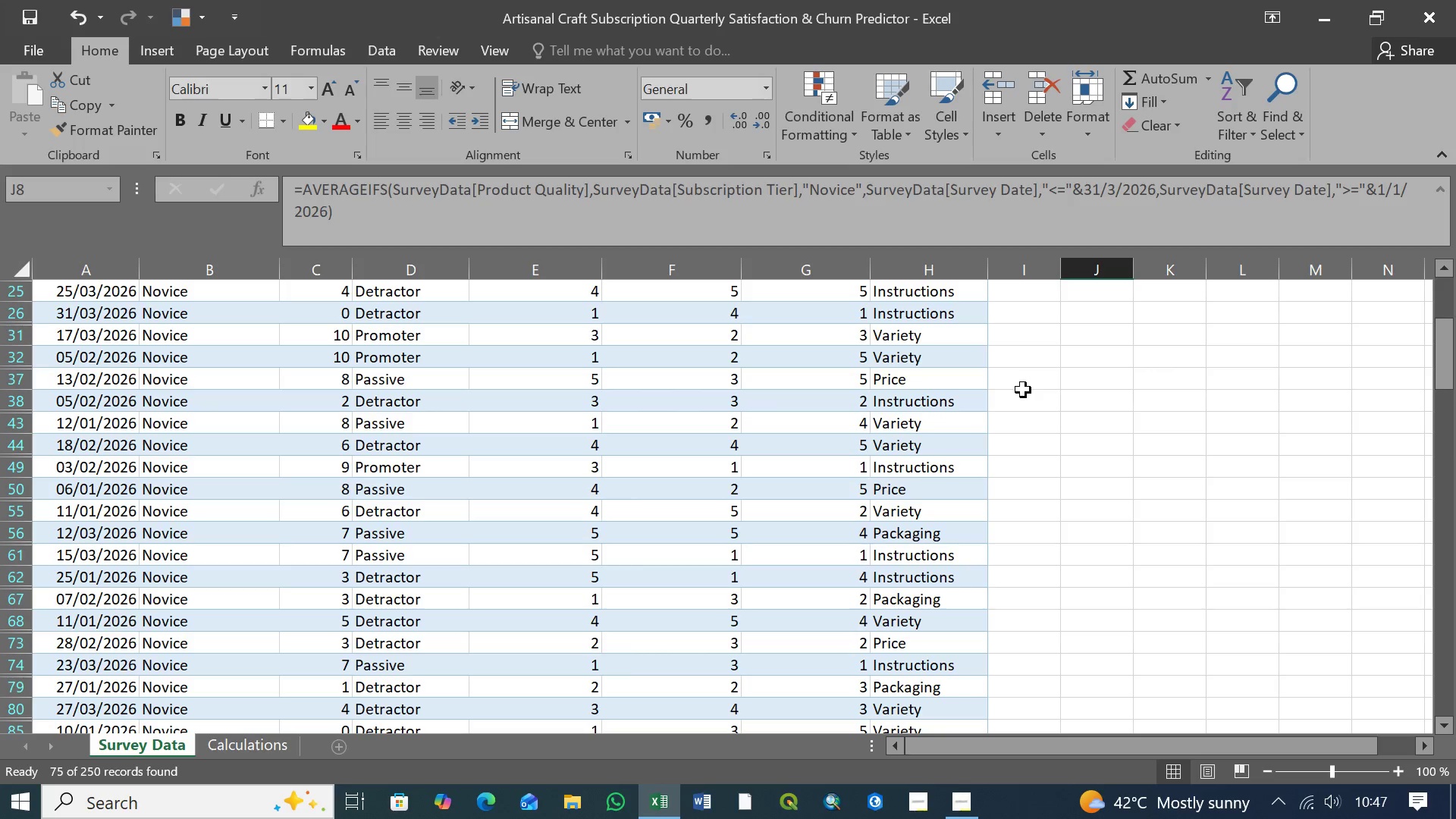 
left_click([937, 394])
 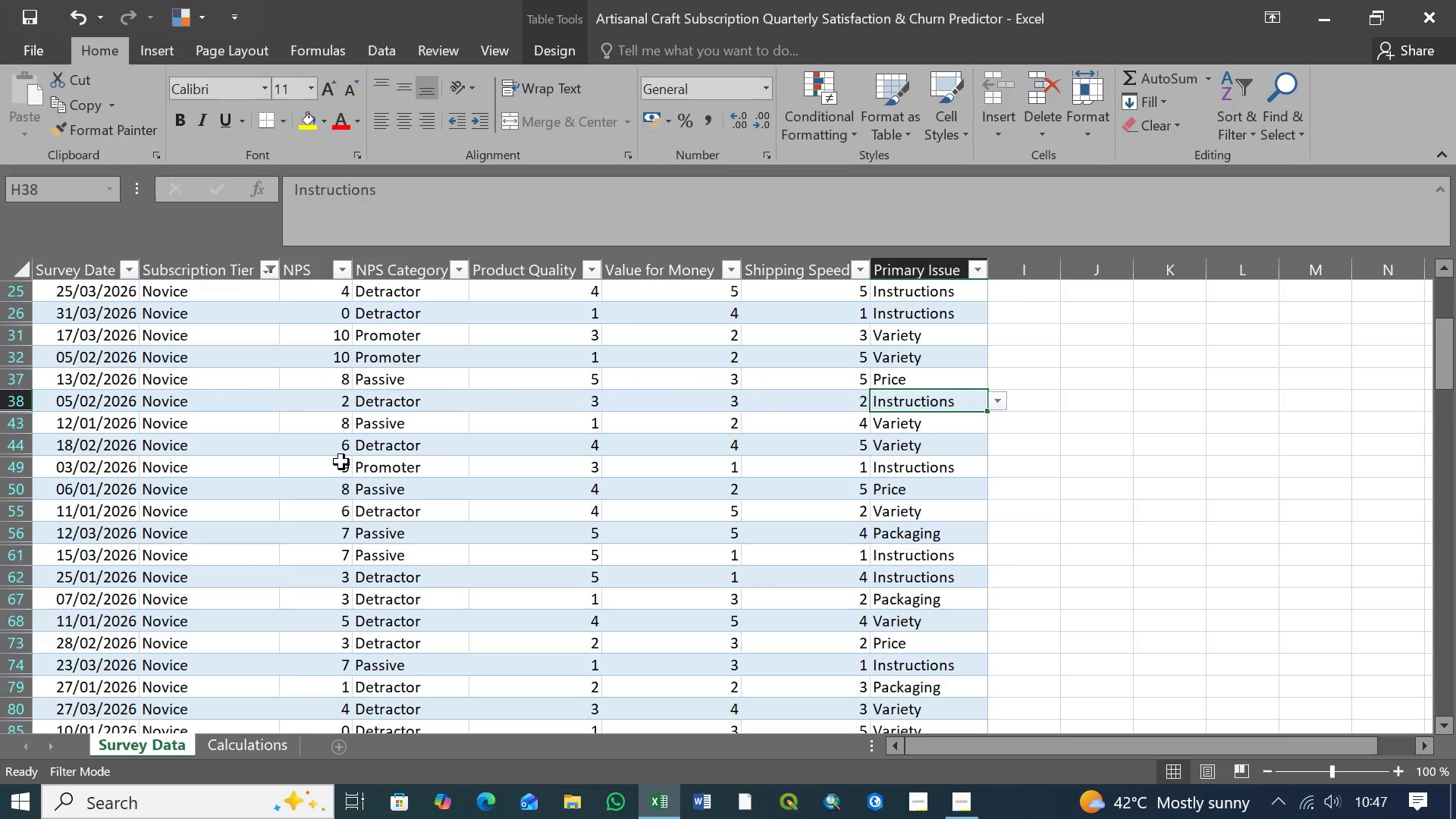 
scroll: coordinate [345, 462], scroll_direction: up, amount: 16.0
 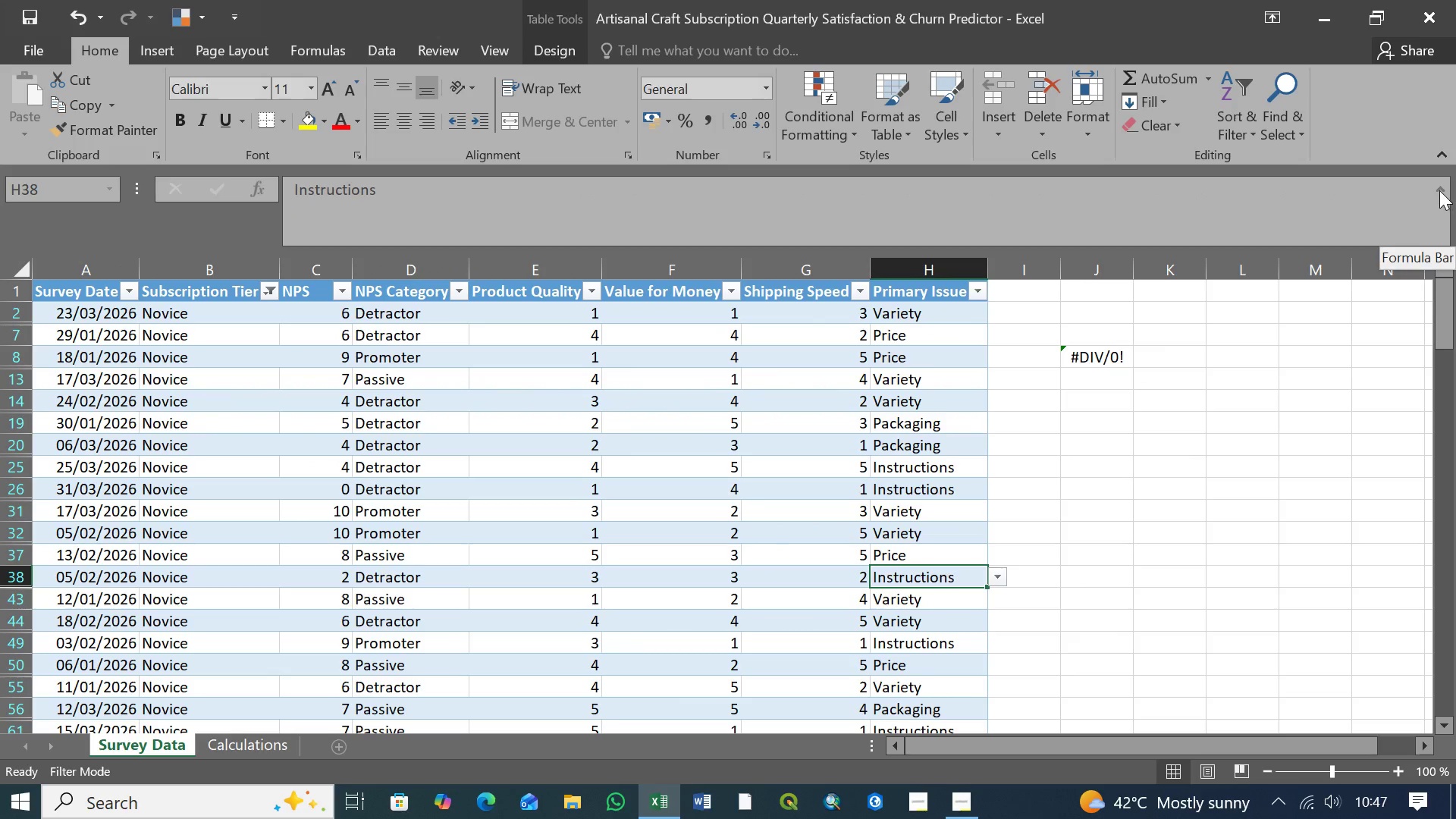 
left_click([1439, 188])
 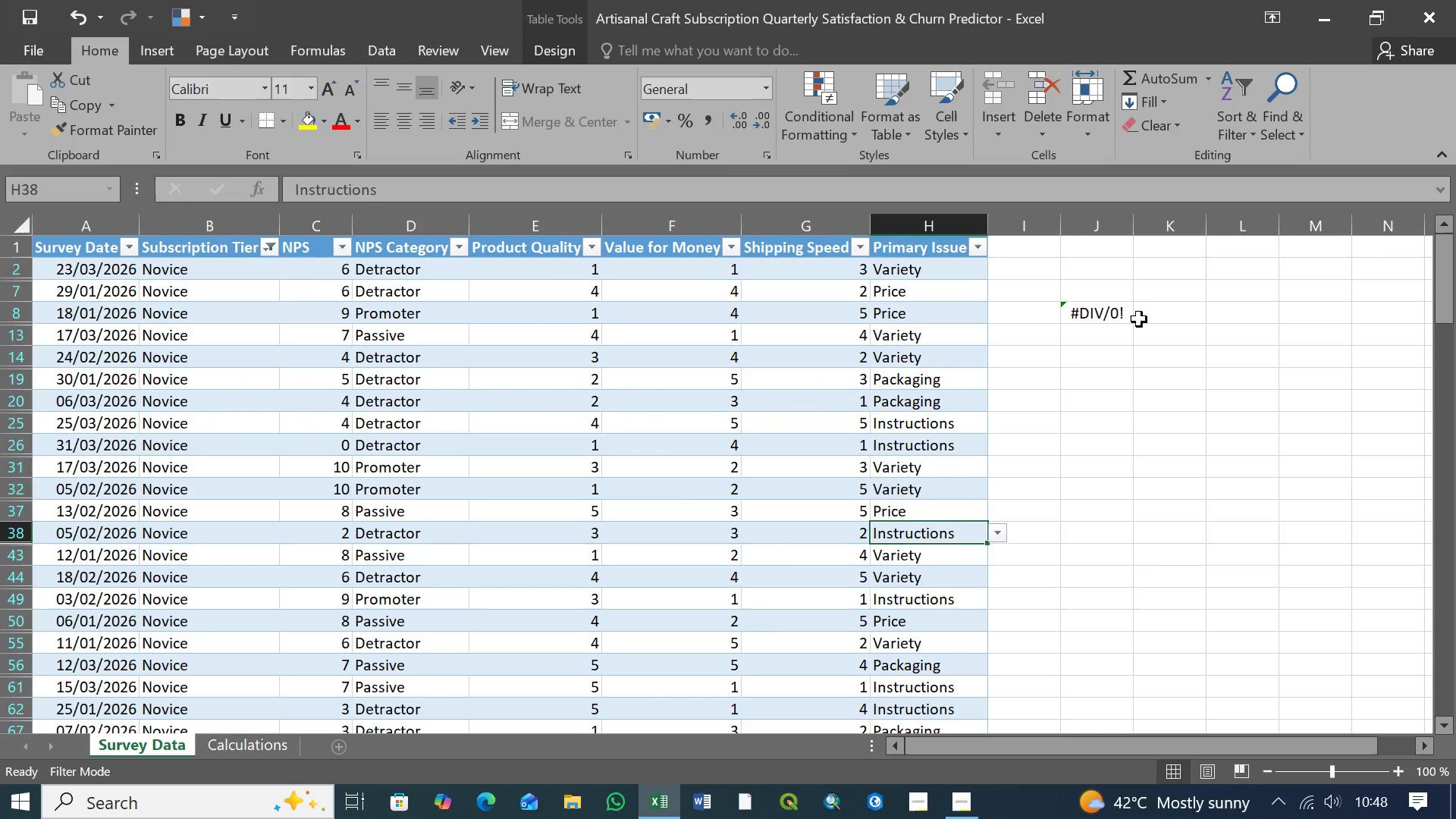 
left_click([1112, 316])
 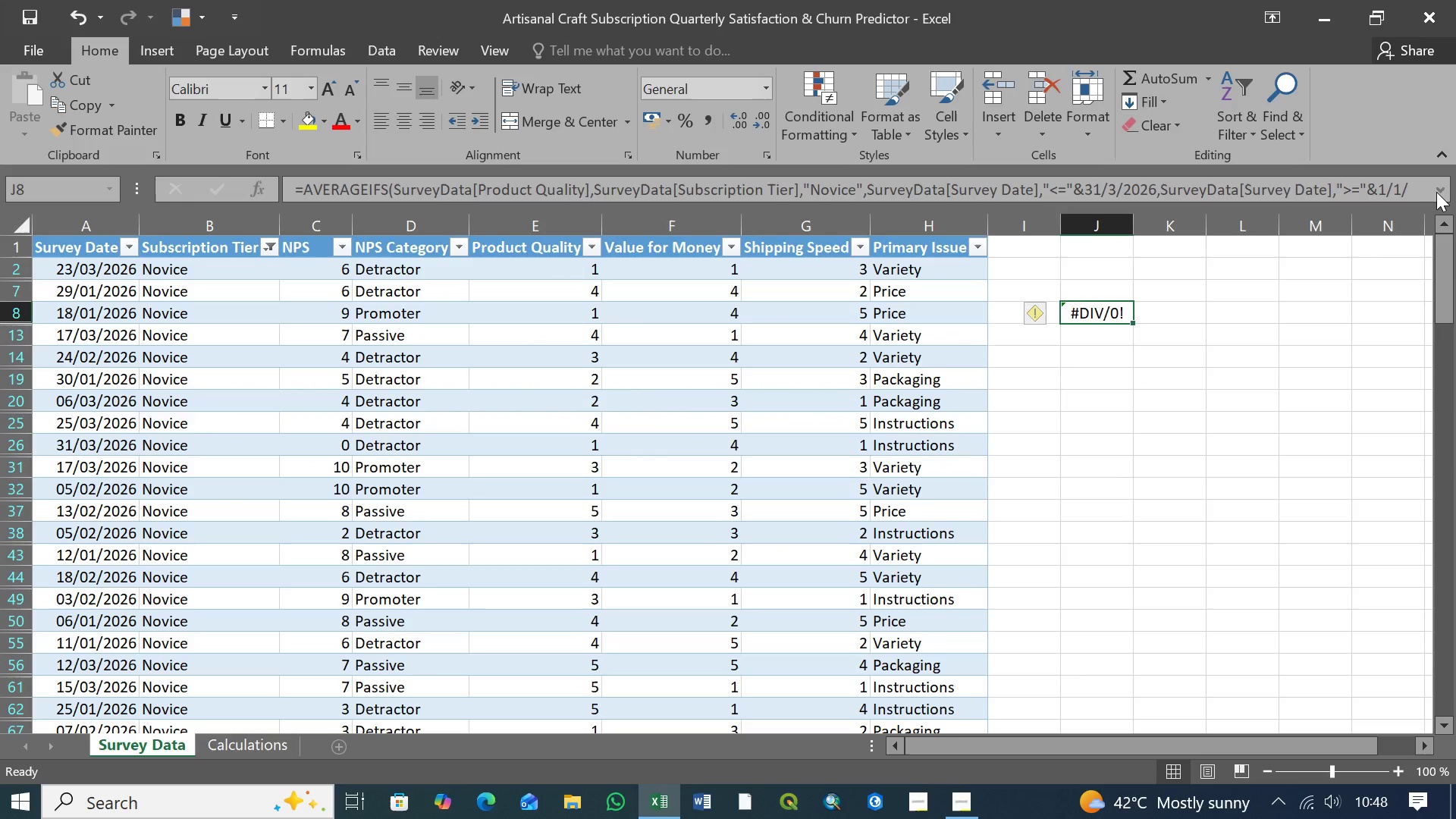 
left_click([1438, 192])
 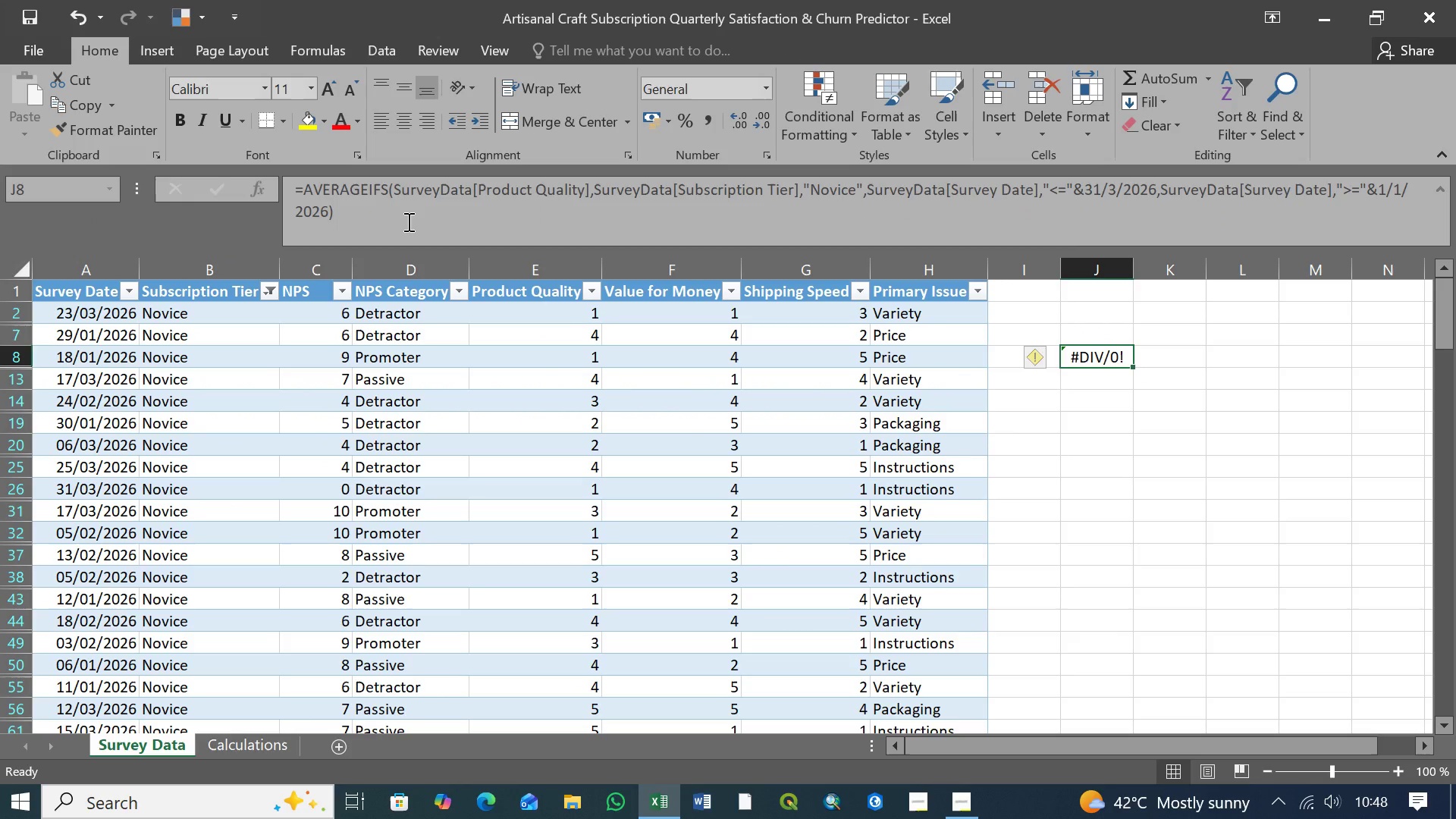 
left_click([407, 221])
 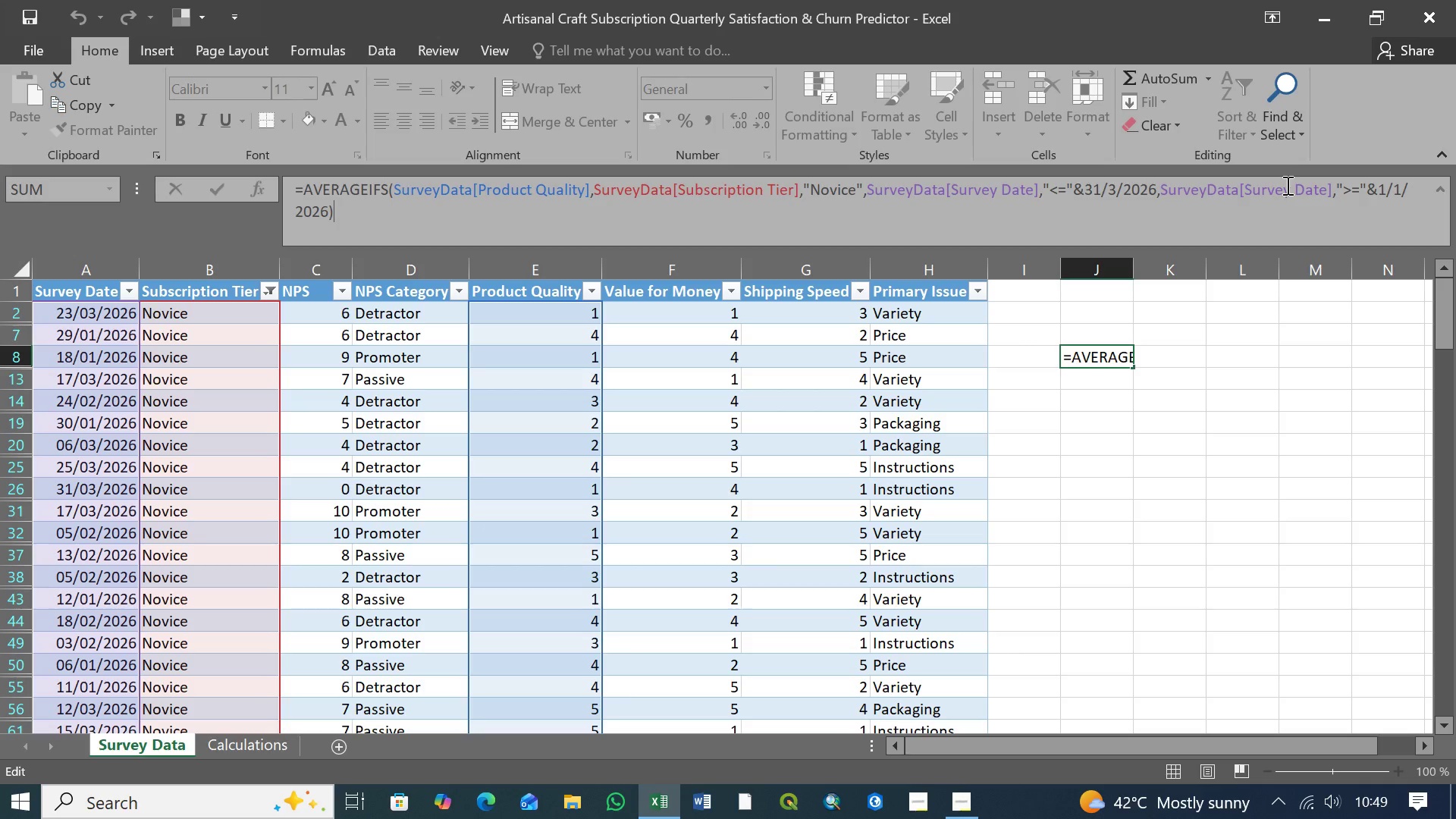 
wait(73.12)
 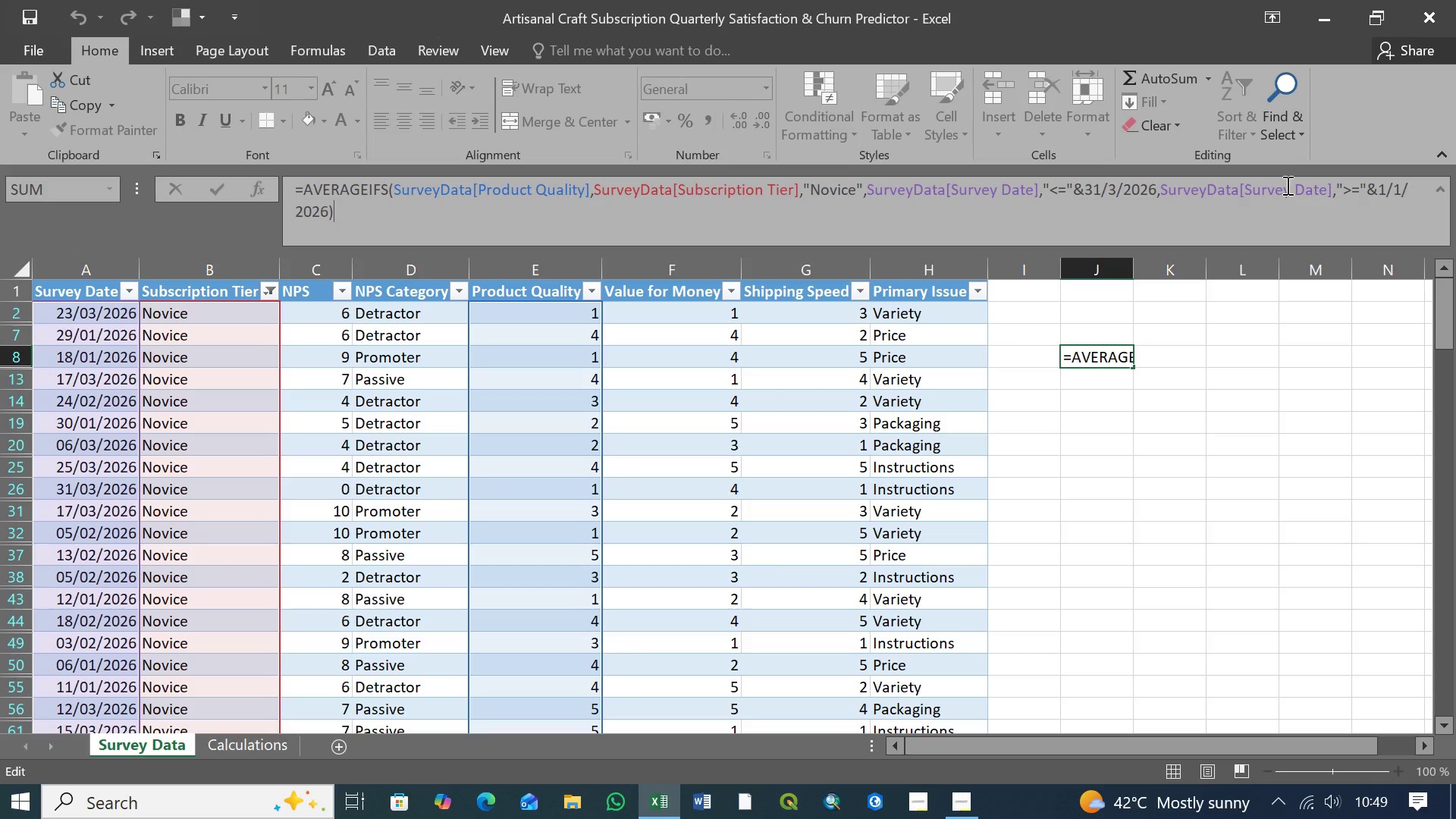 
left_click([1093, 190])
 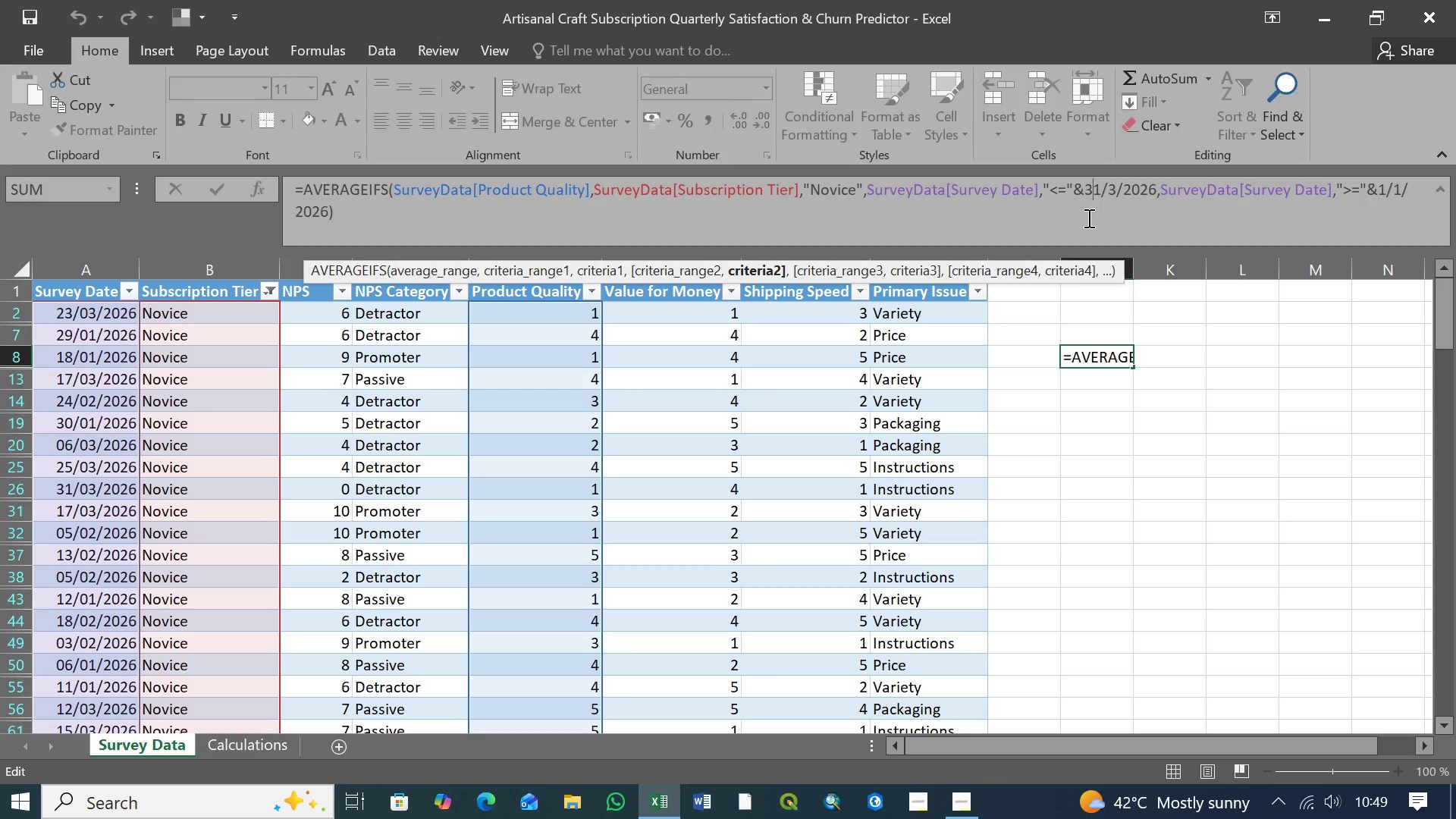 
key(Backspace)
 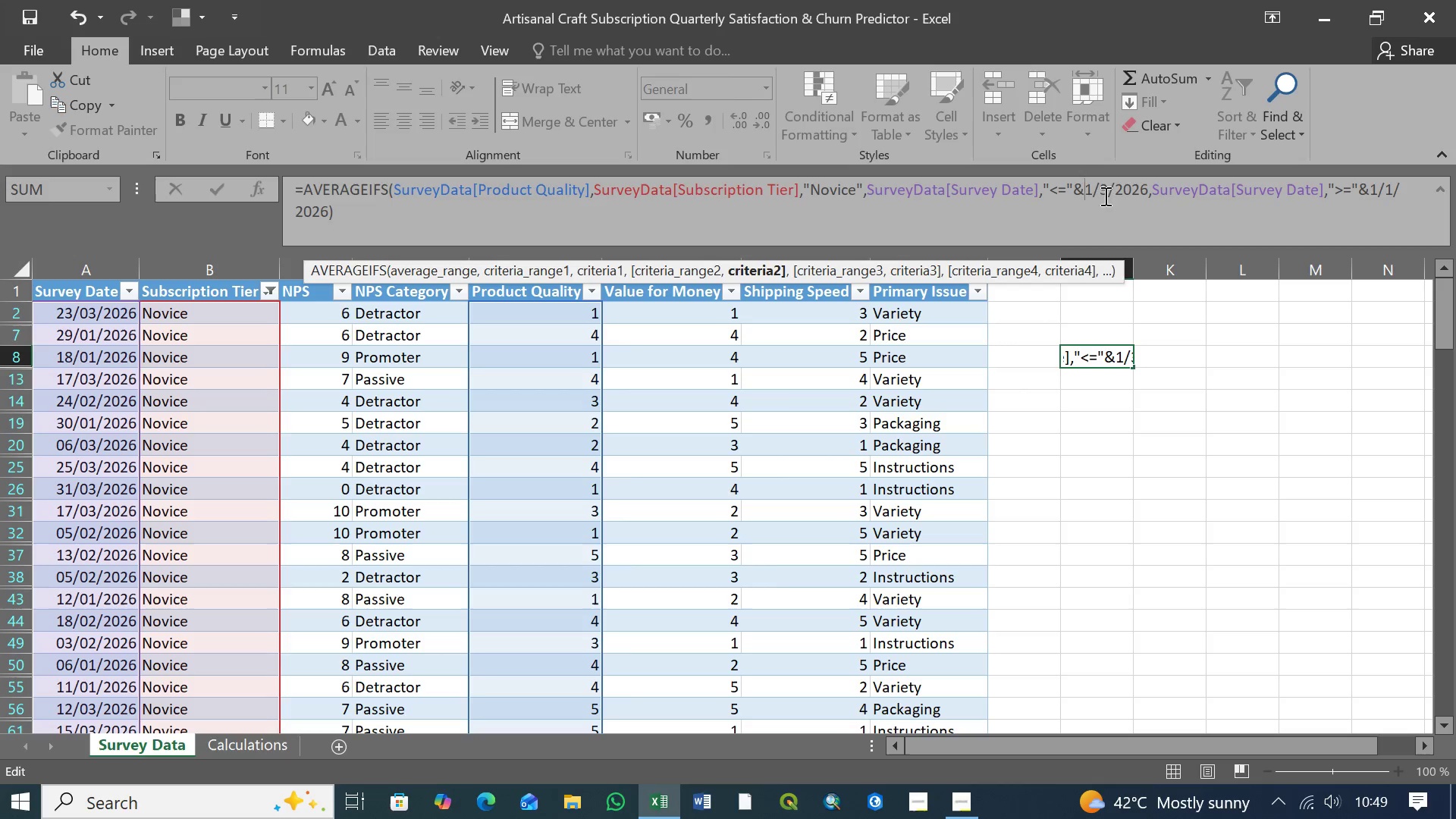 
left_click([1108, 192])
 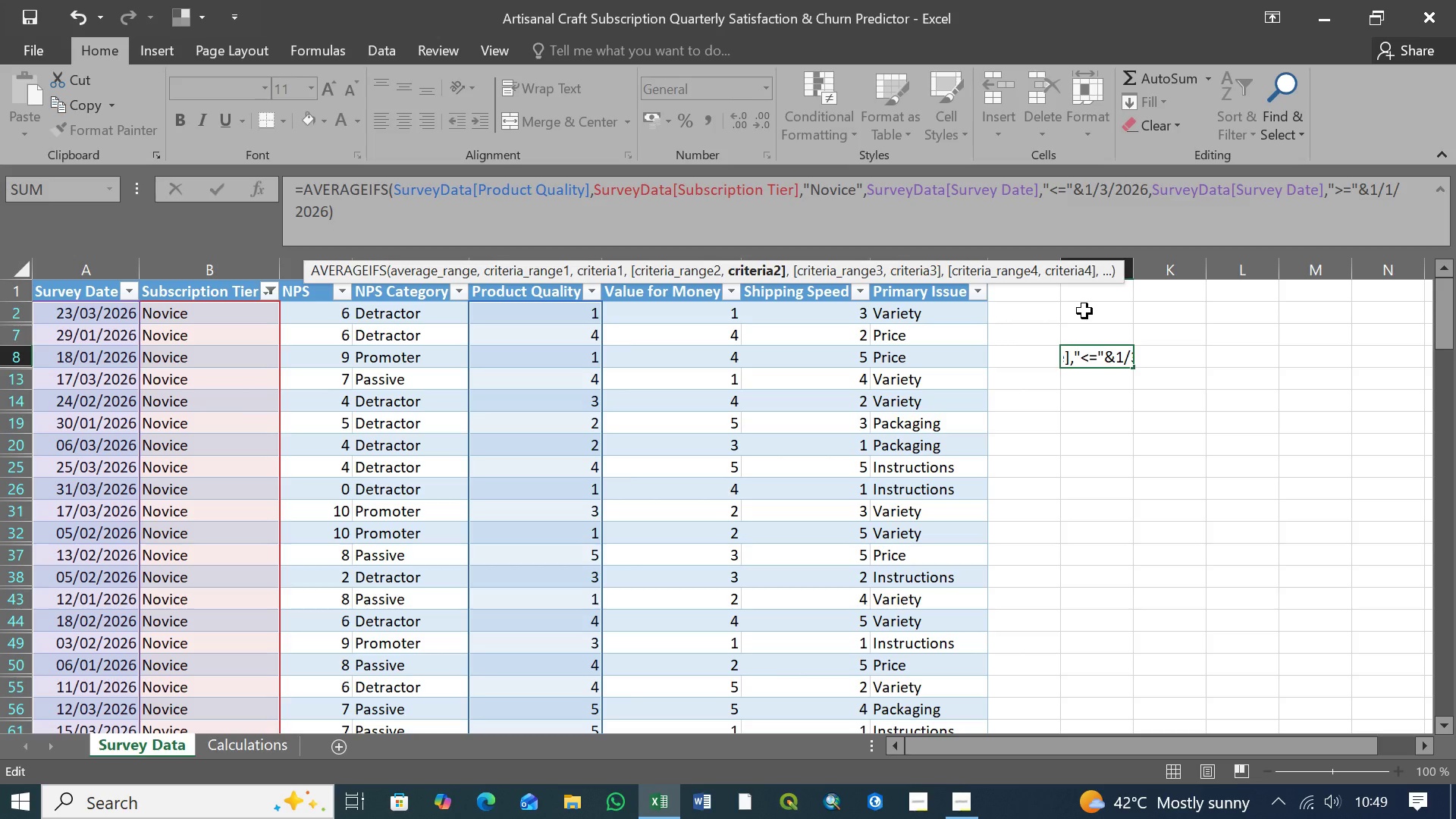 
key(Backspace)
type(01)
 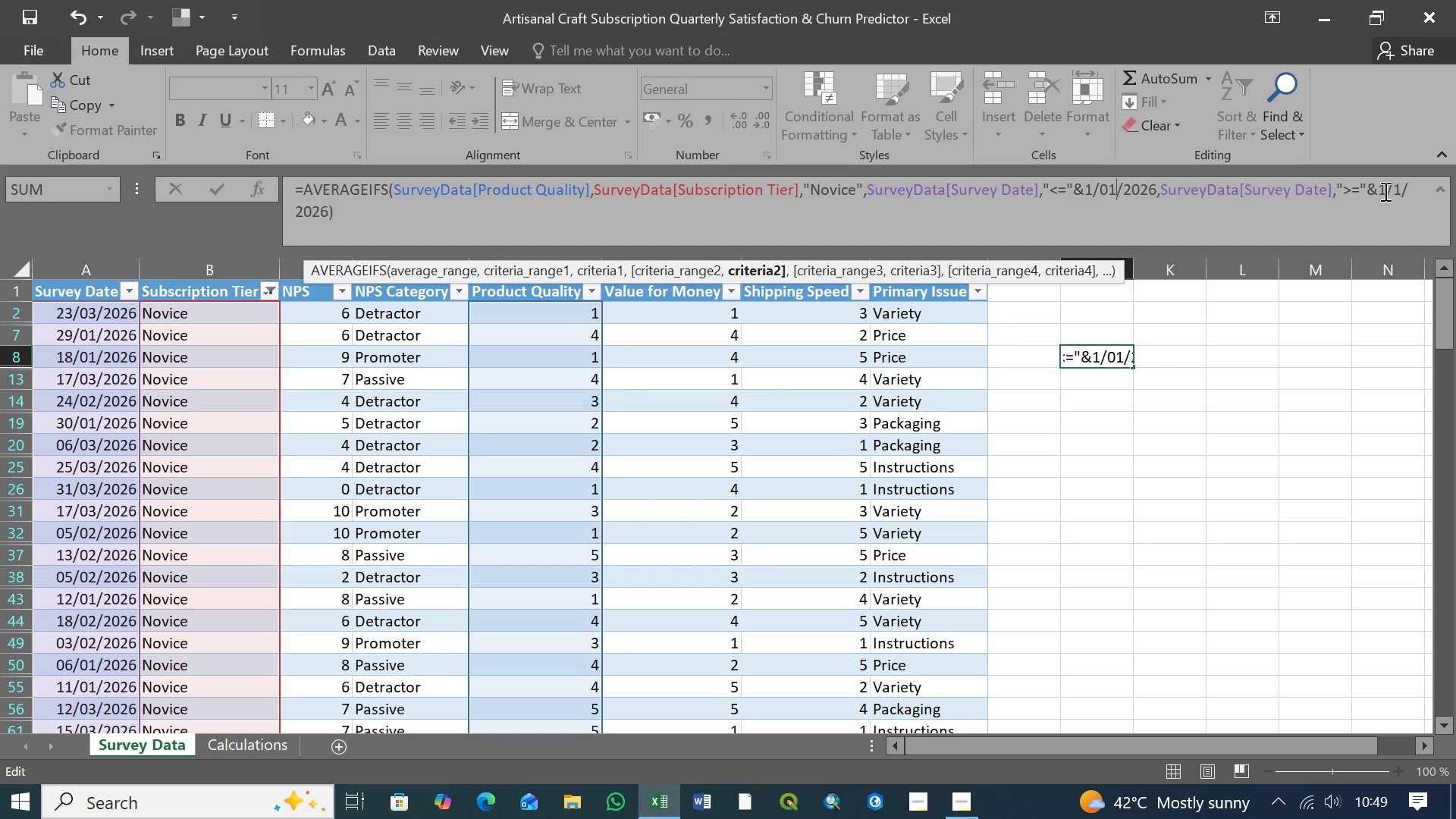 
left_click([1379, 190])
 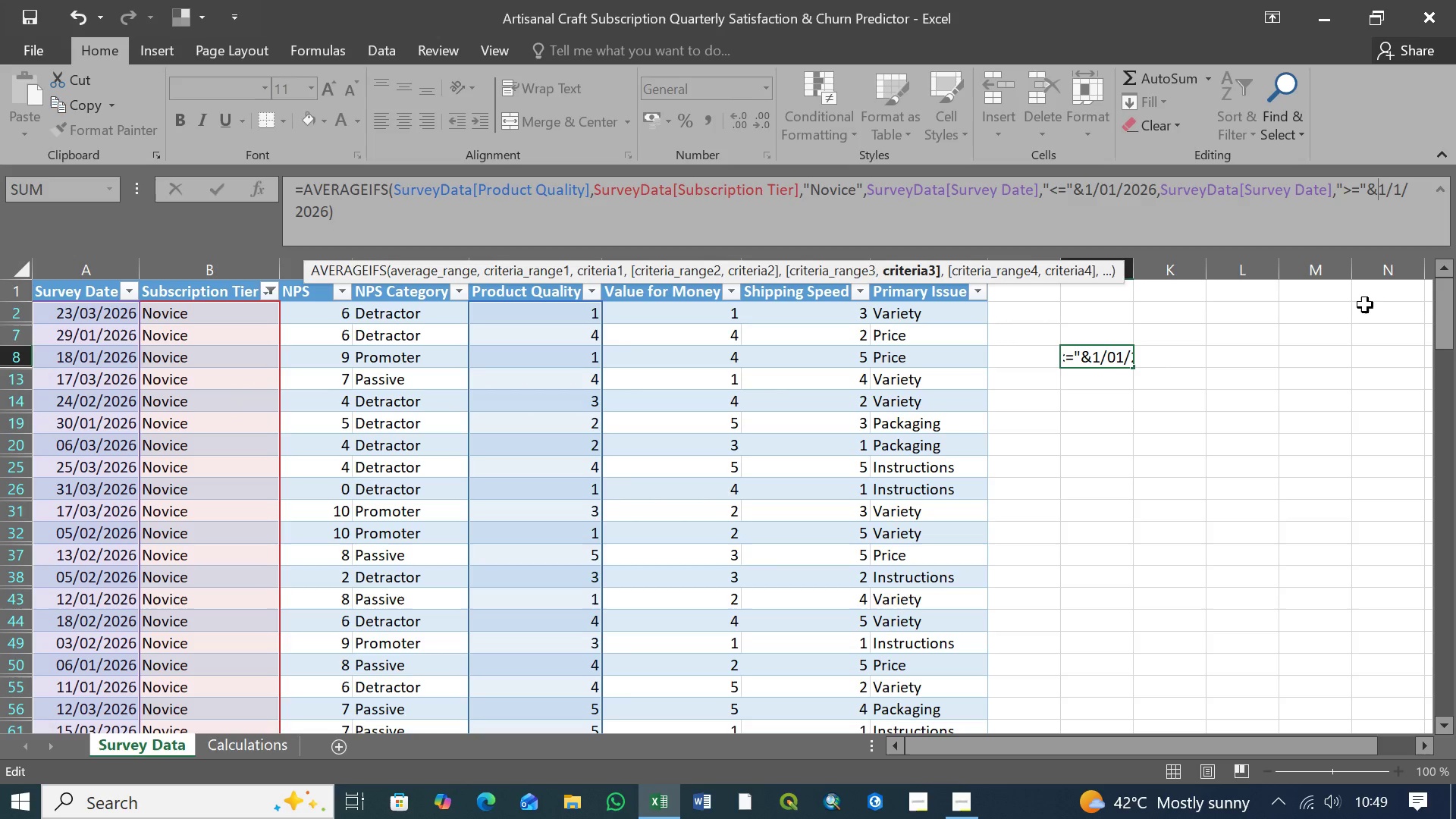 
key(3)
 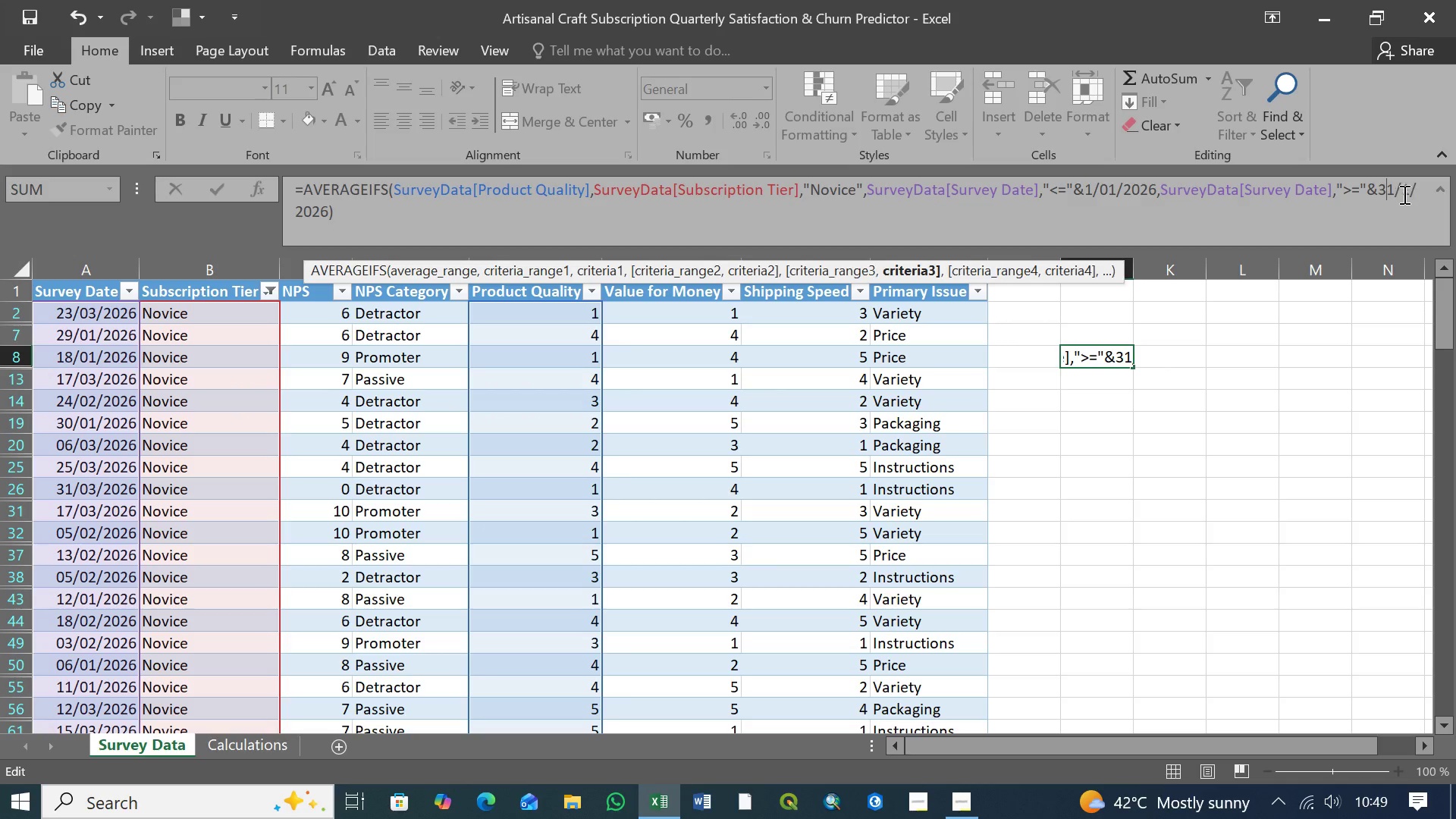 
left_click([1404, 193])
 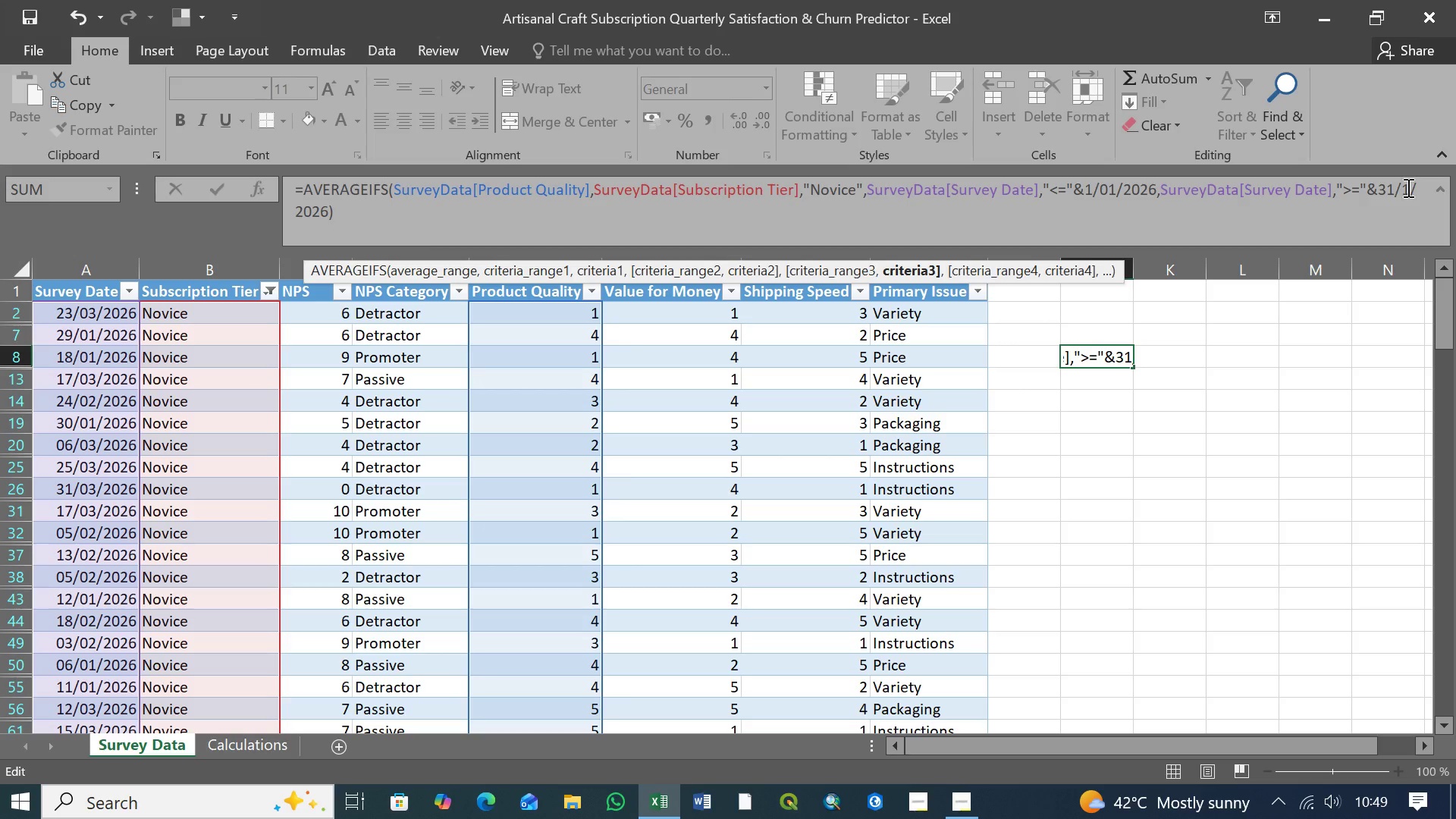 
left_click([1407, 187])
 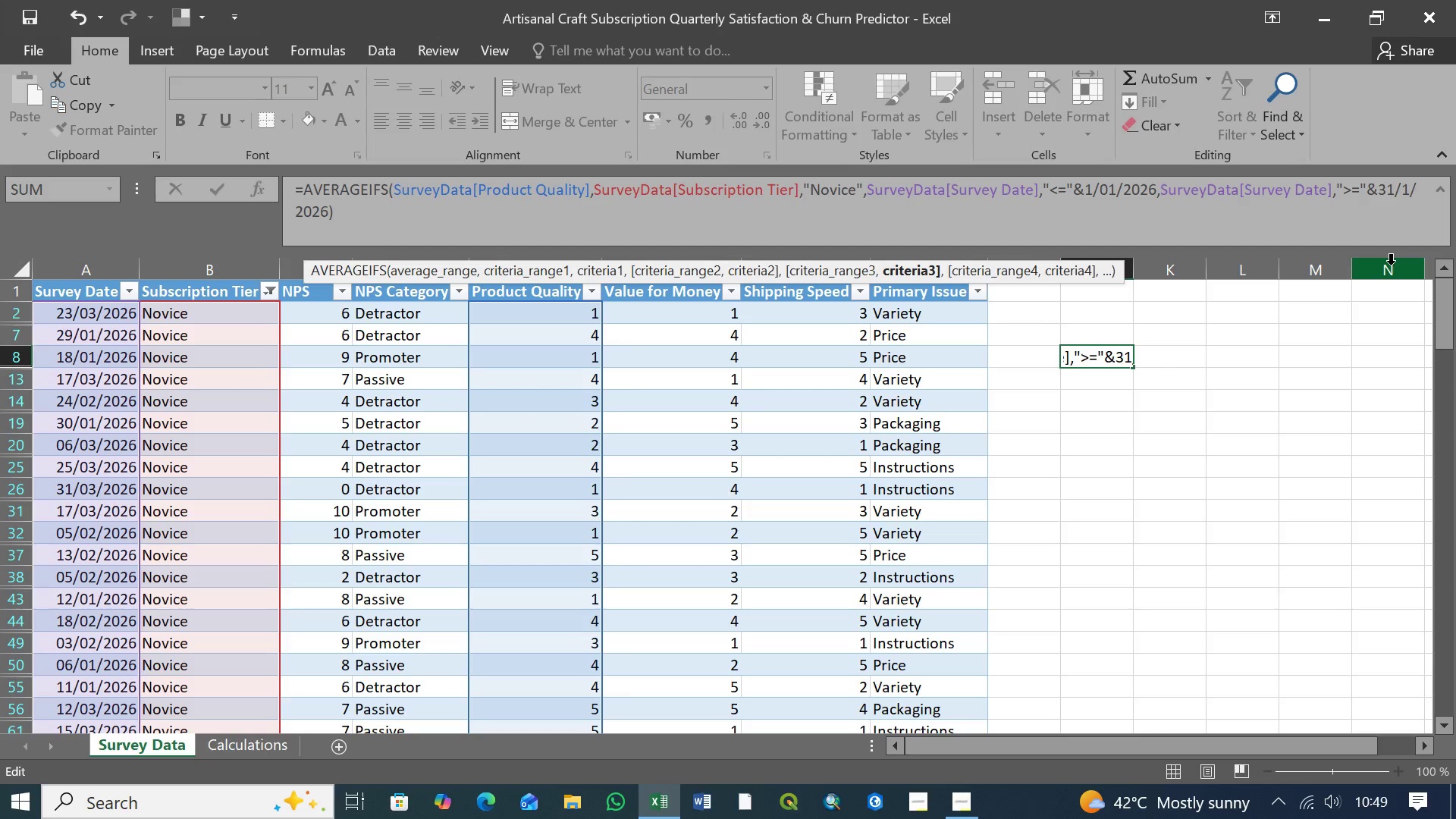 
key(Backspace)
type(03)
 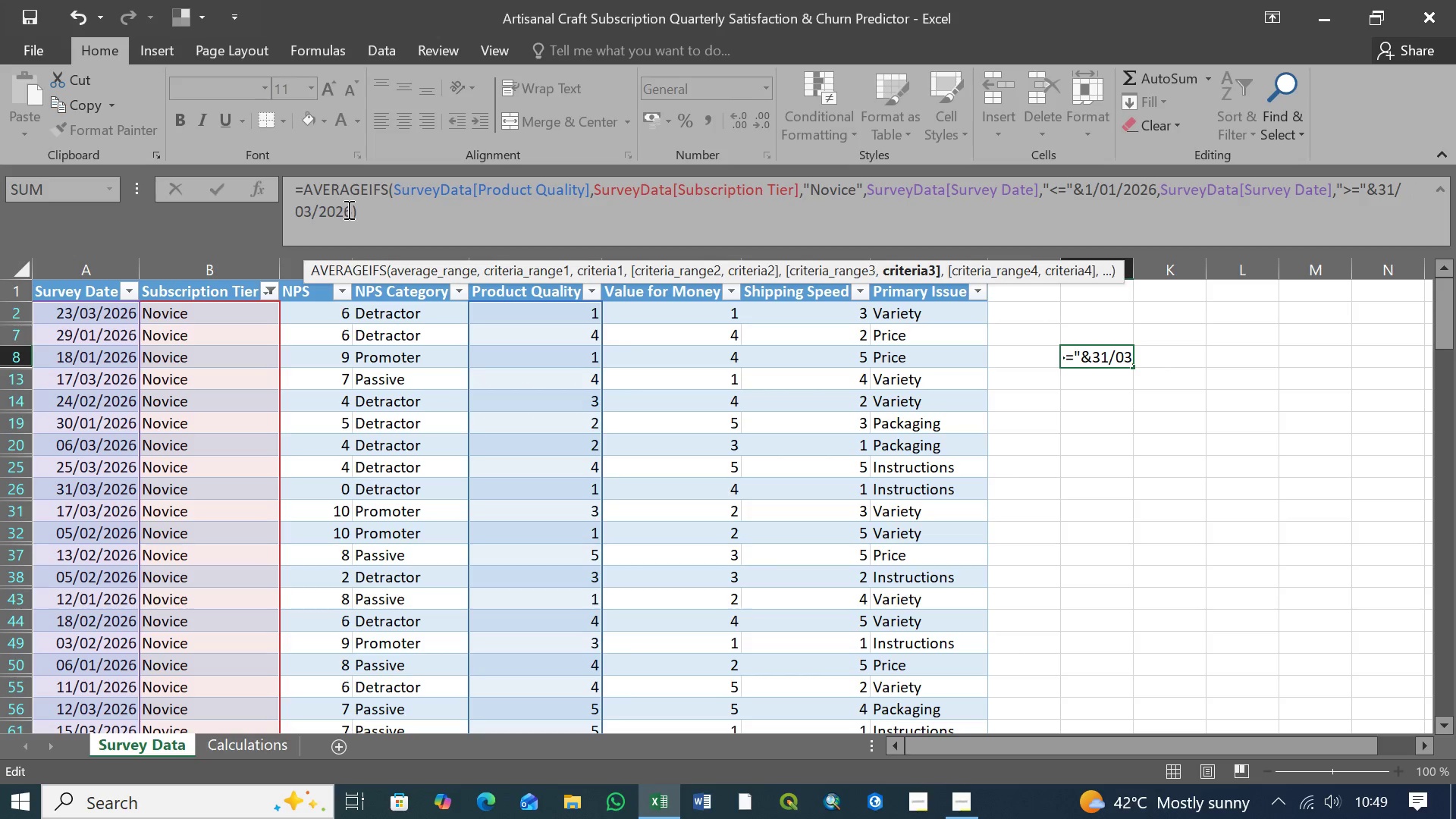 
left_click([365, 214])
 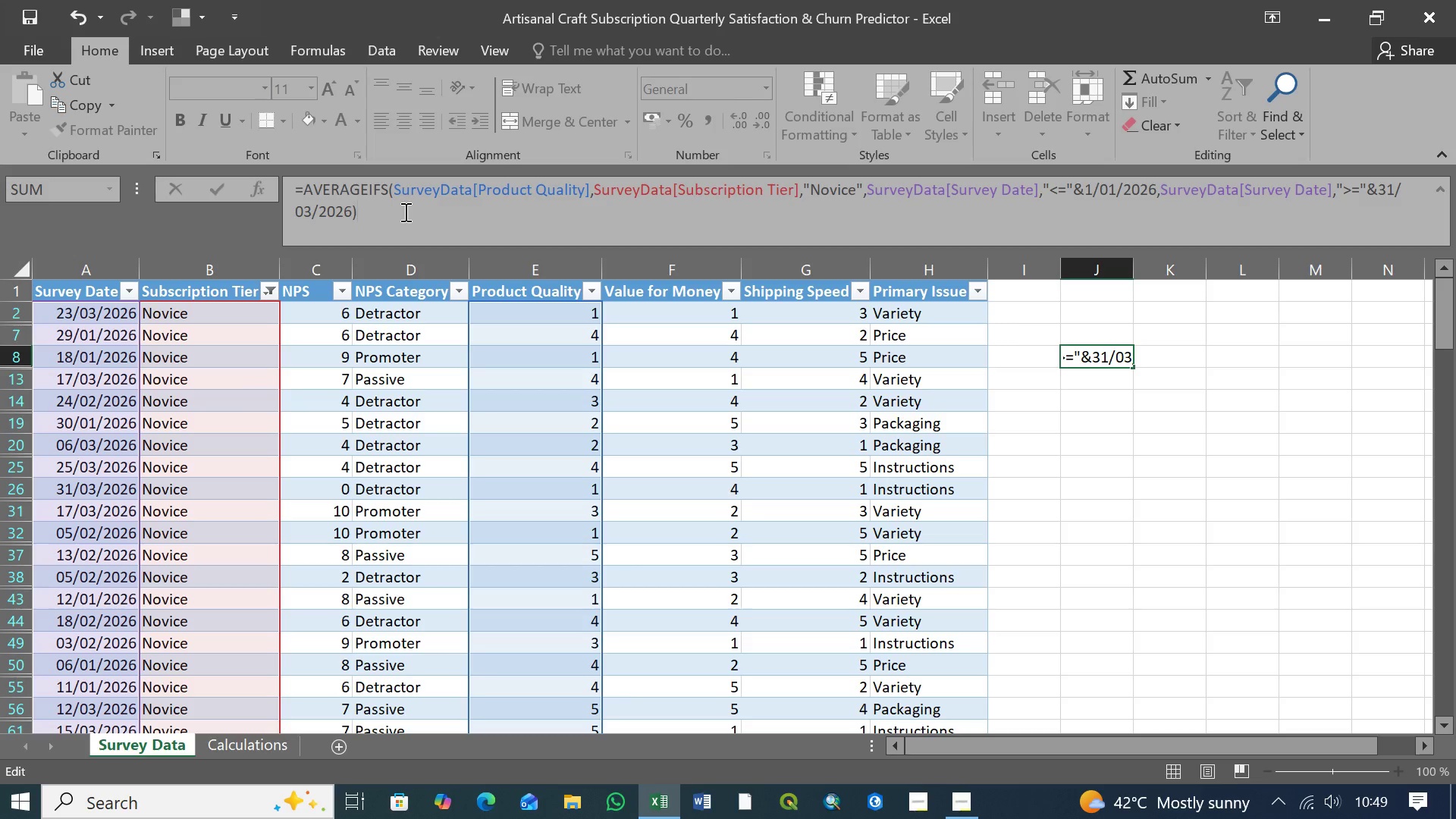 
wait(11.16)
 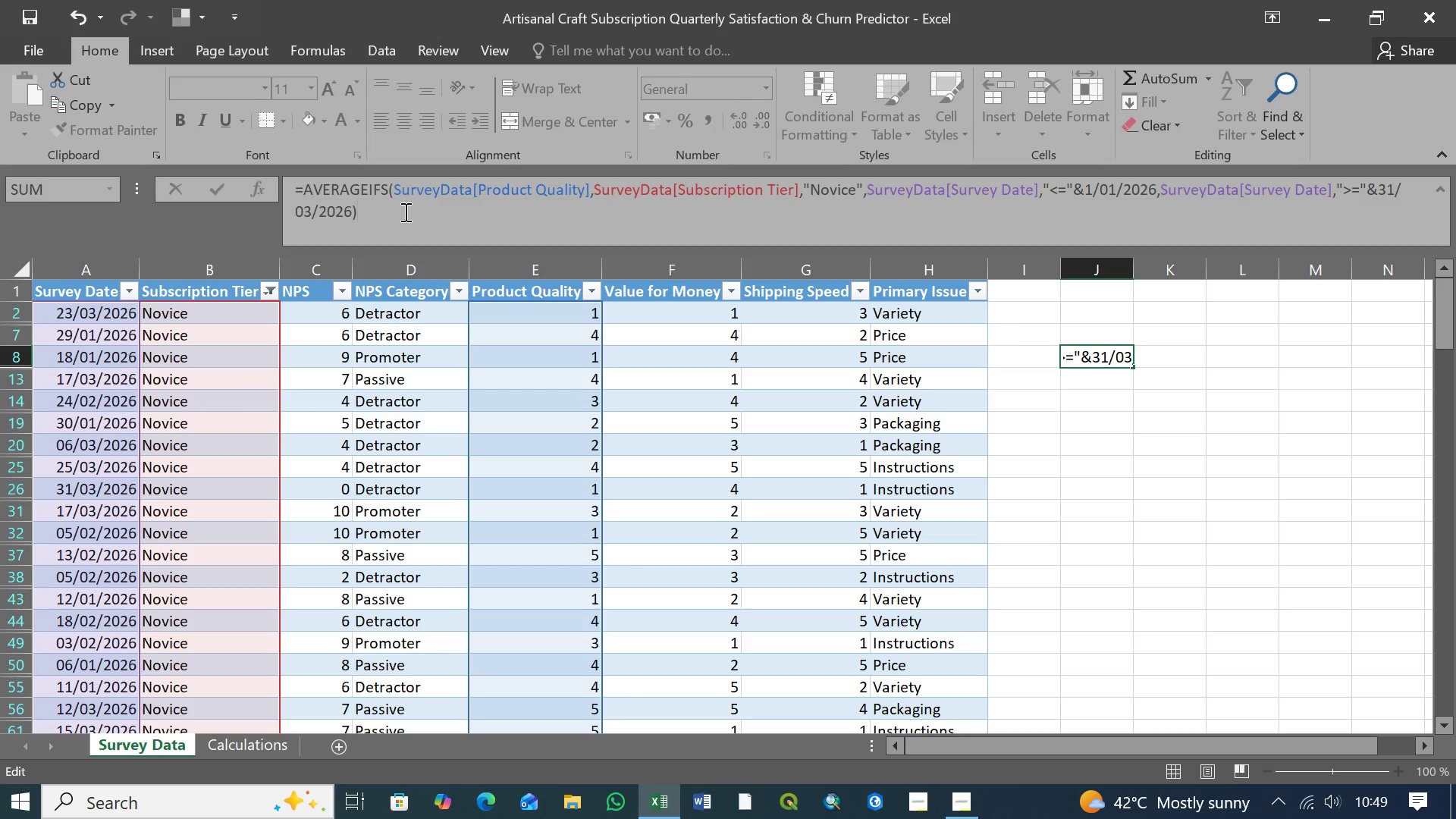 
key(Enter)
 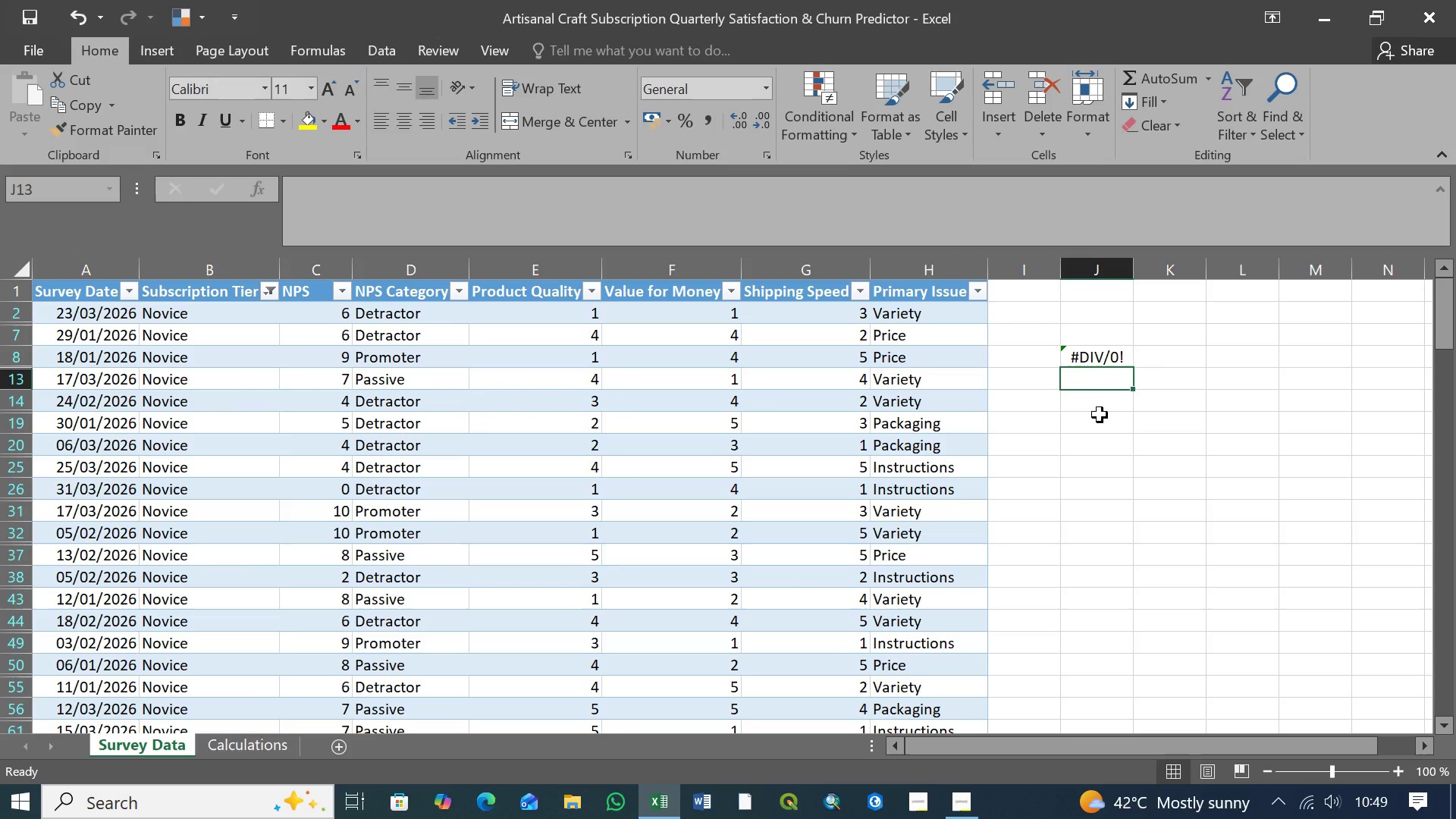 
left_click([1103, 360])
 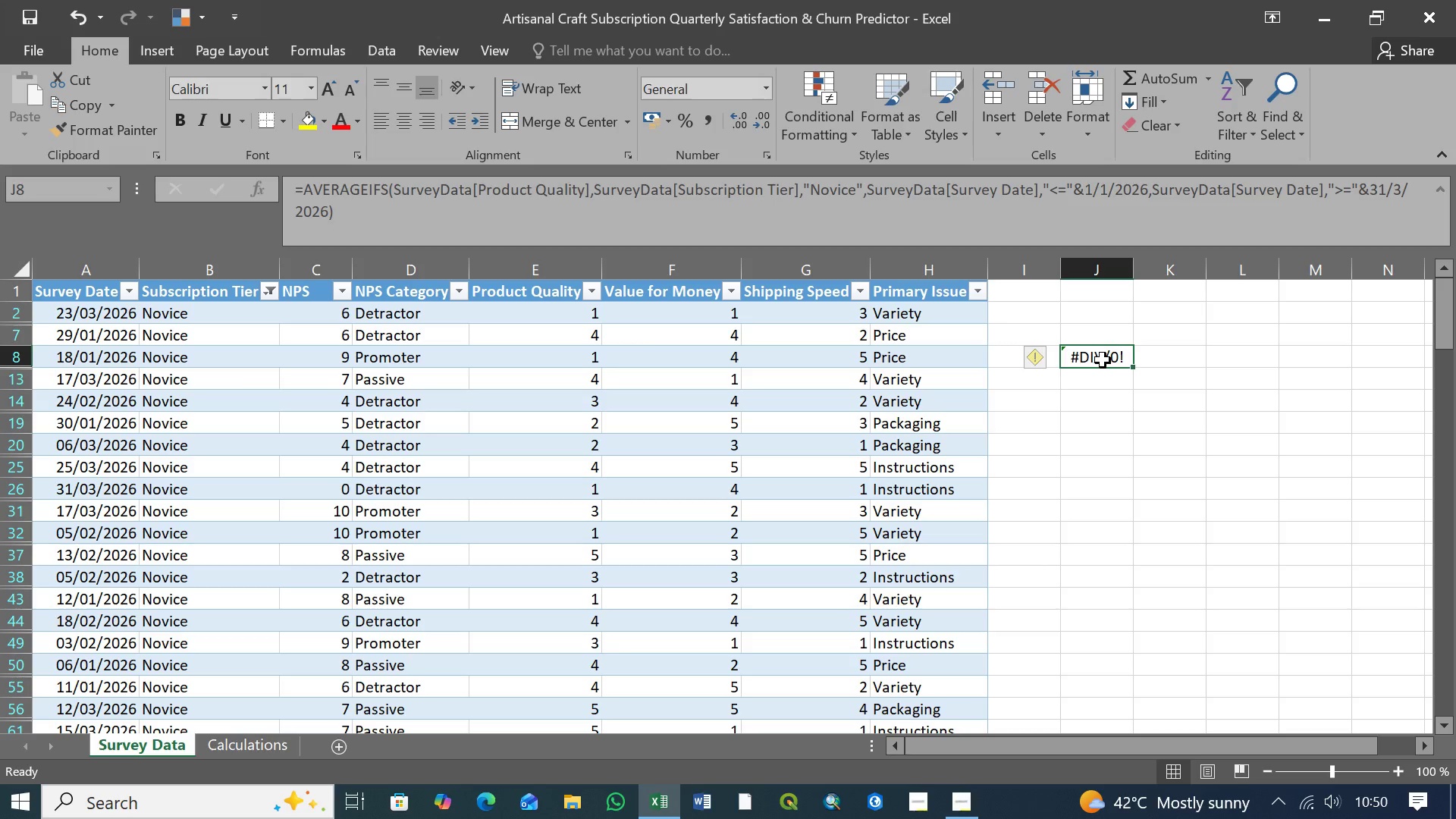 
wait(16.89)
 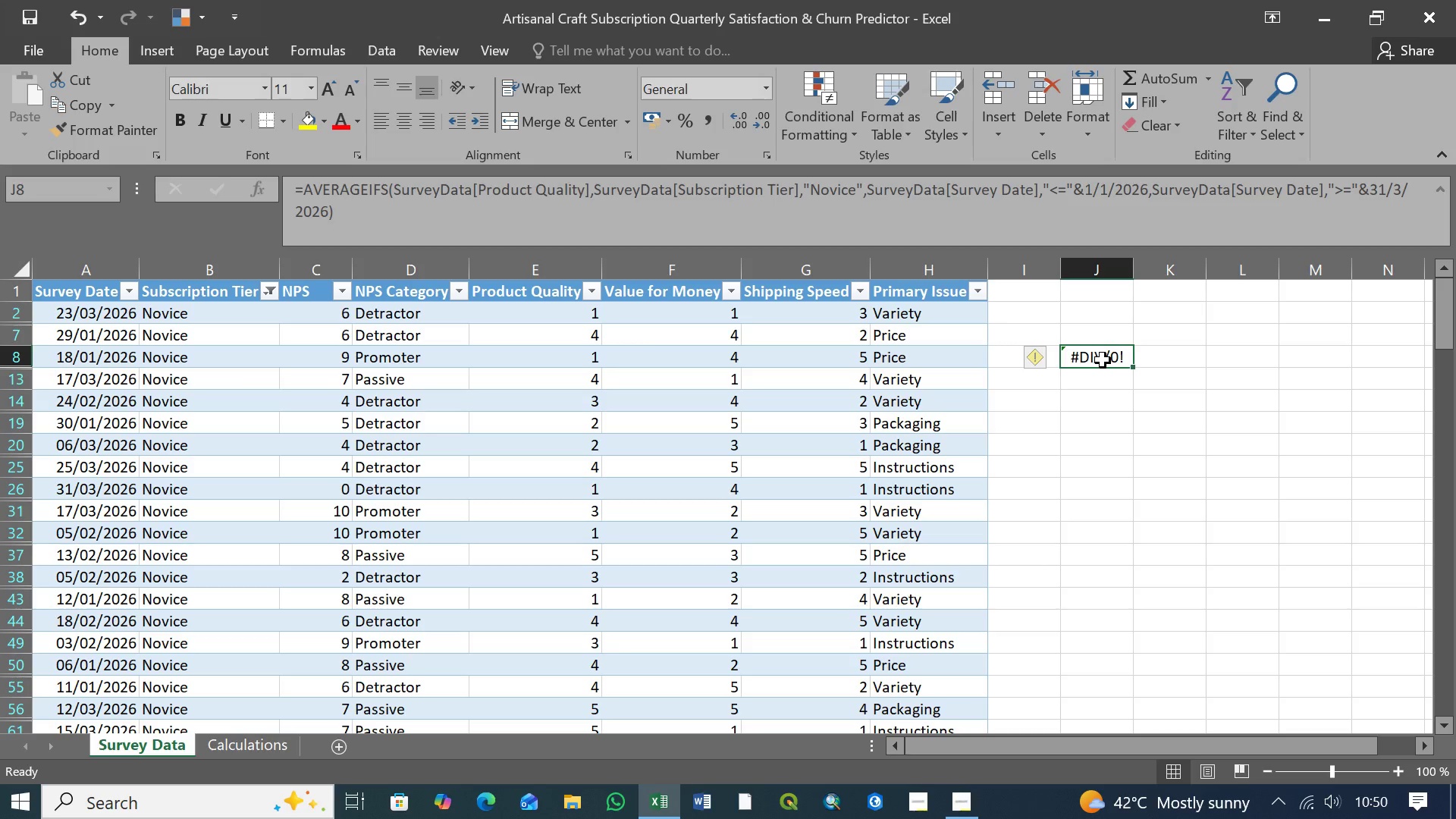 
left_click([296, 188])
 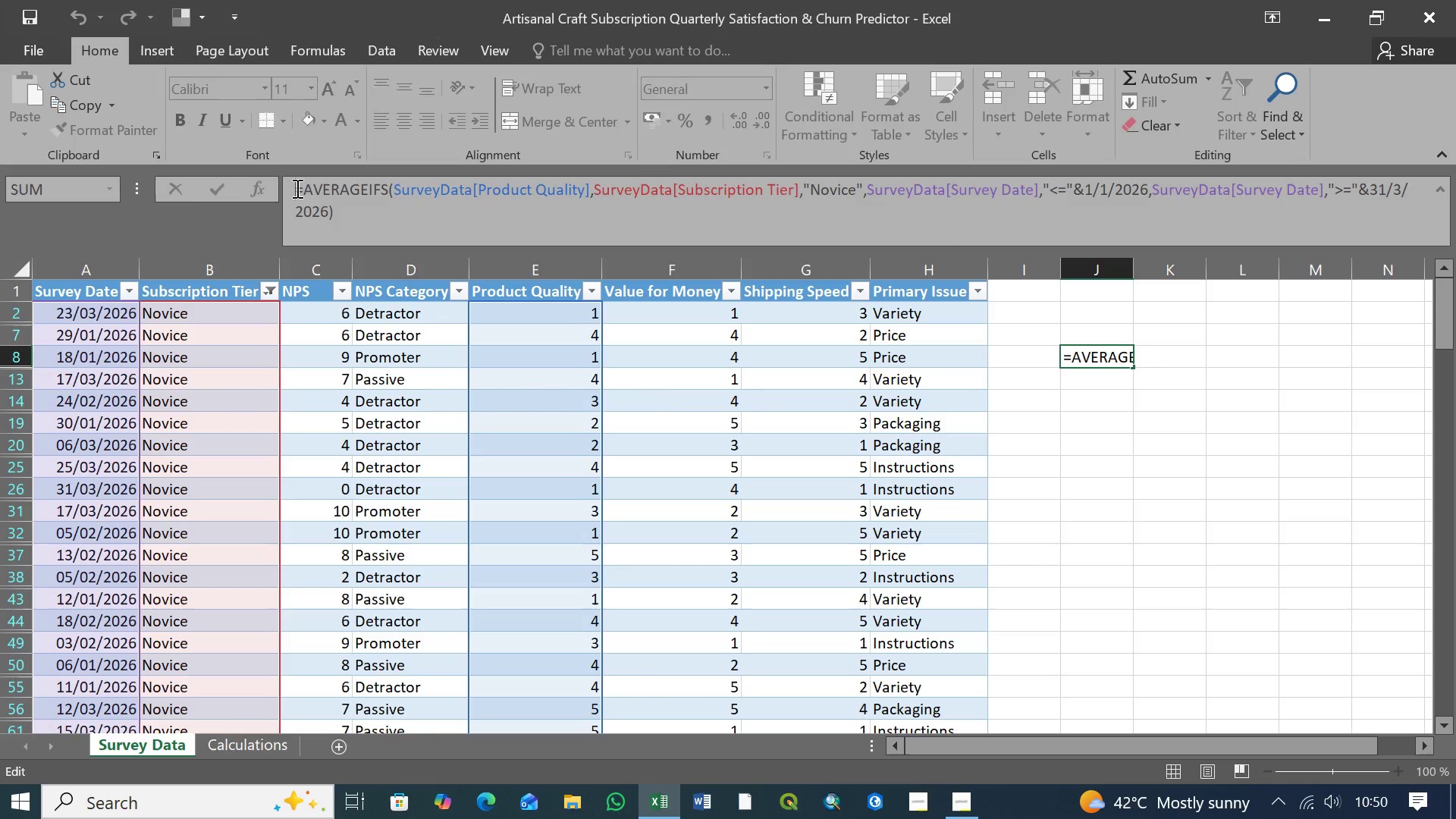 
wait(8.47)
 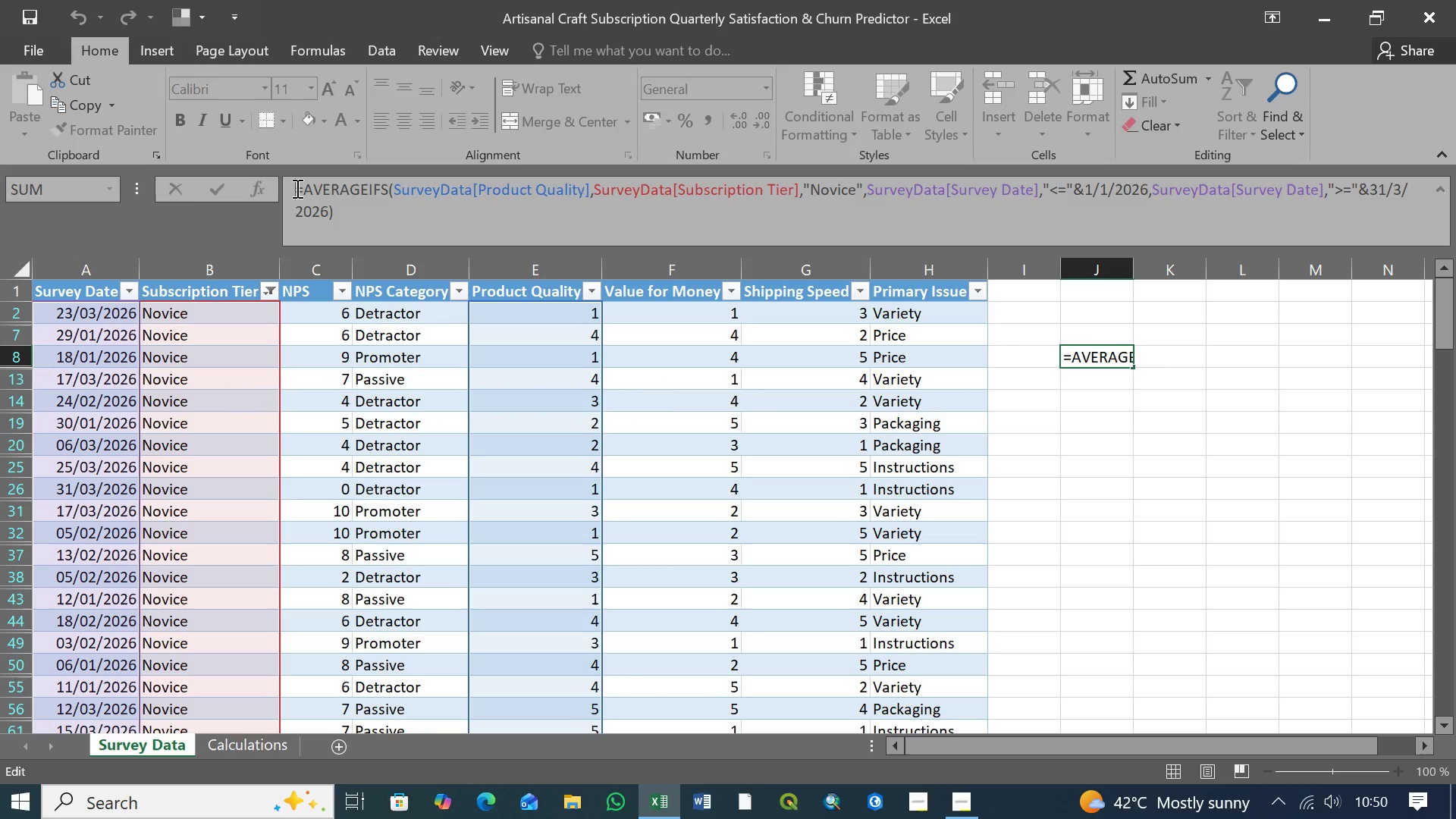 
left_click([296, 188])
 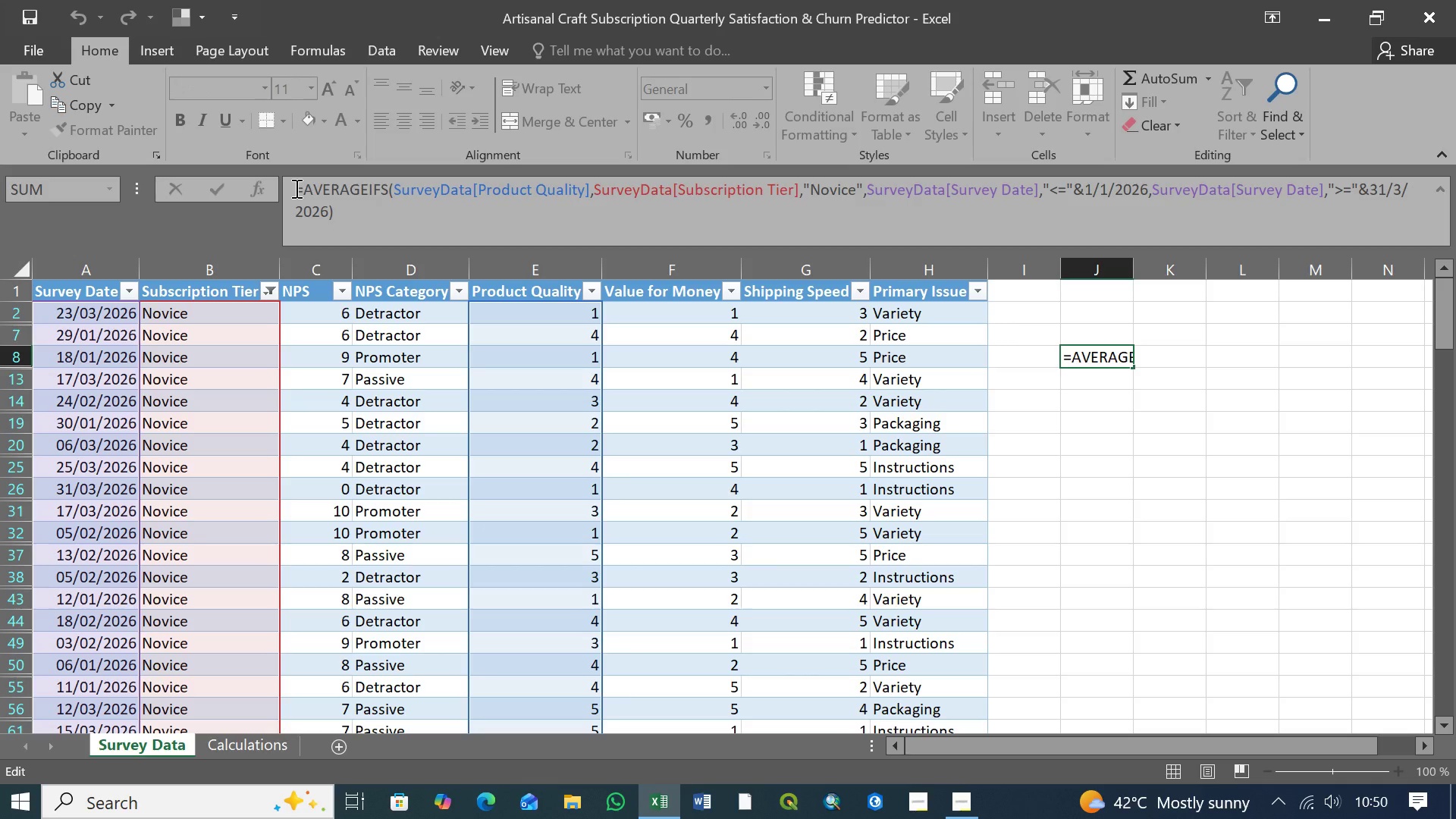 
left_click([295, 188])
 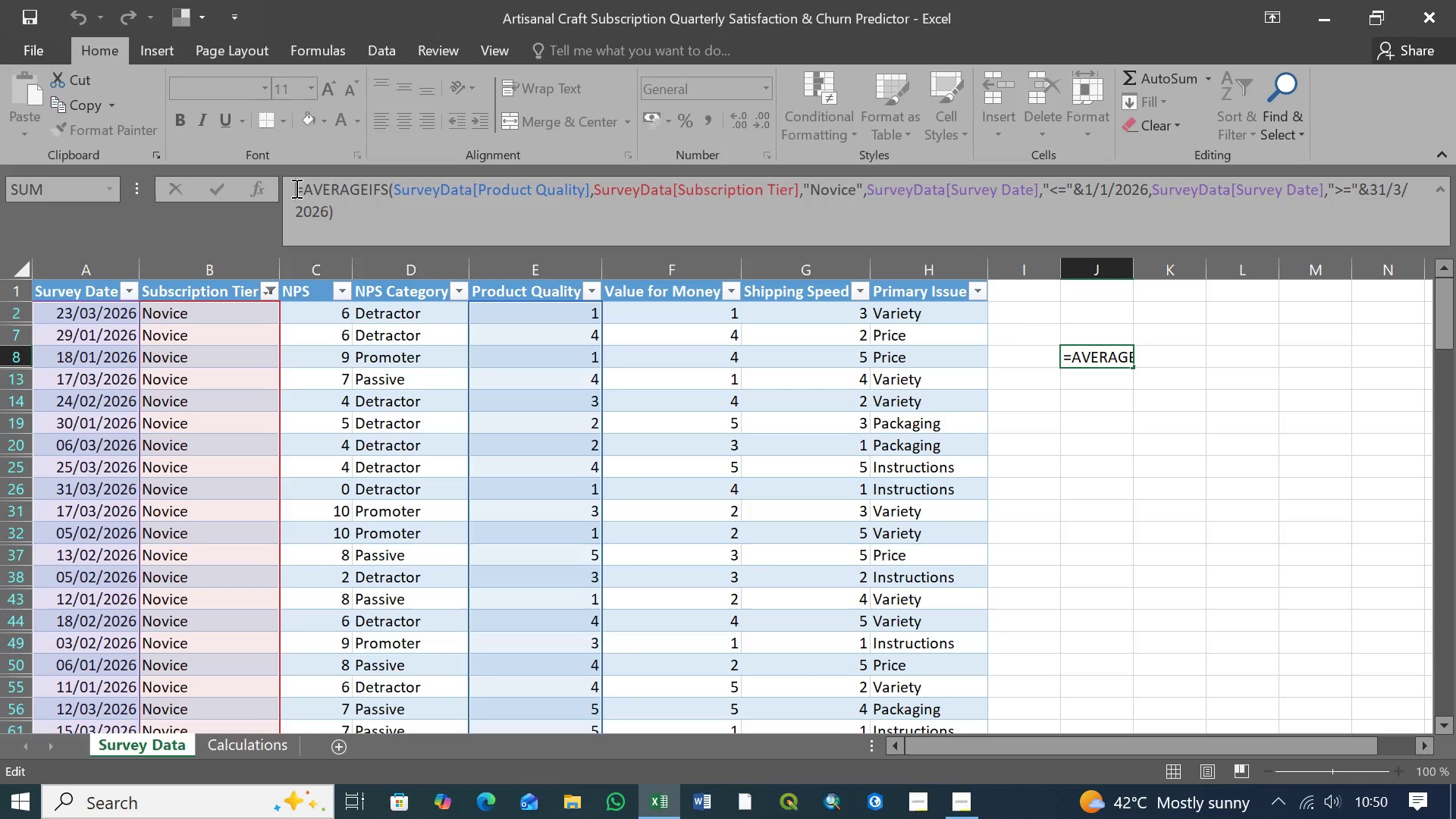 
type(IFERROR)
 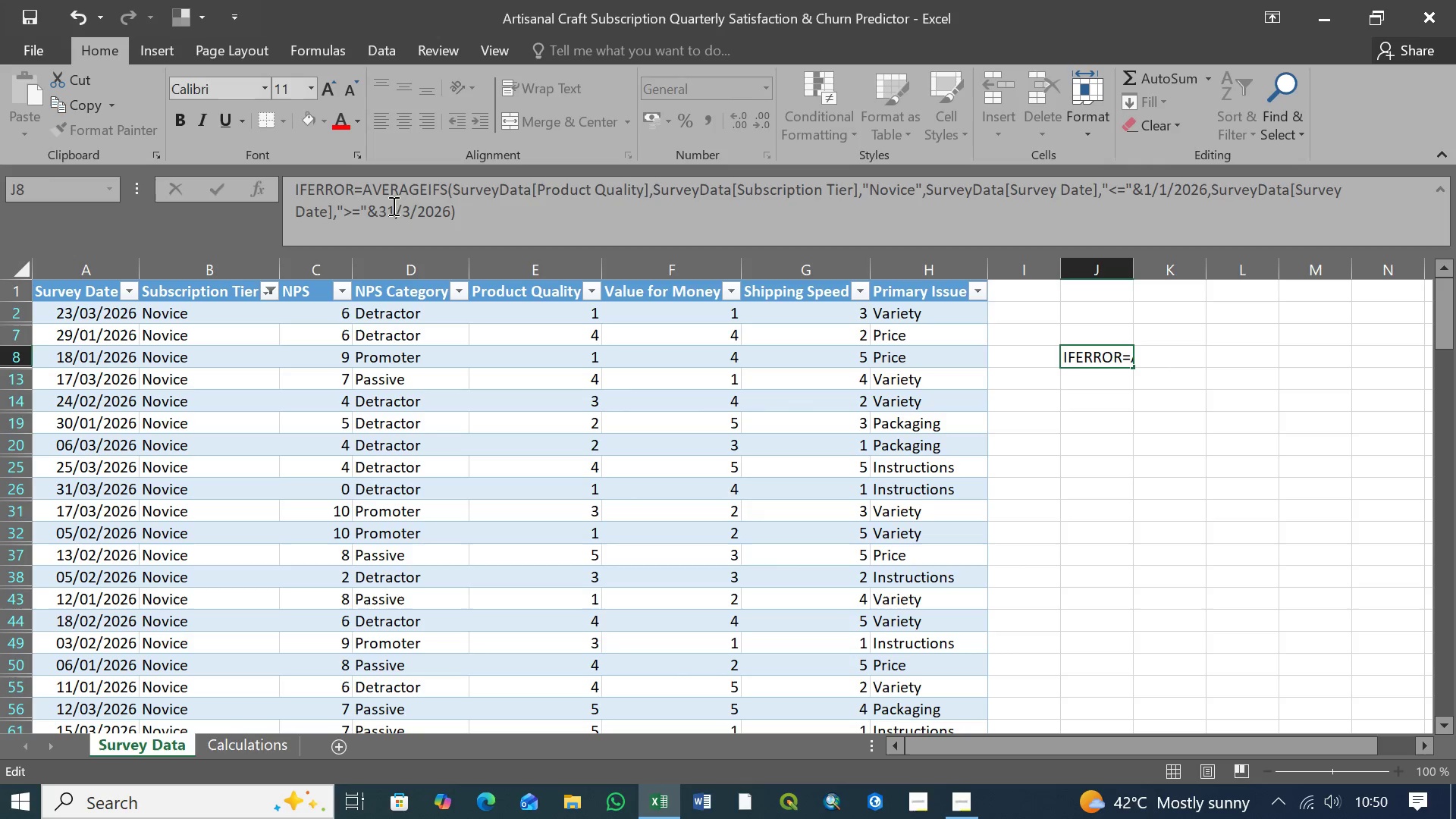 
wait(7.97)
 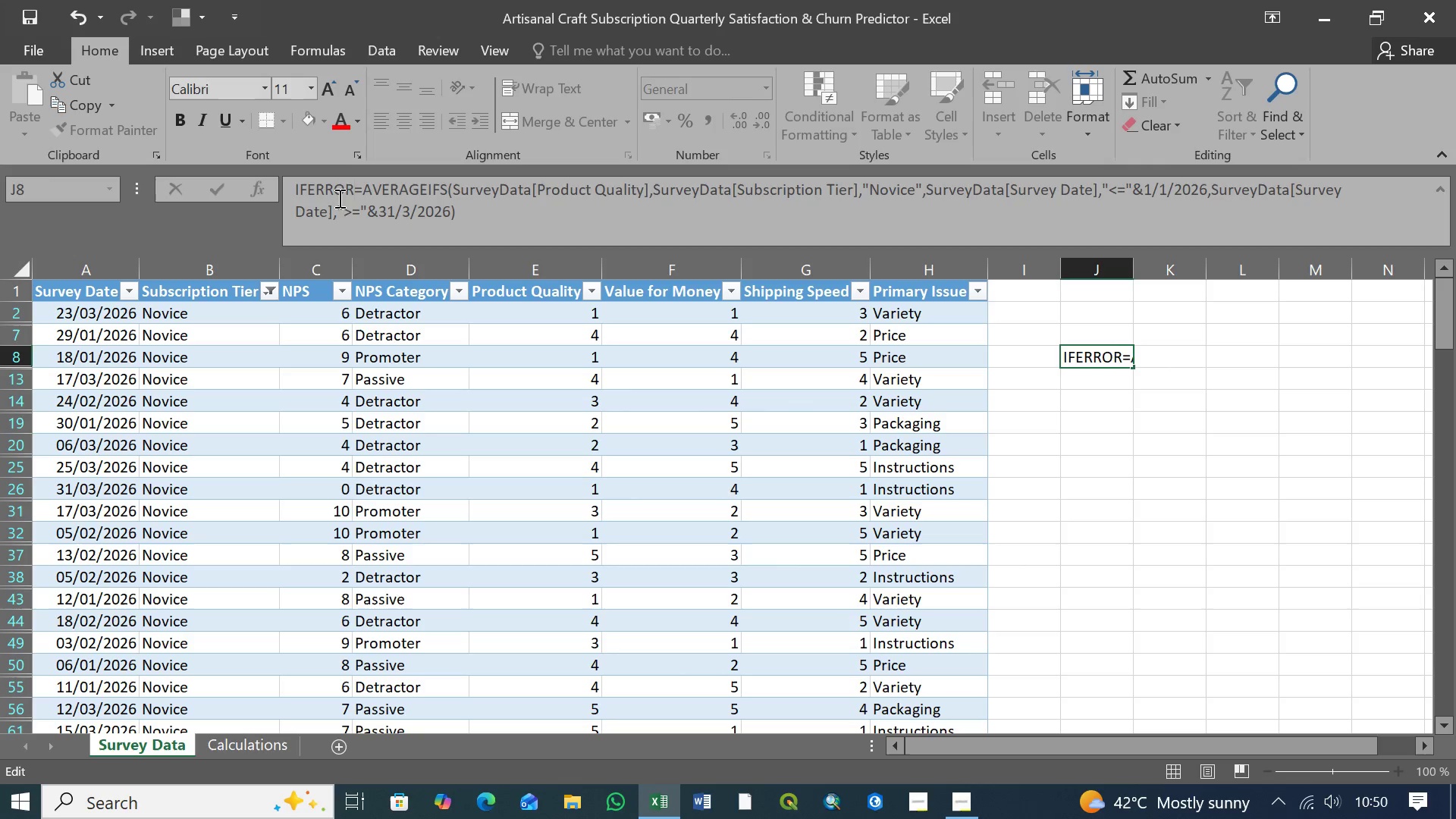 
left_click([362, 189])
 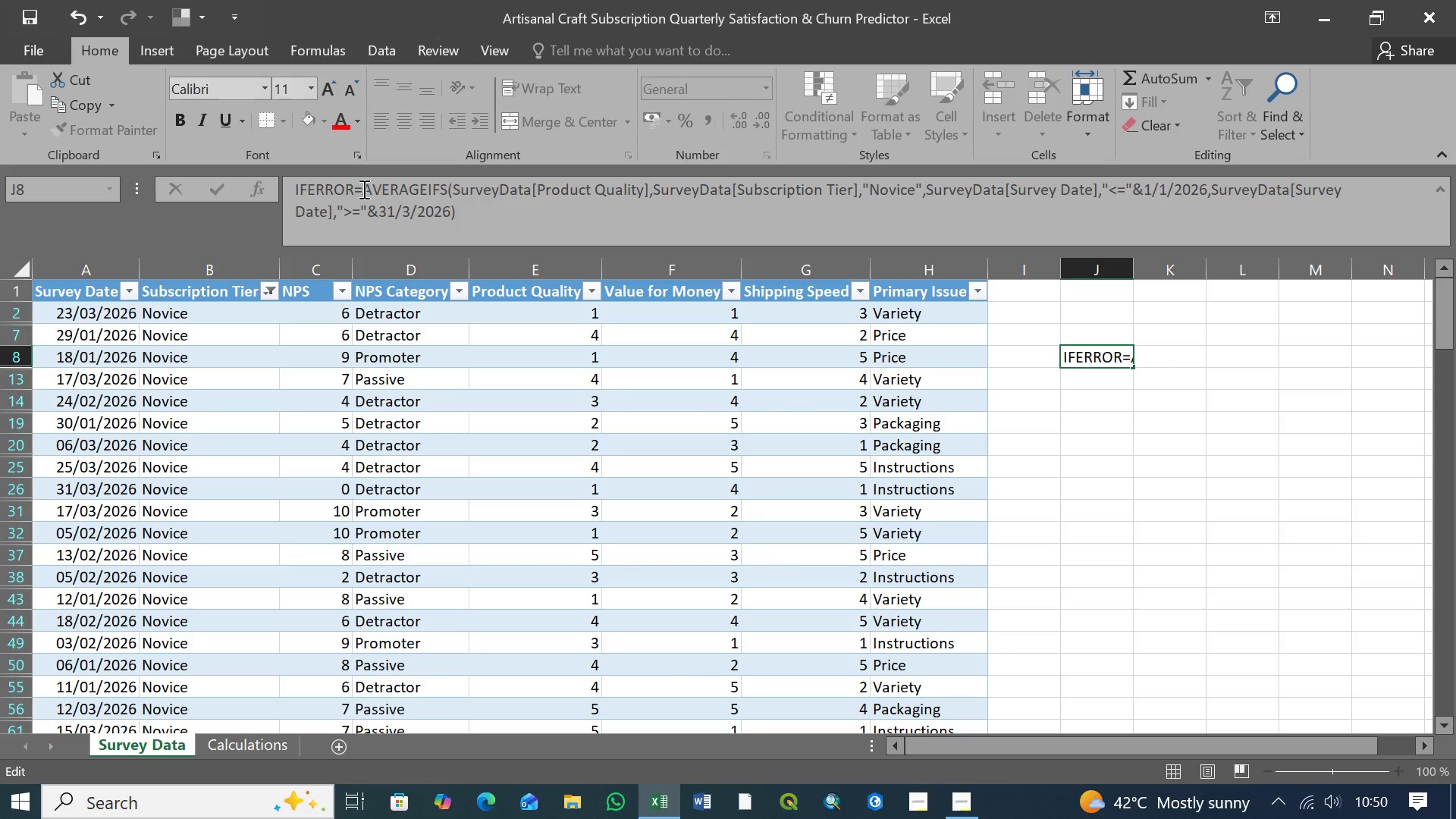 
key(Backspace)
 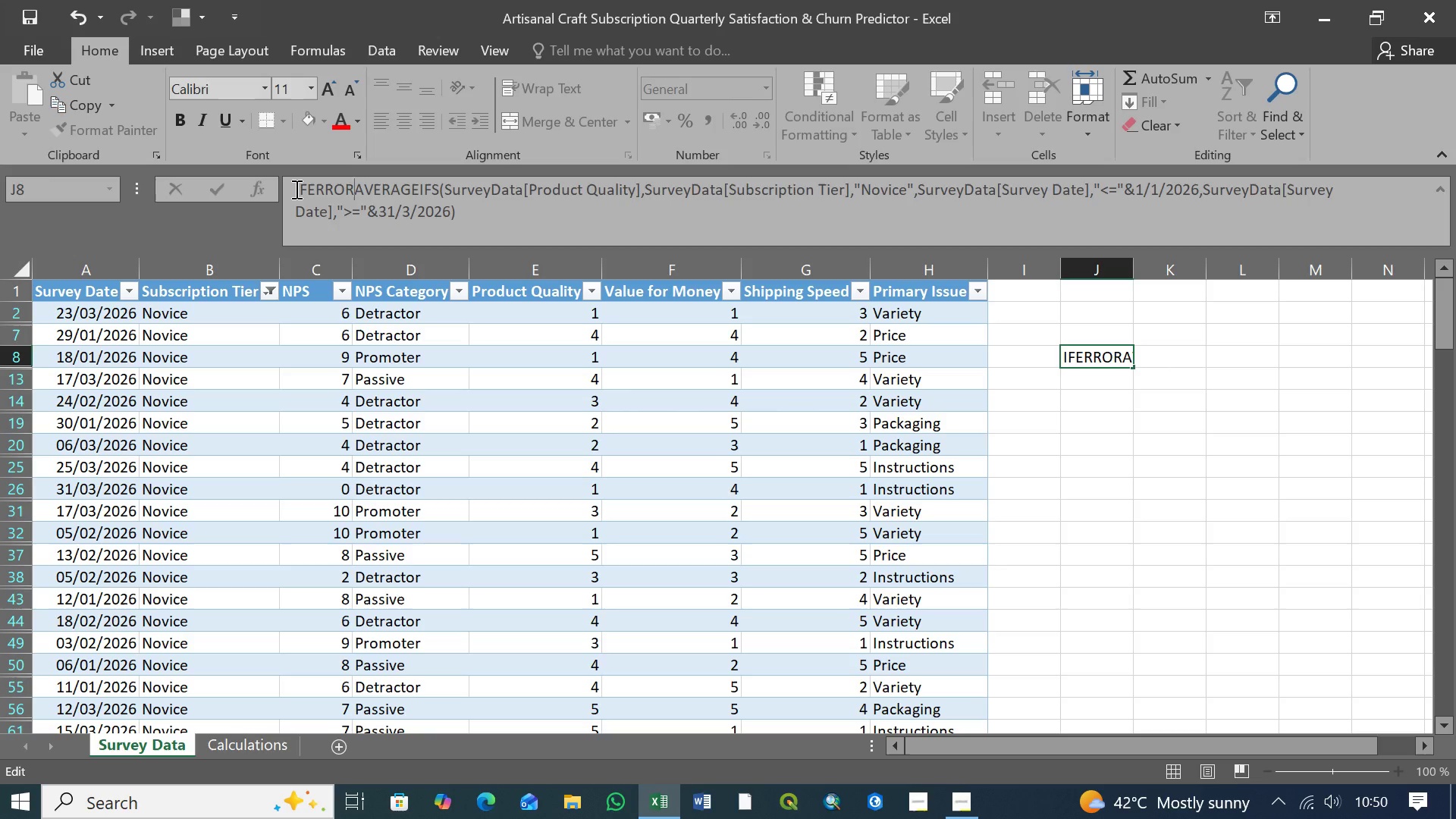 
left_click([295, 189])
 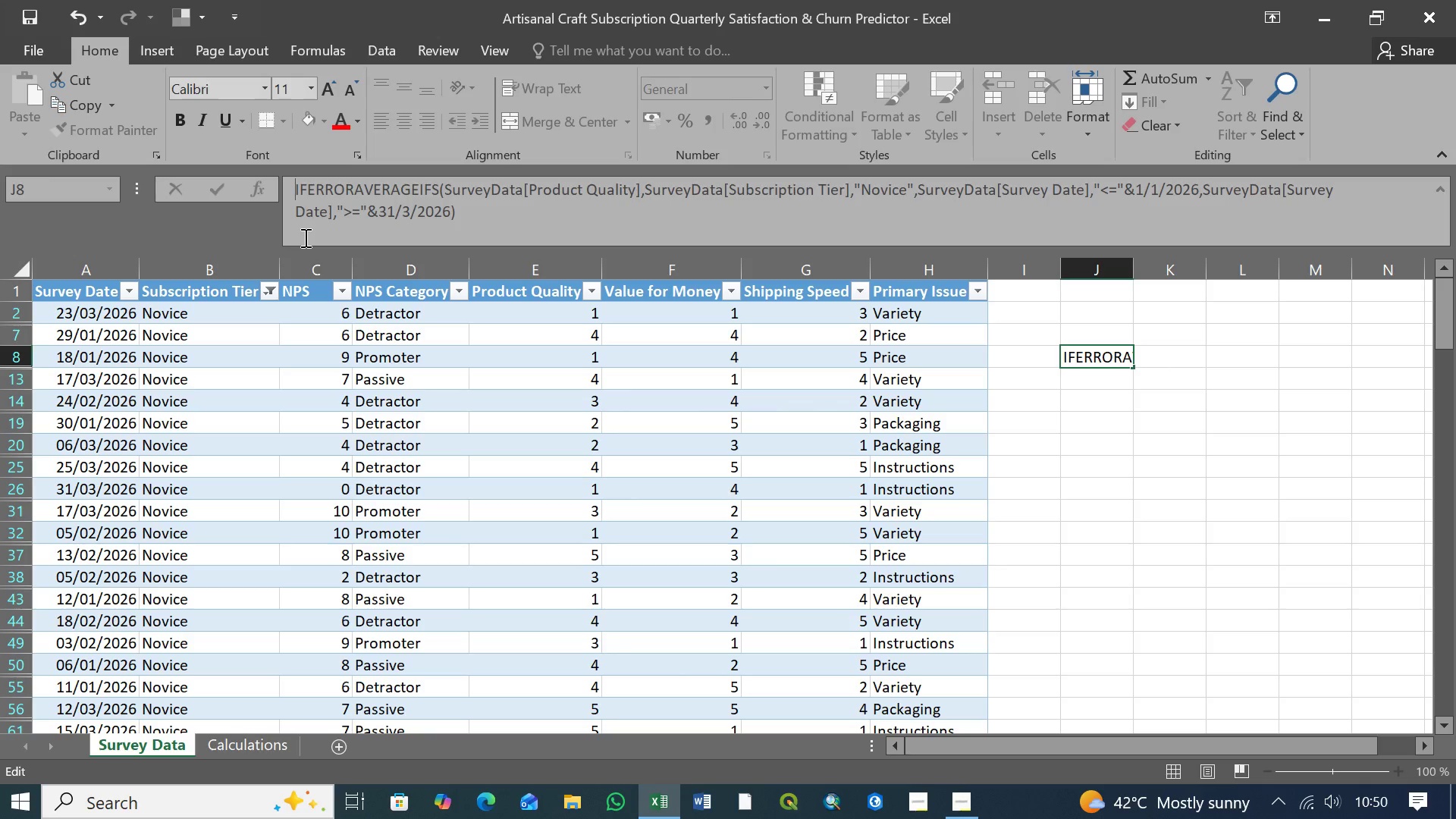 
key(Equal)
 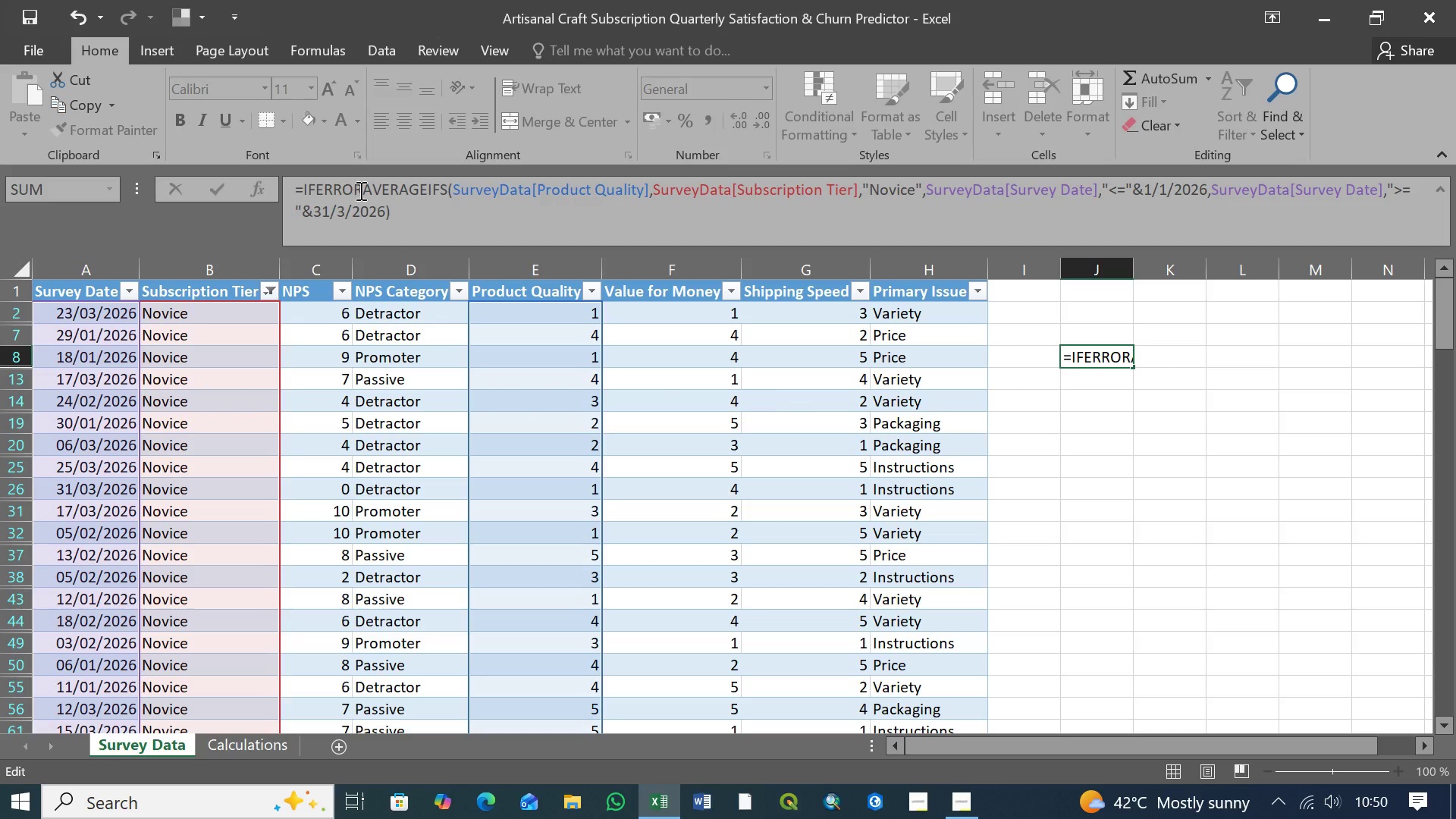 
left_click([362, 190])
 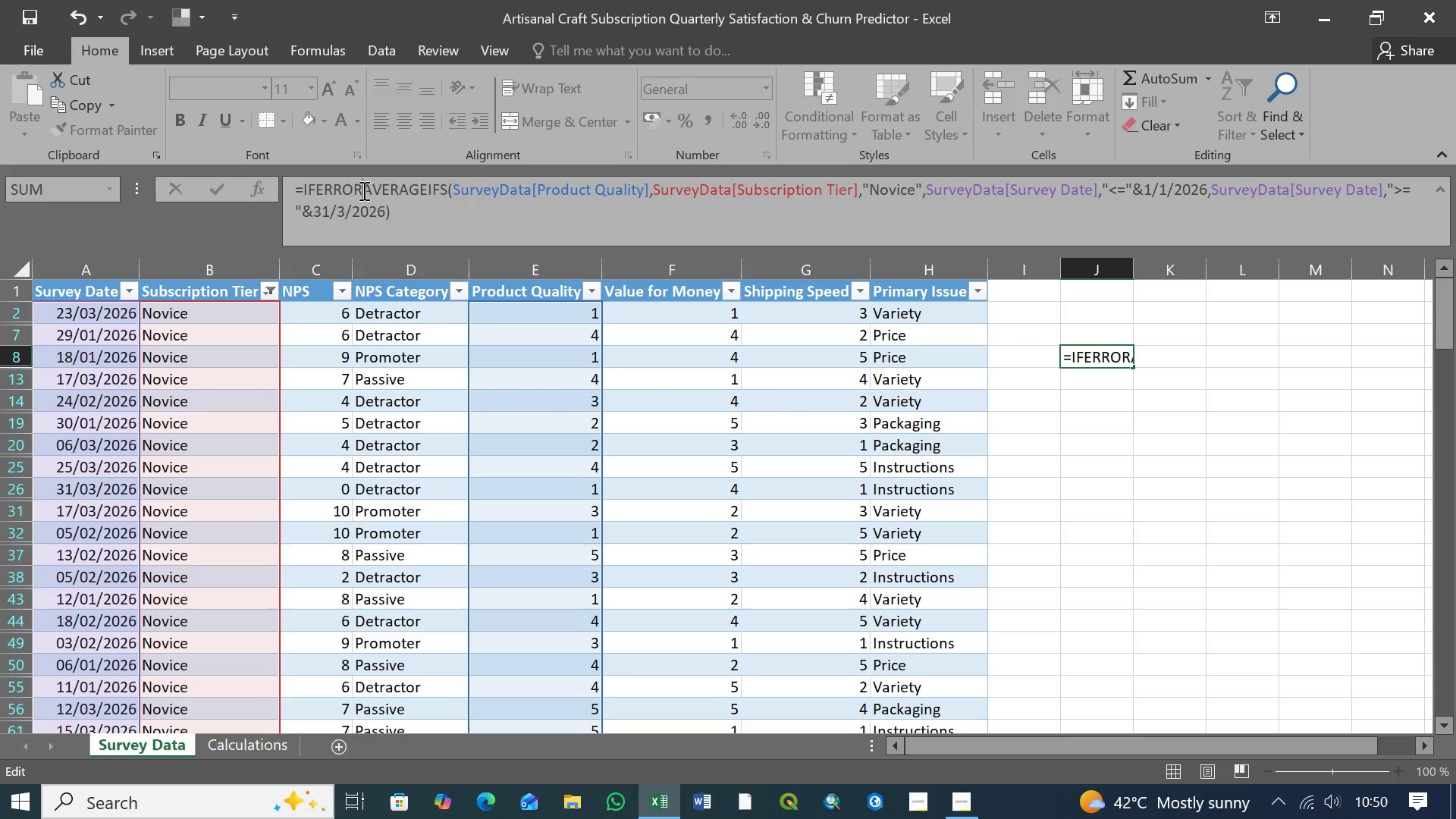 
key(Shift+9)
 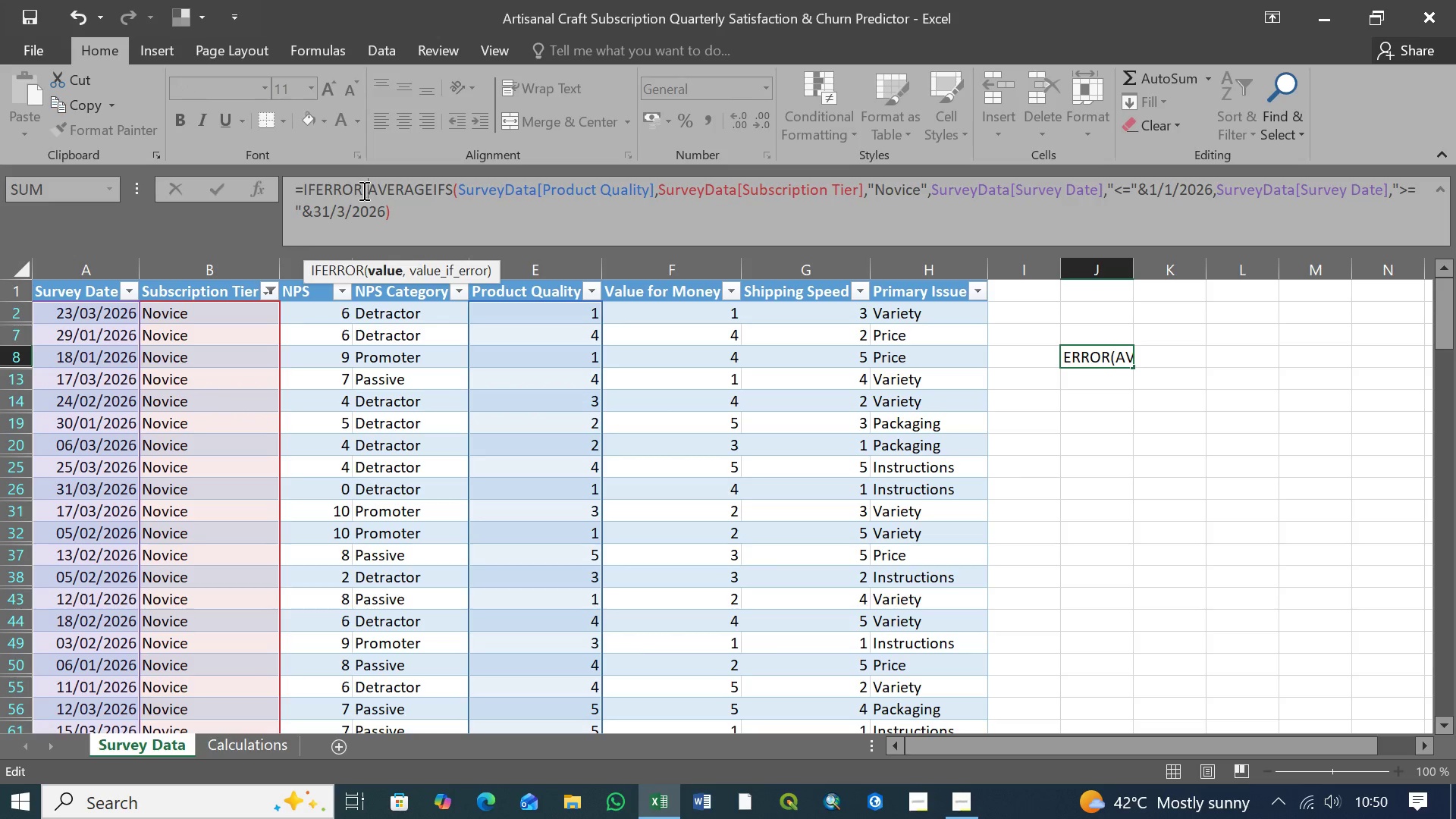 
key(CapsLock)
 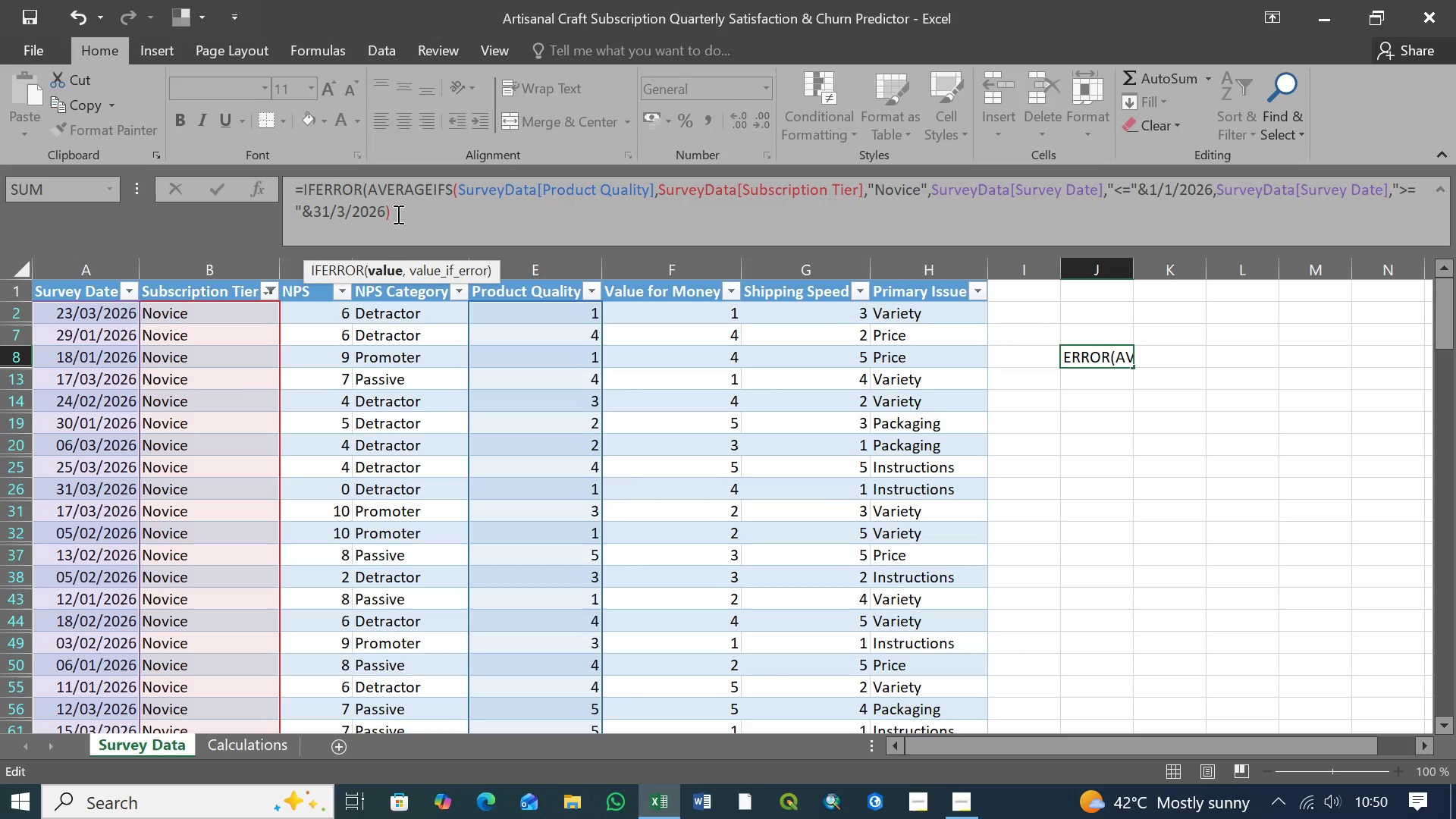 
left_click([400, 209])
 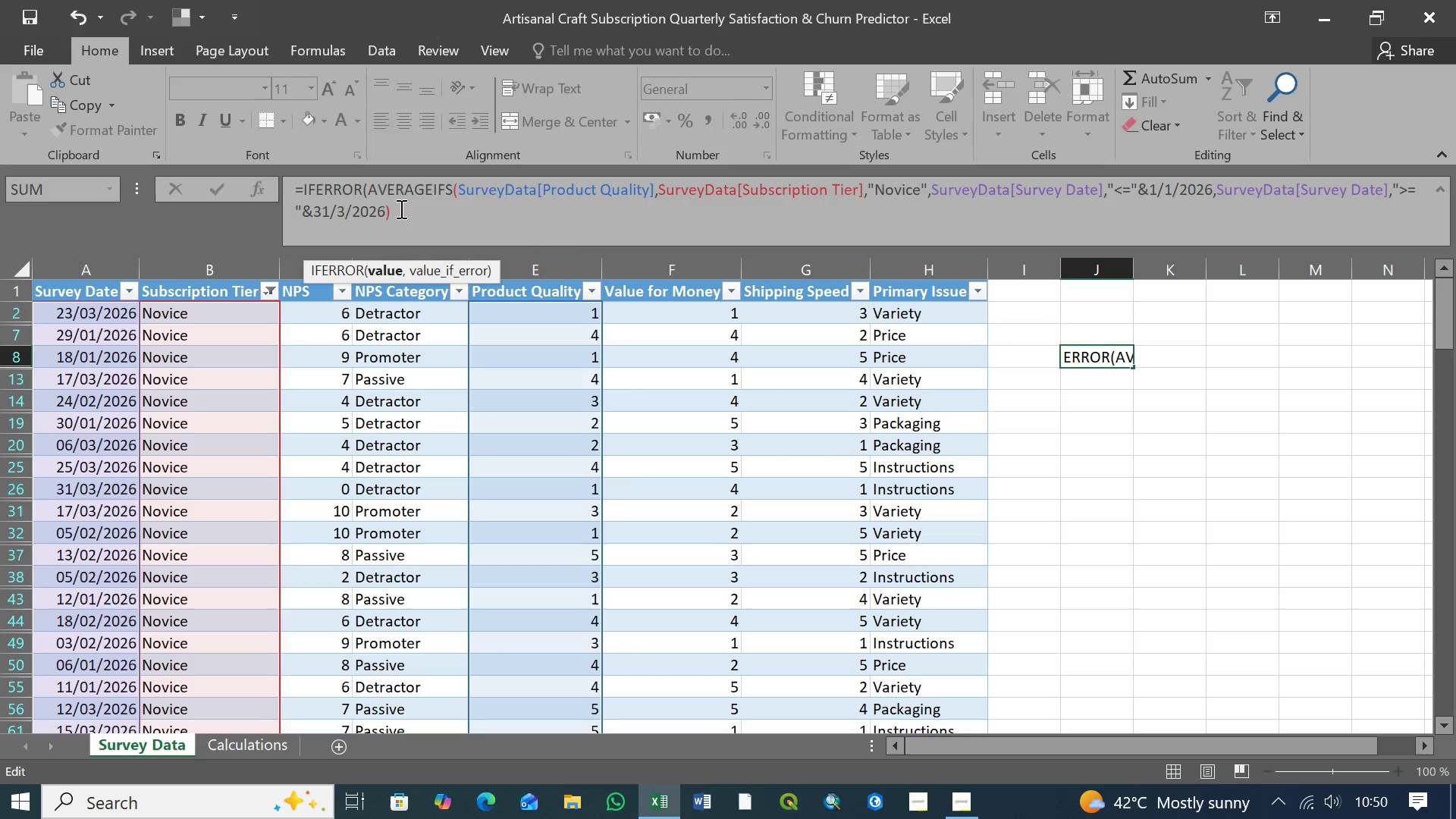 
key(Enter)
 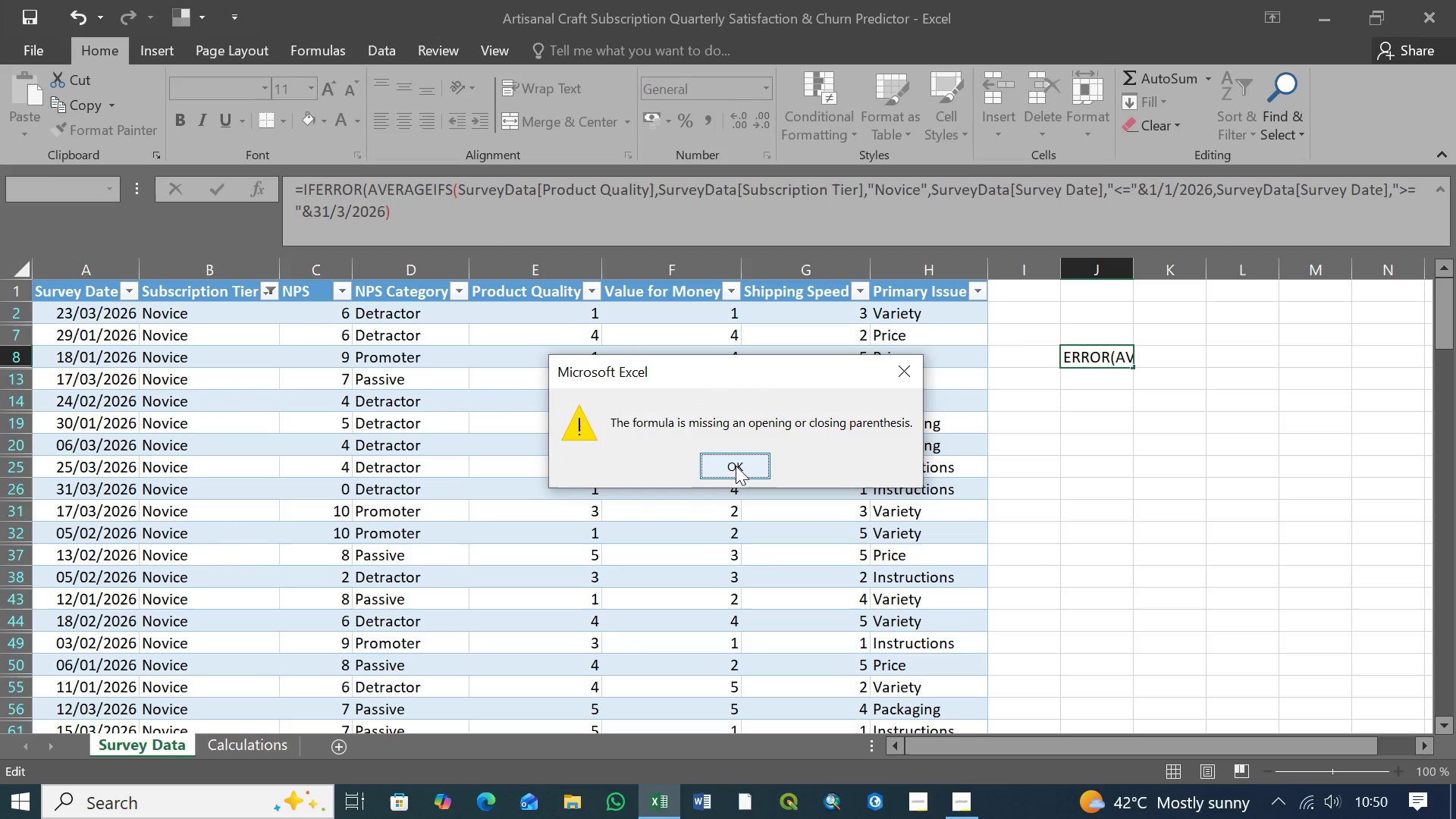 
wait(7.61)
 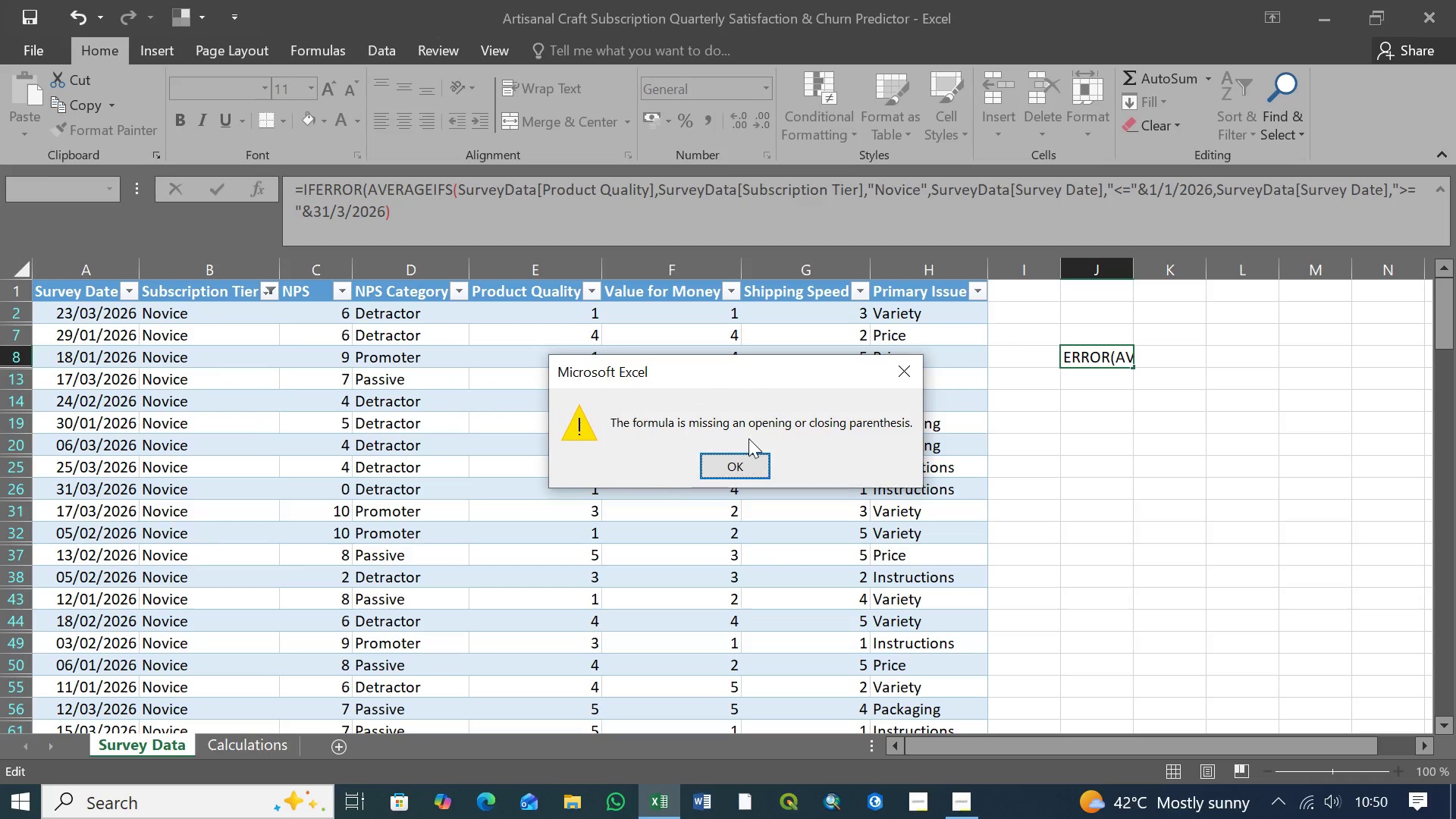 
left_click([736, 466])
 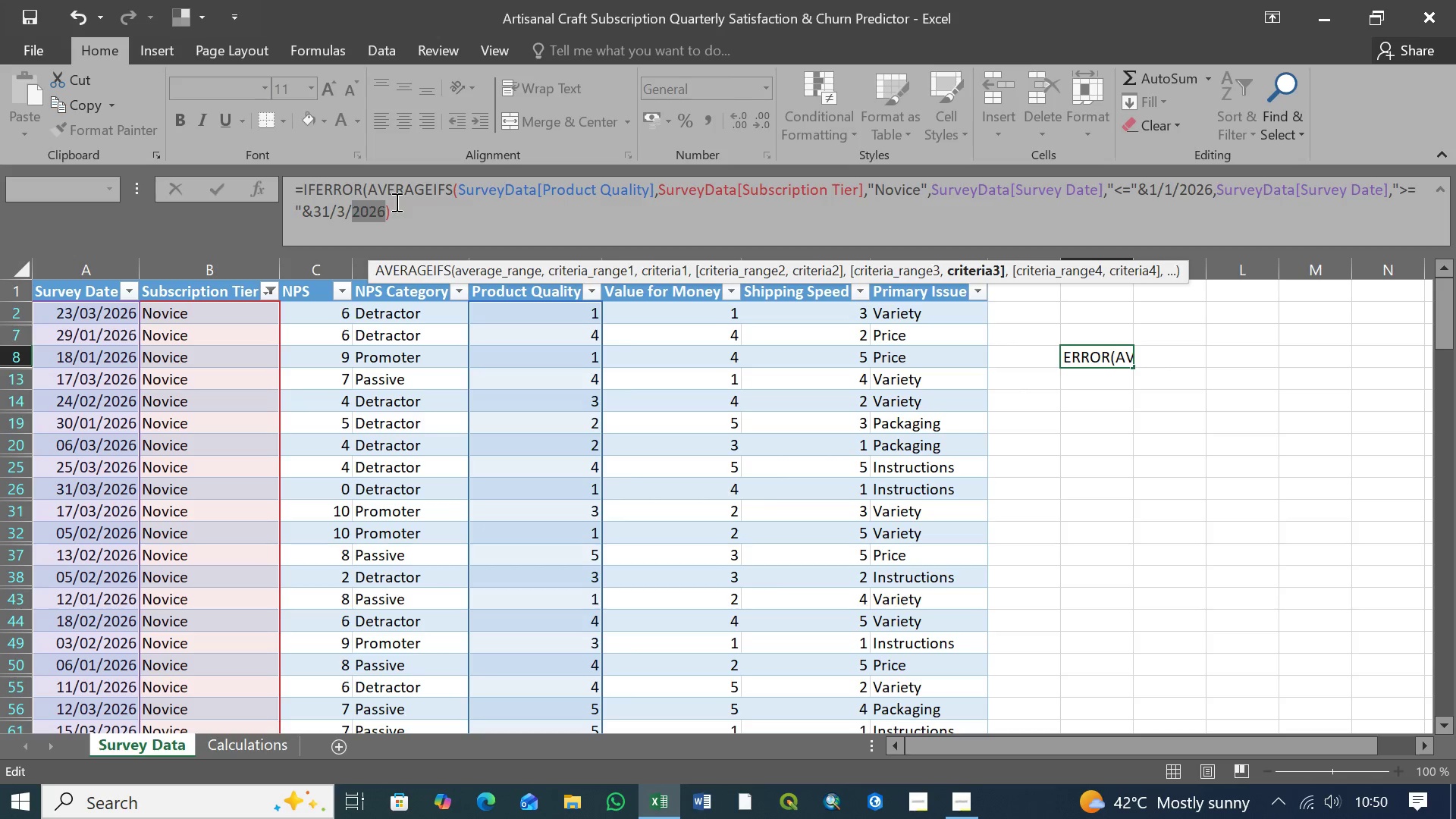 
left_click([404, 214])
 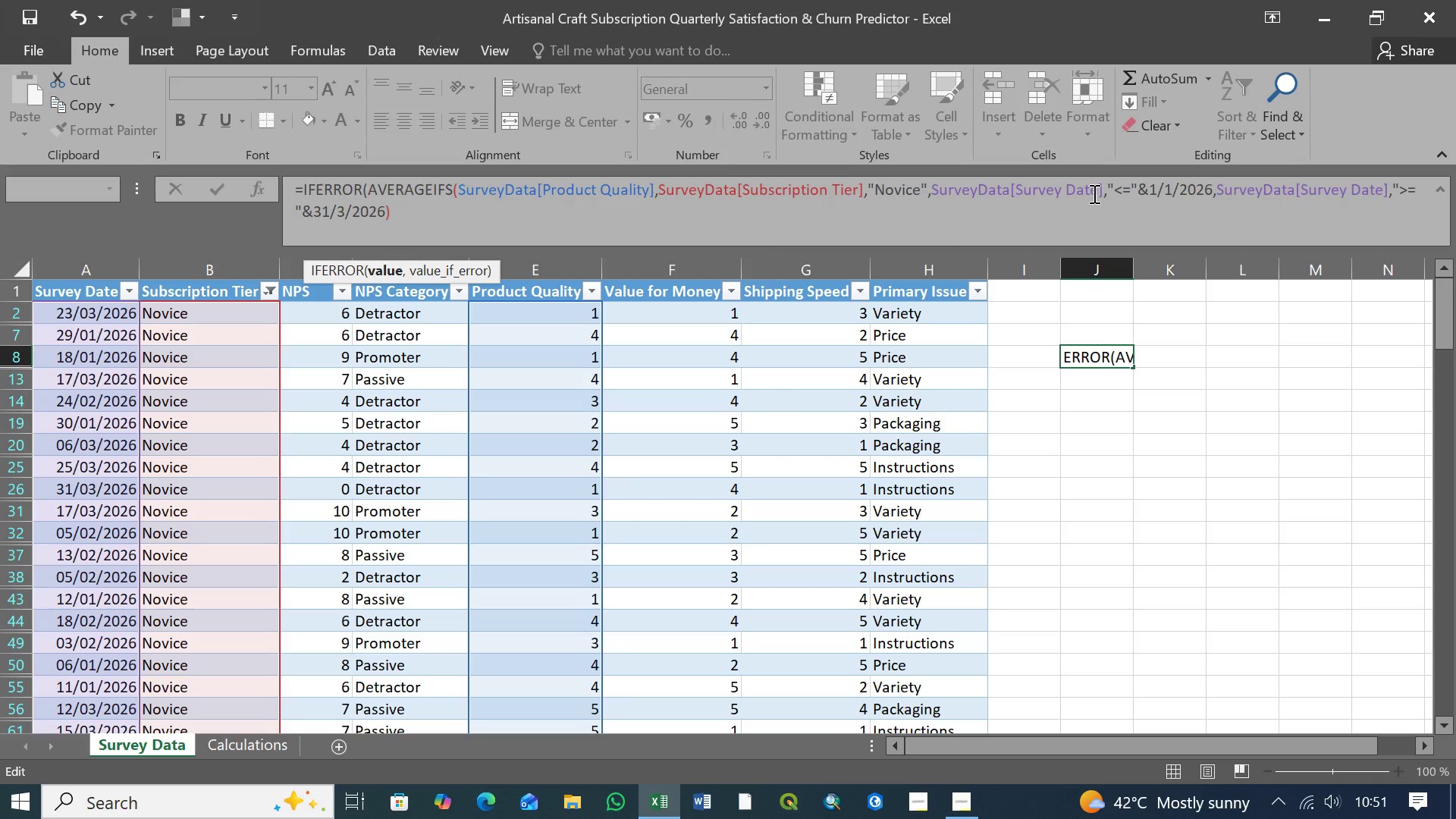 
wait(39.7)
 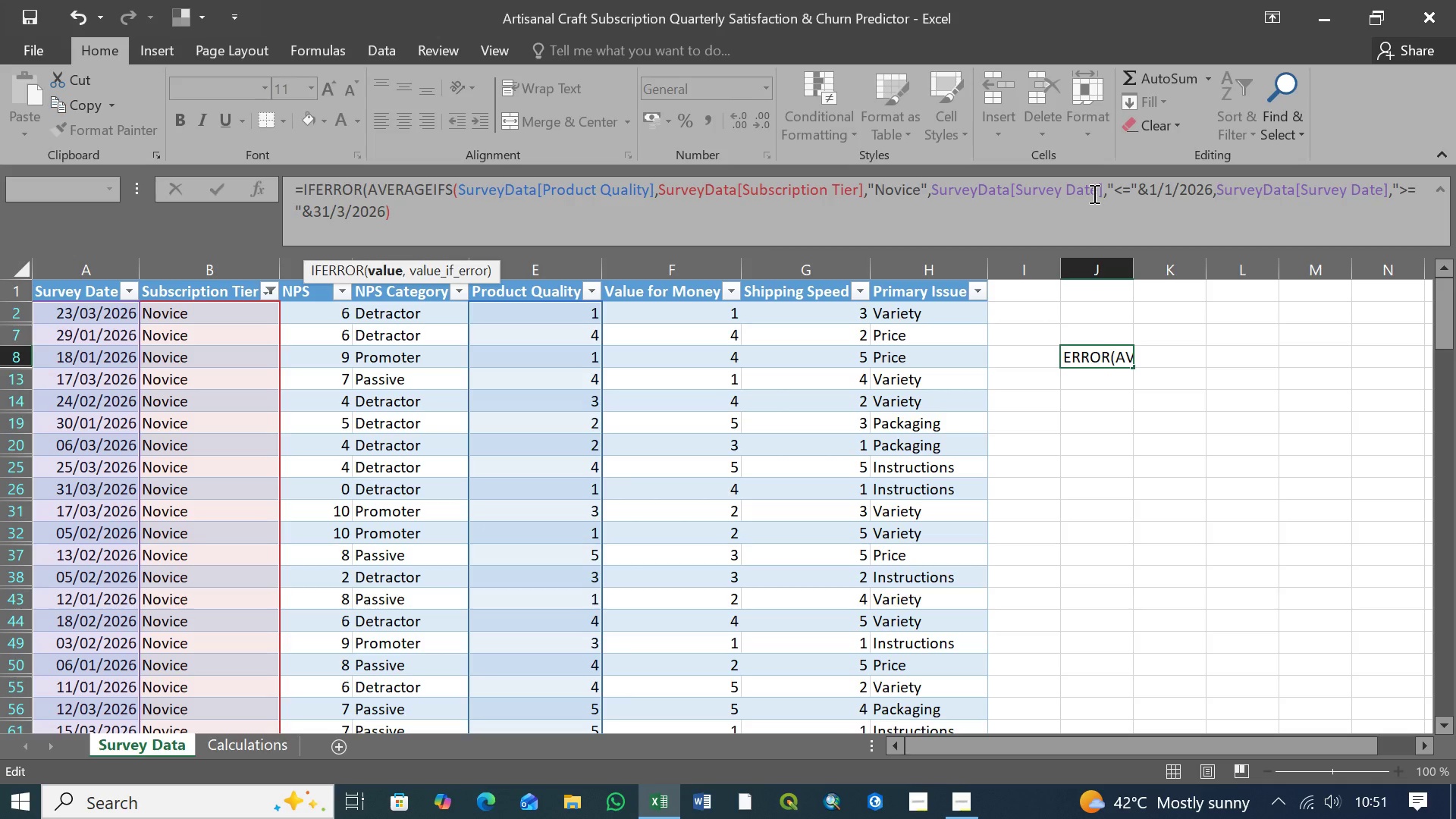 
left_click([1150, 190])
 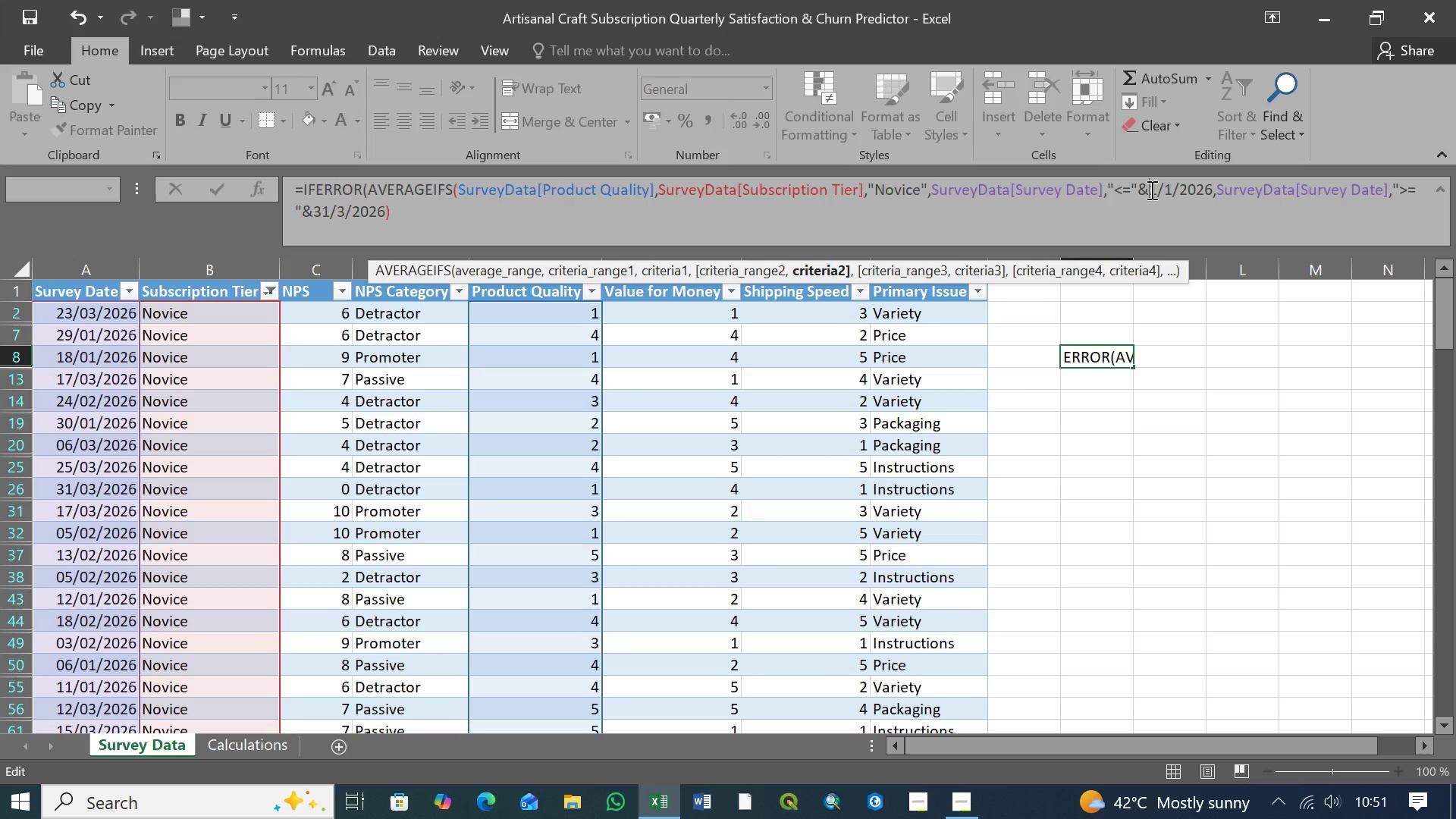 
key(0)
 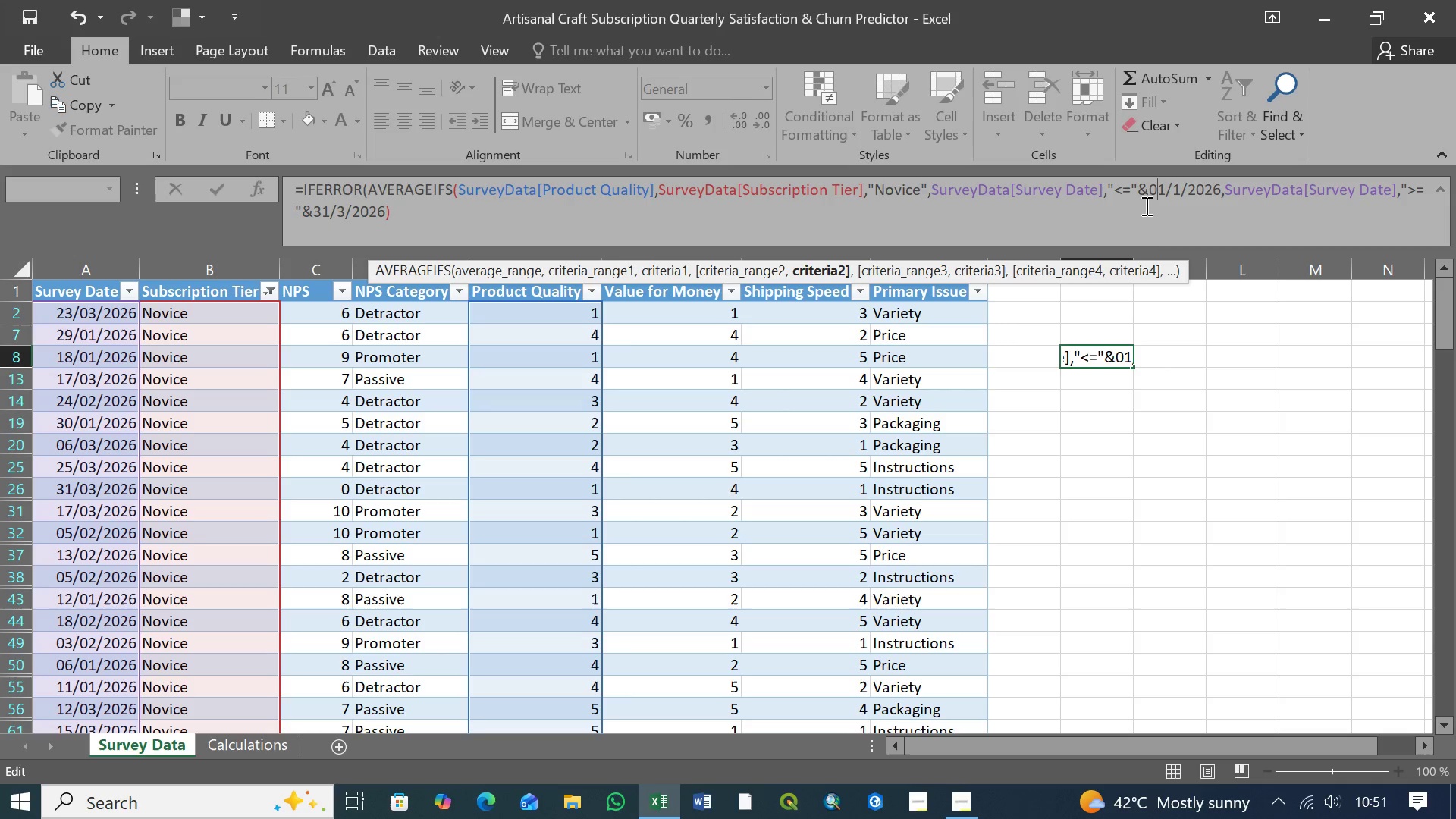 
wait(15.61)
 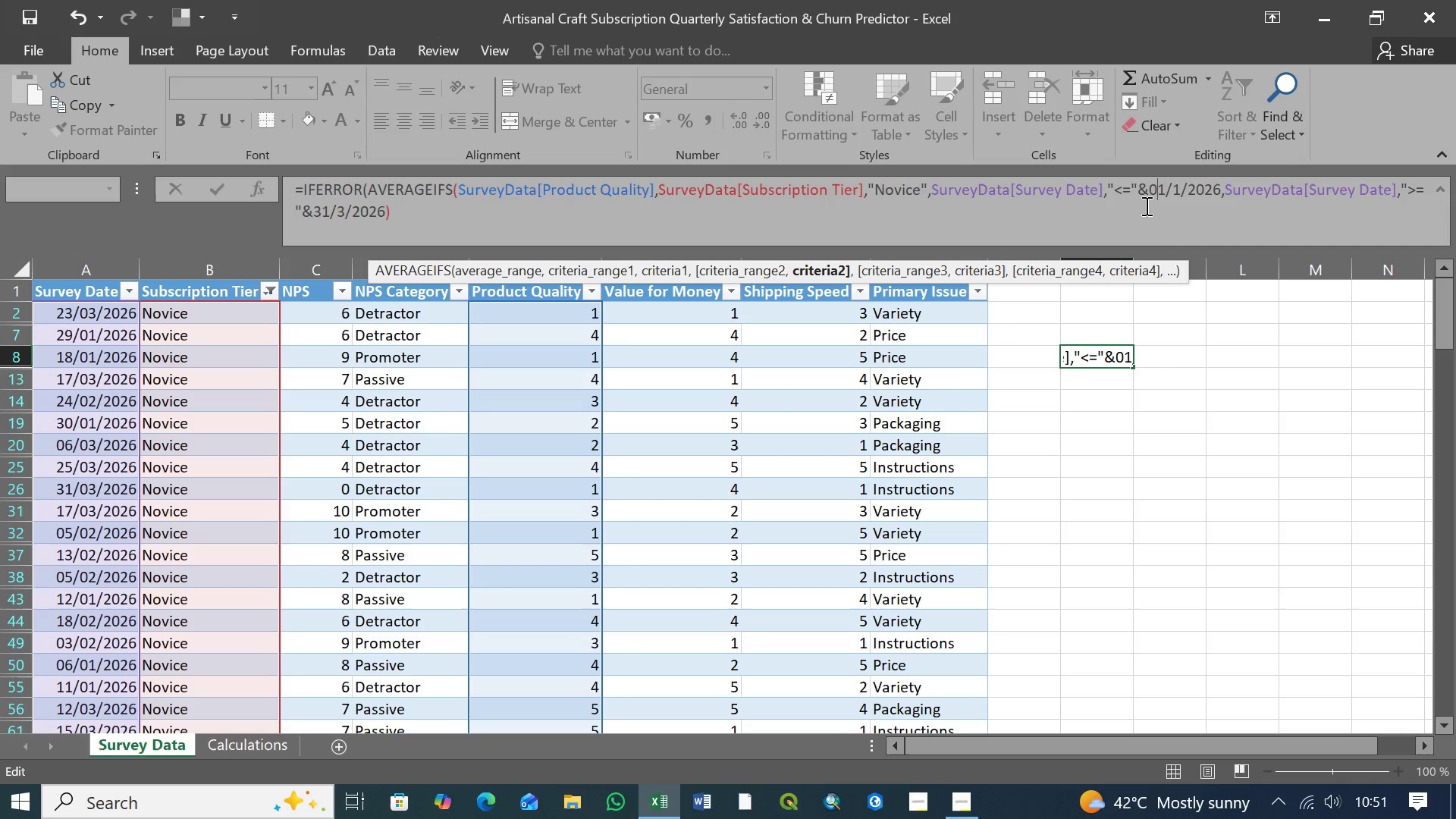 
left_click([1138, 187])
 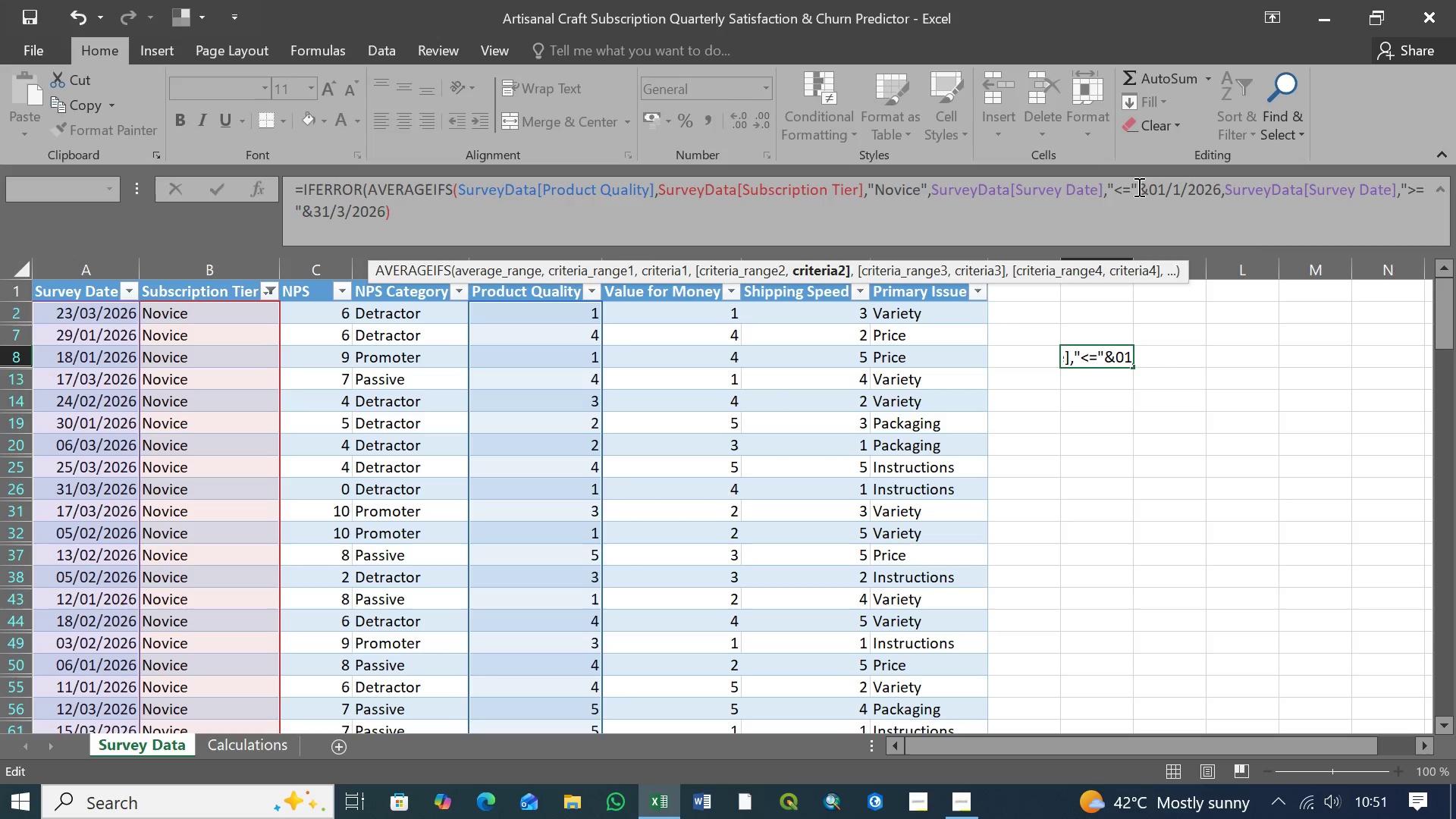 
key(Backspace)
 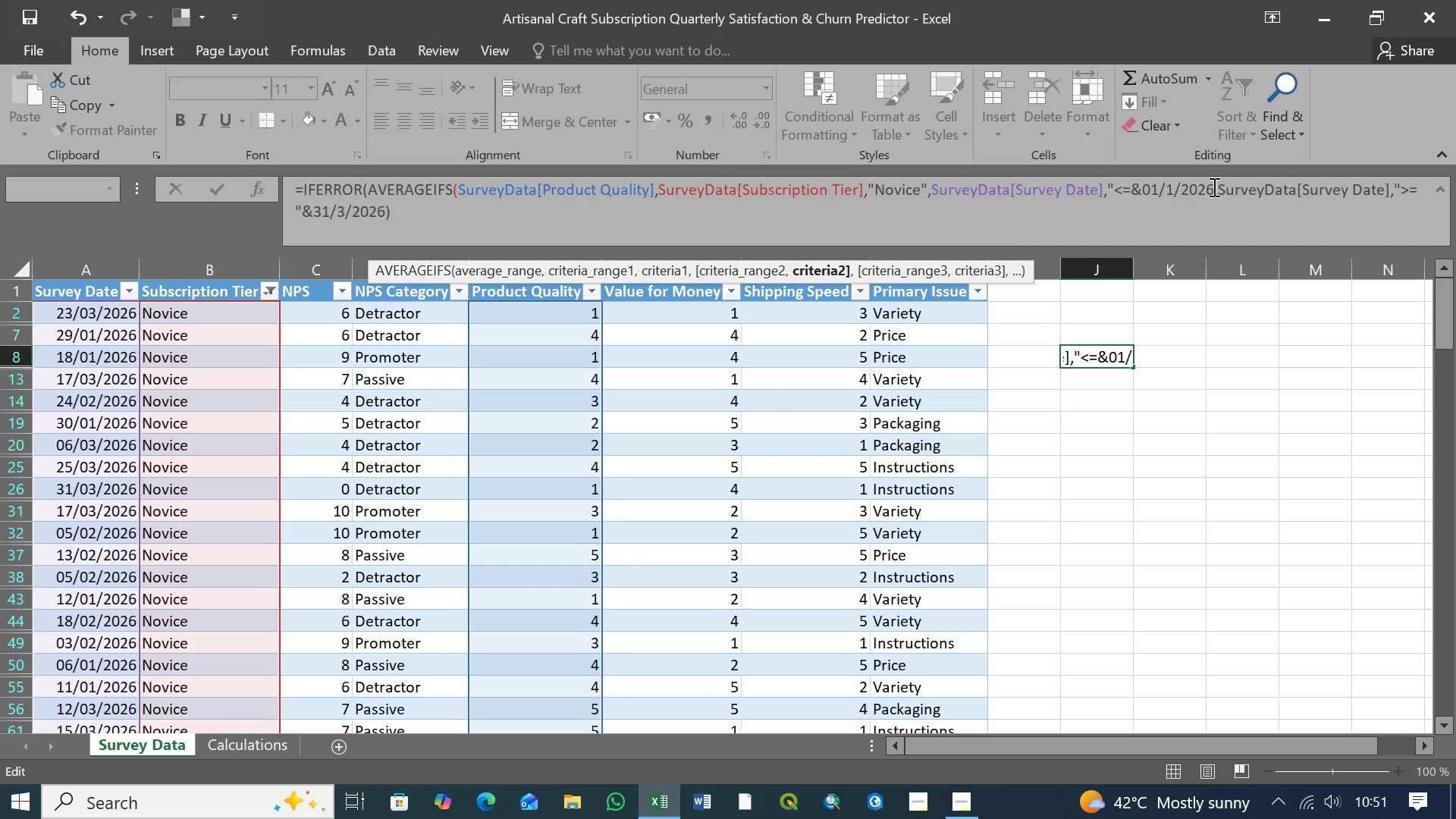 
left_click([1213, 187])
 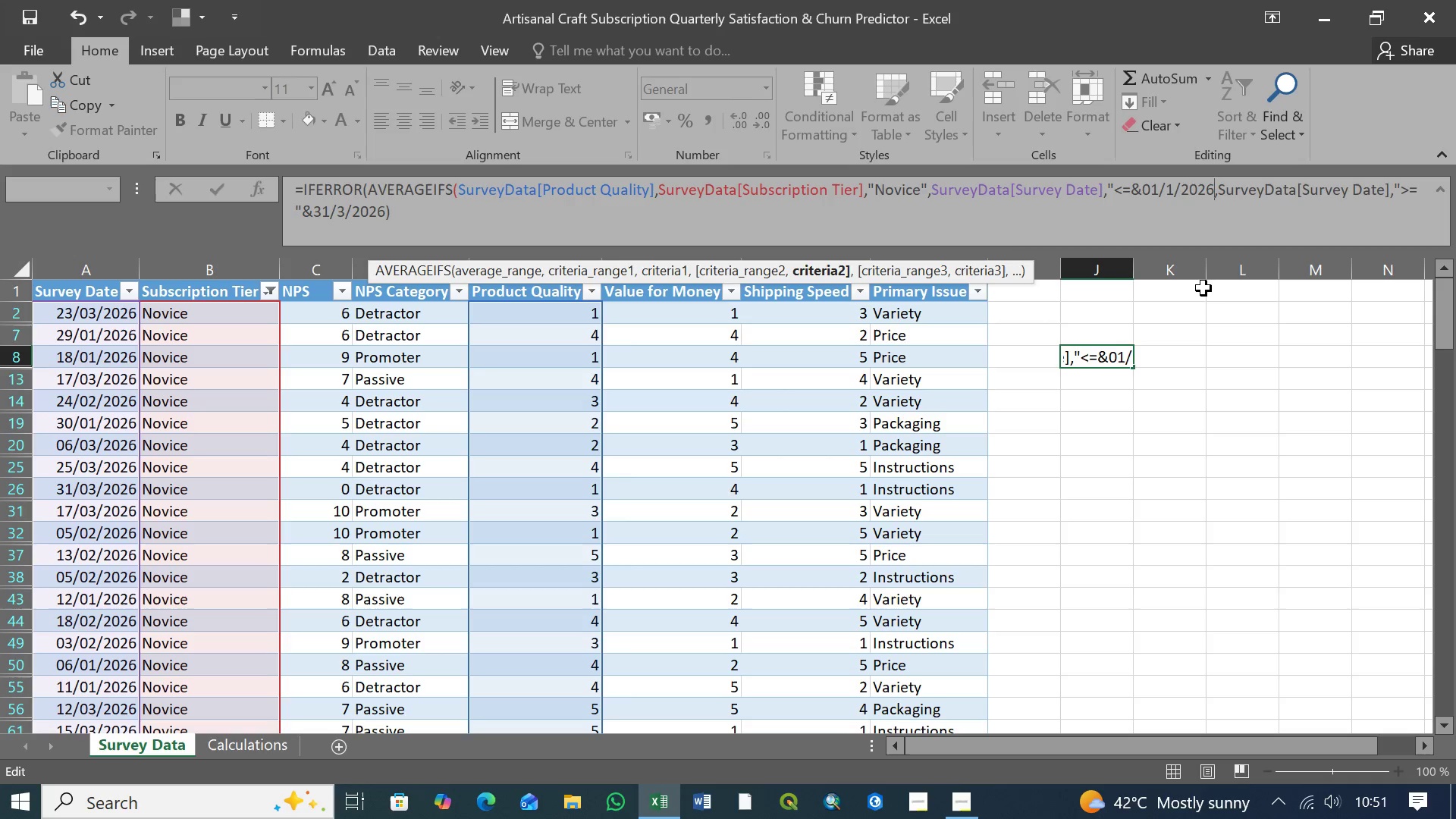 
key(Shift+Quote)
 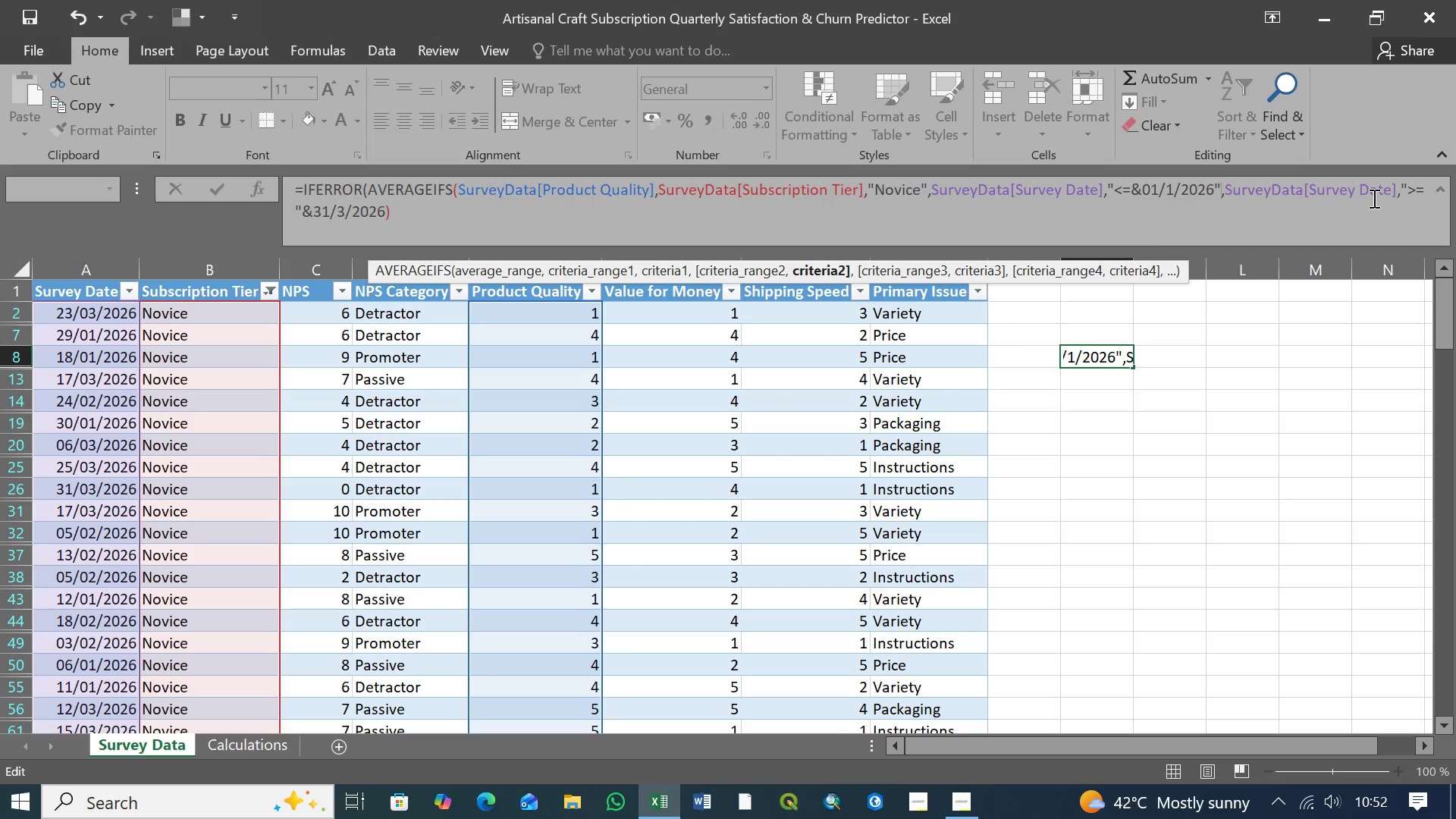 
wait(26.7)
 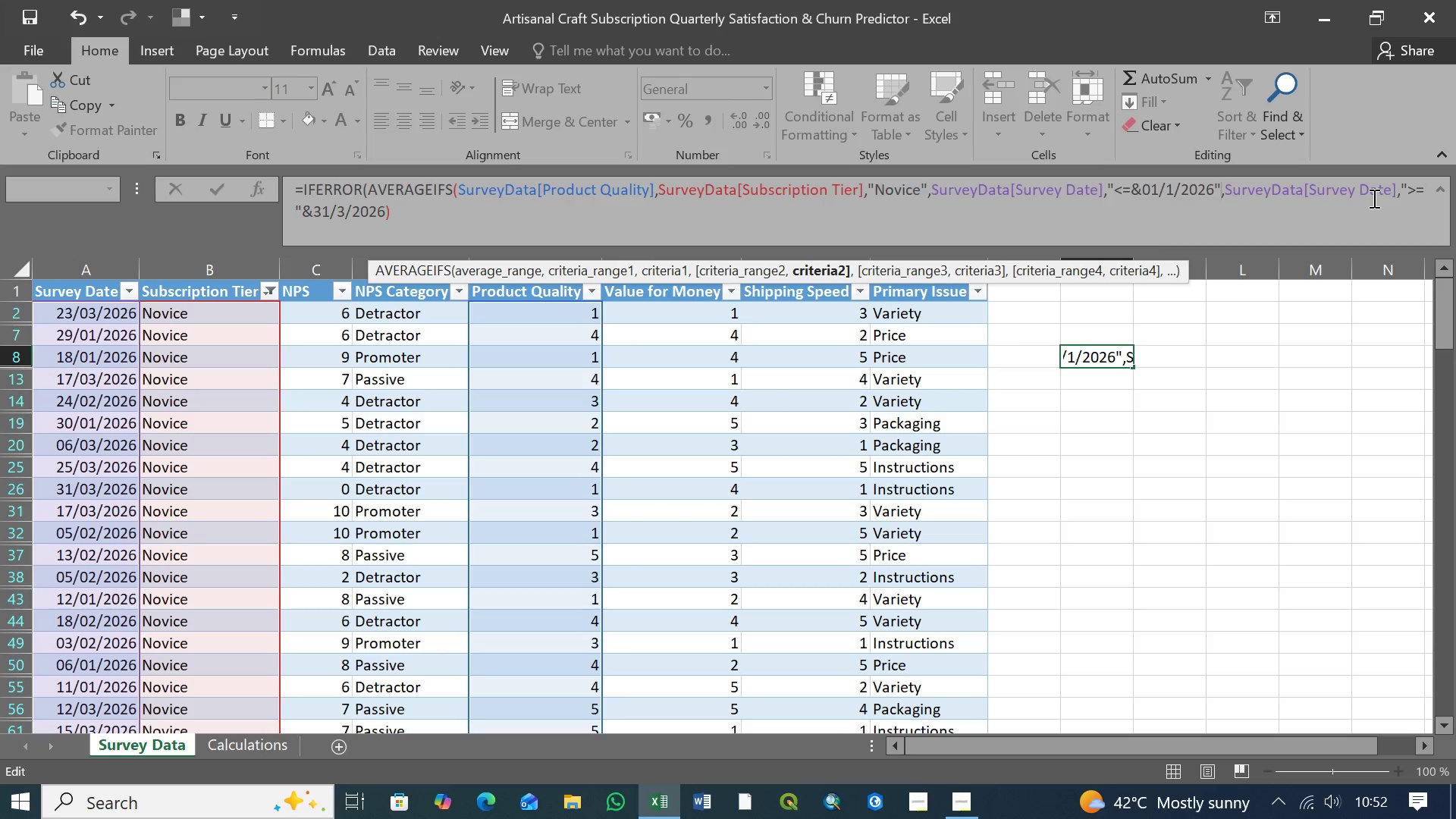 
left_click([1423, 187])
 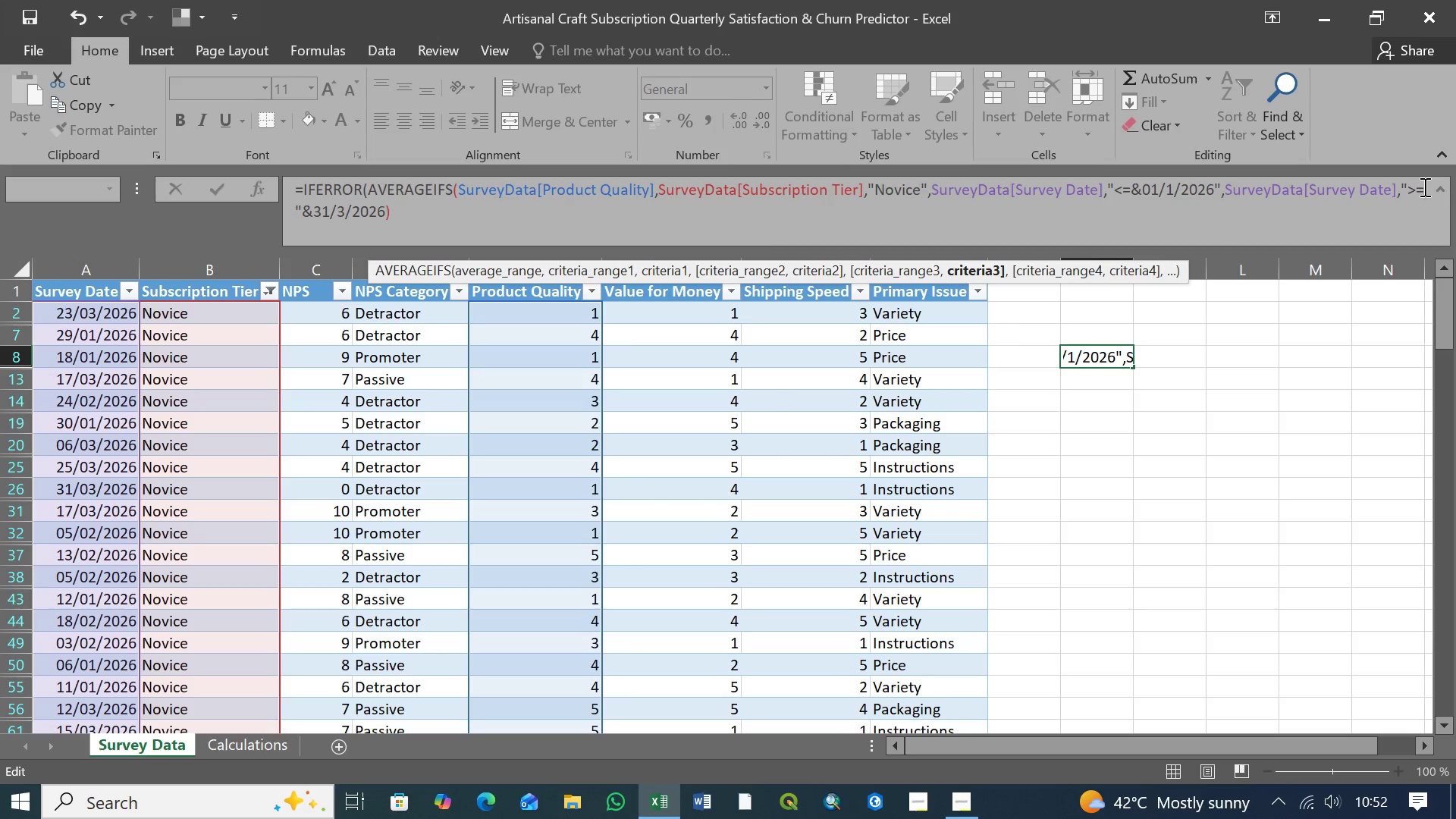 
key(Backspace)
 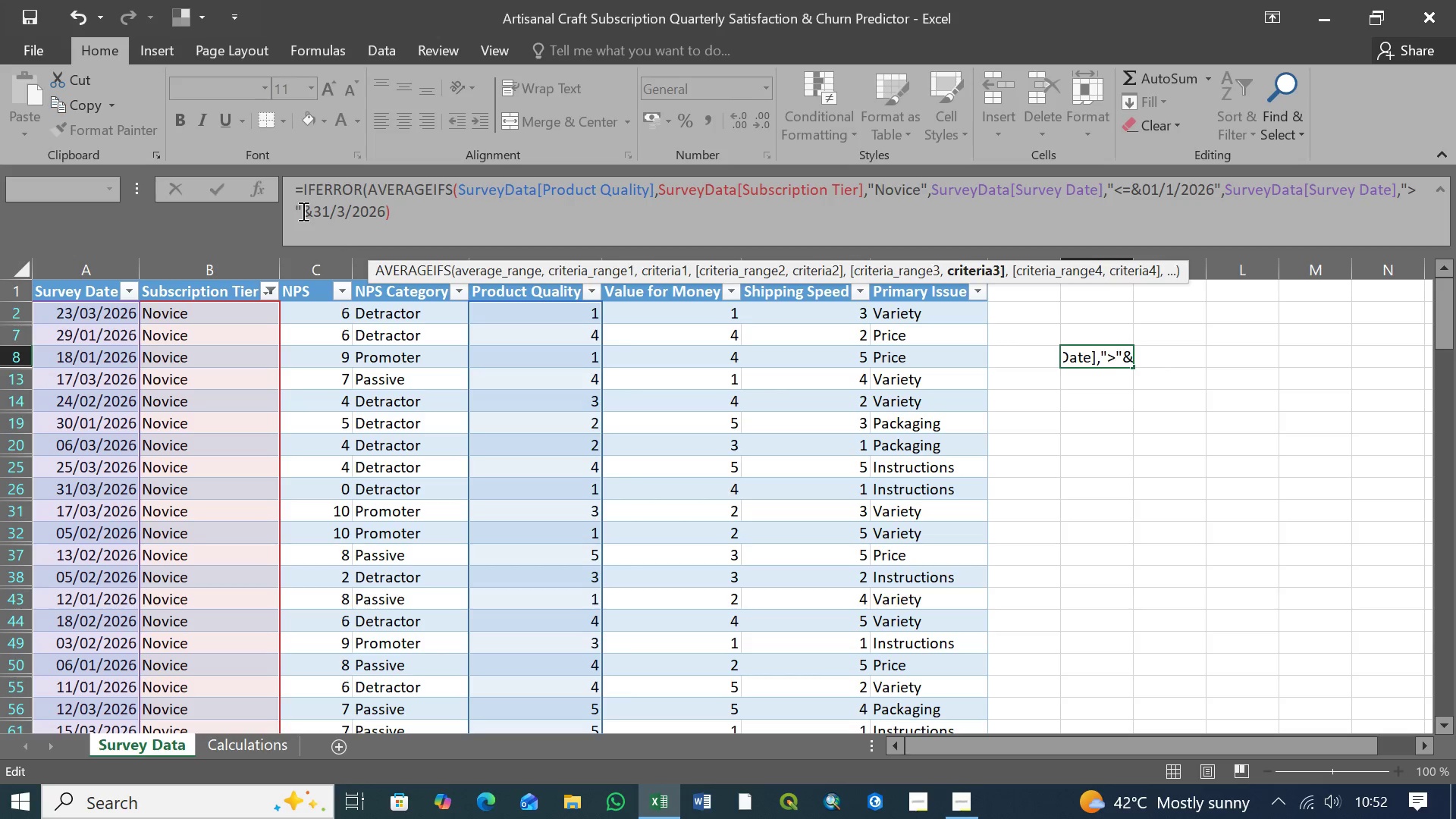 
wait(10.99)
 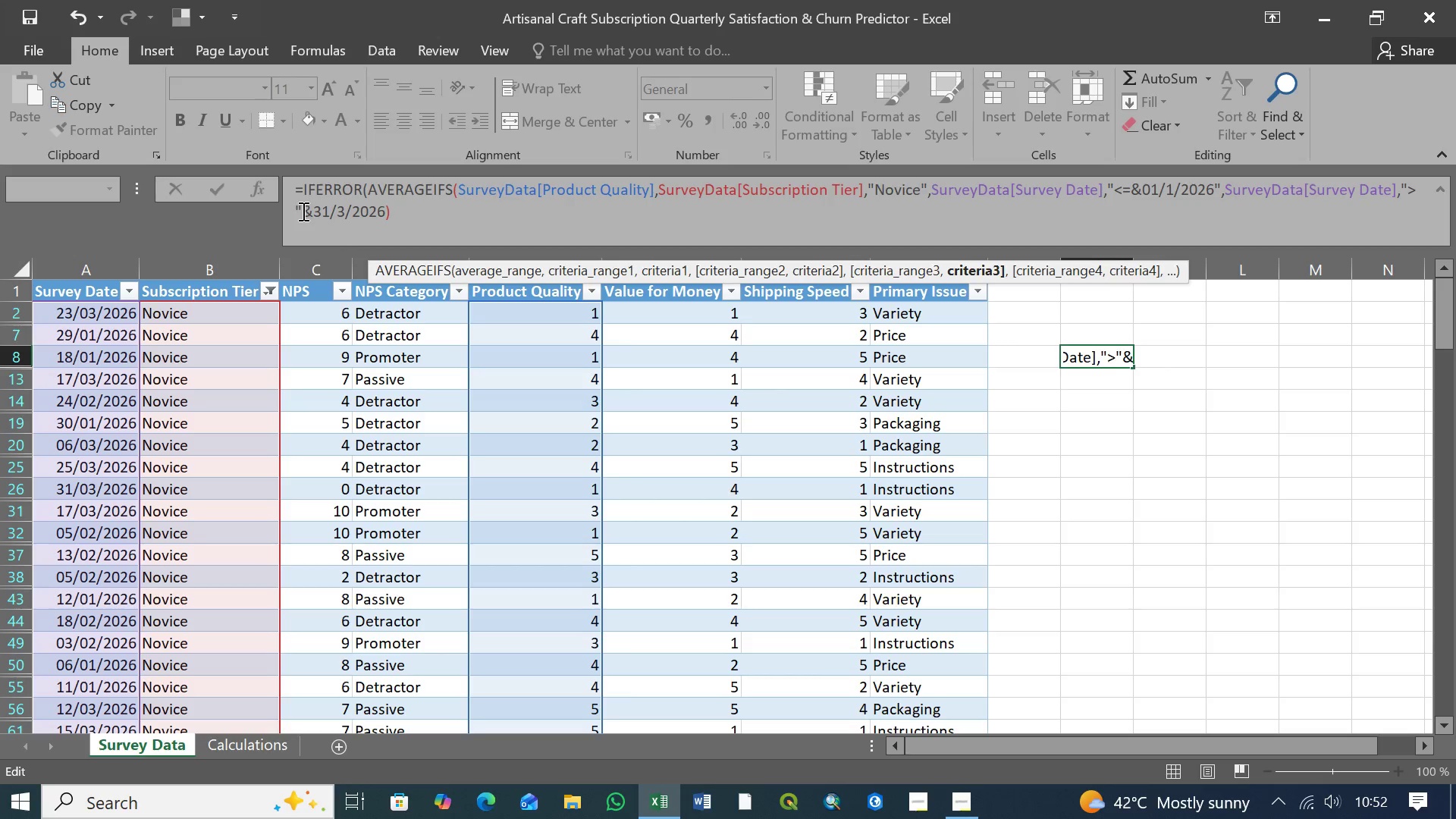 
left_click([1409, 190])
 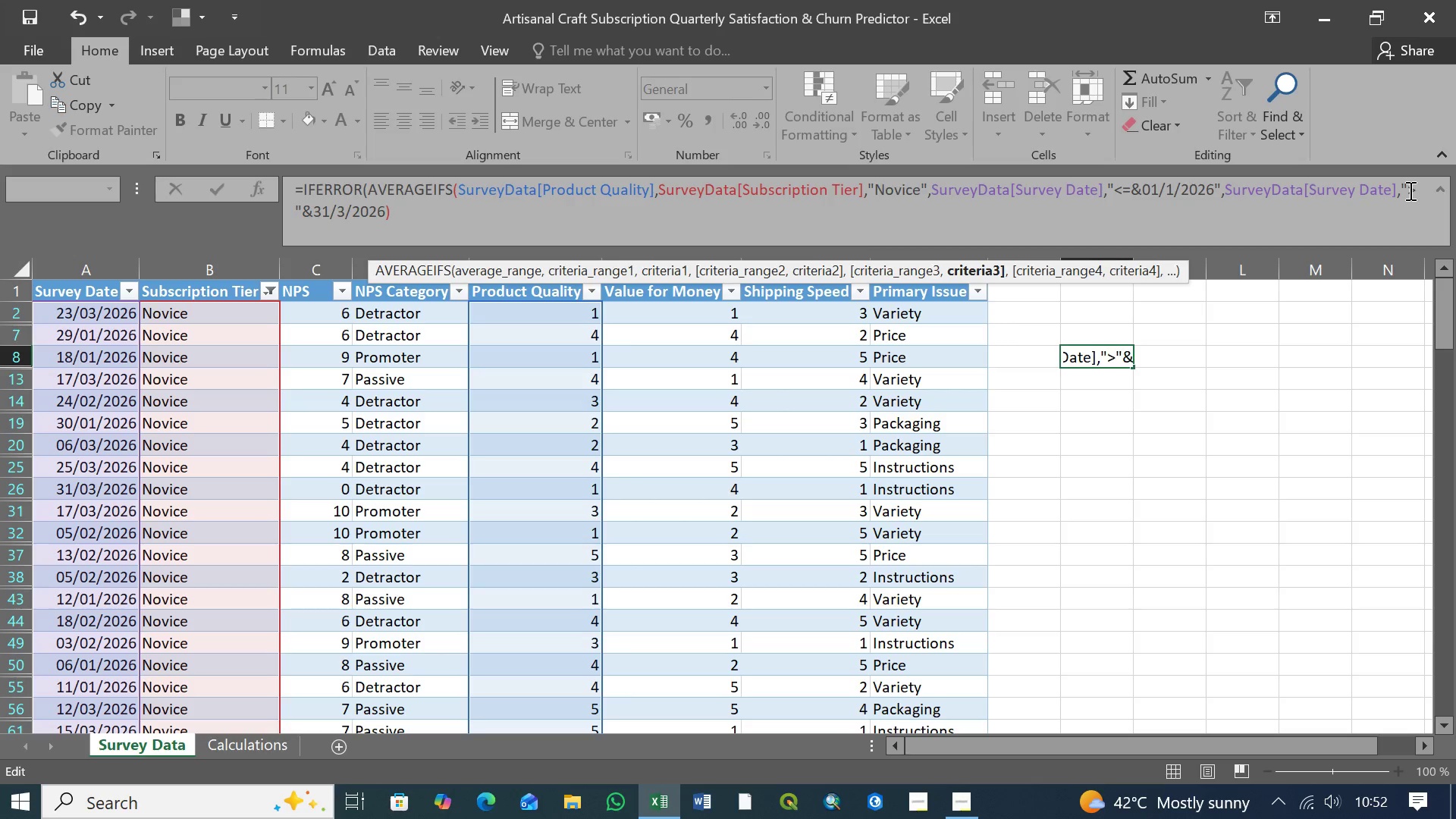 
key(Backspace)
 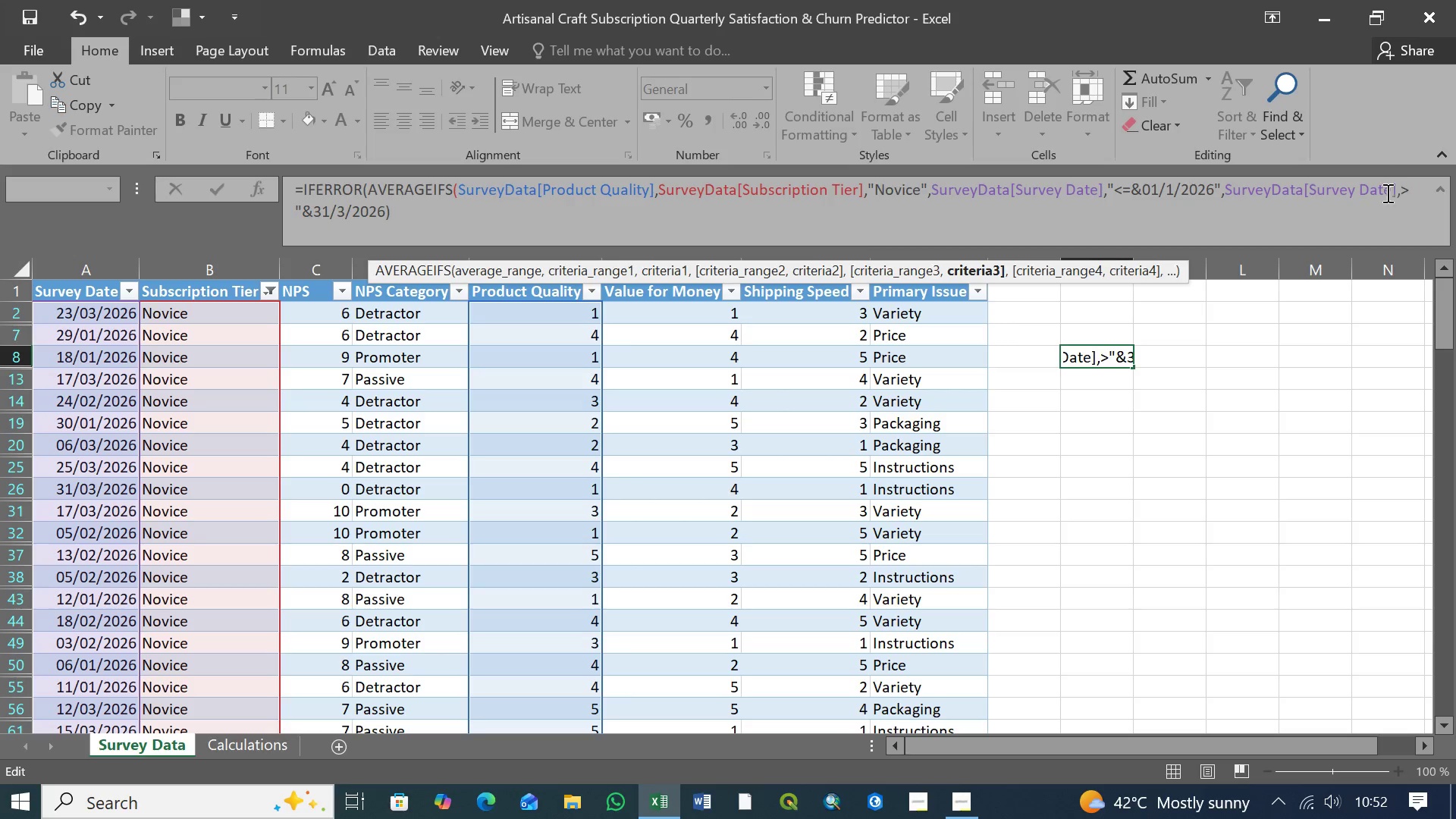 
wait(5.83)
 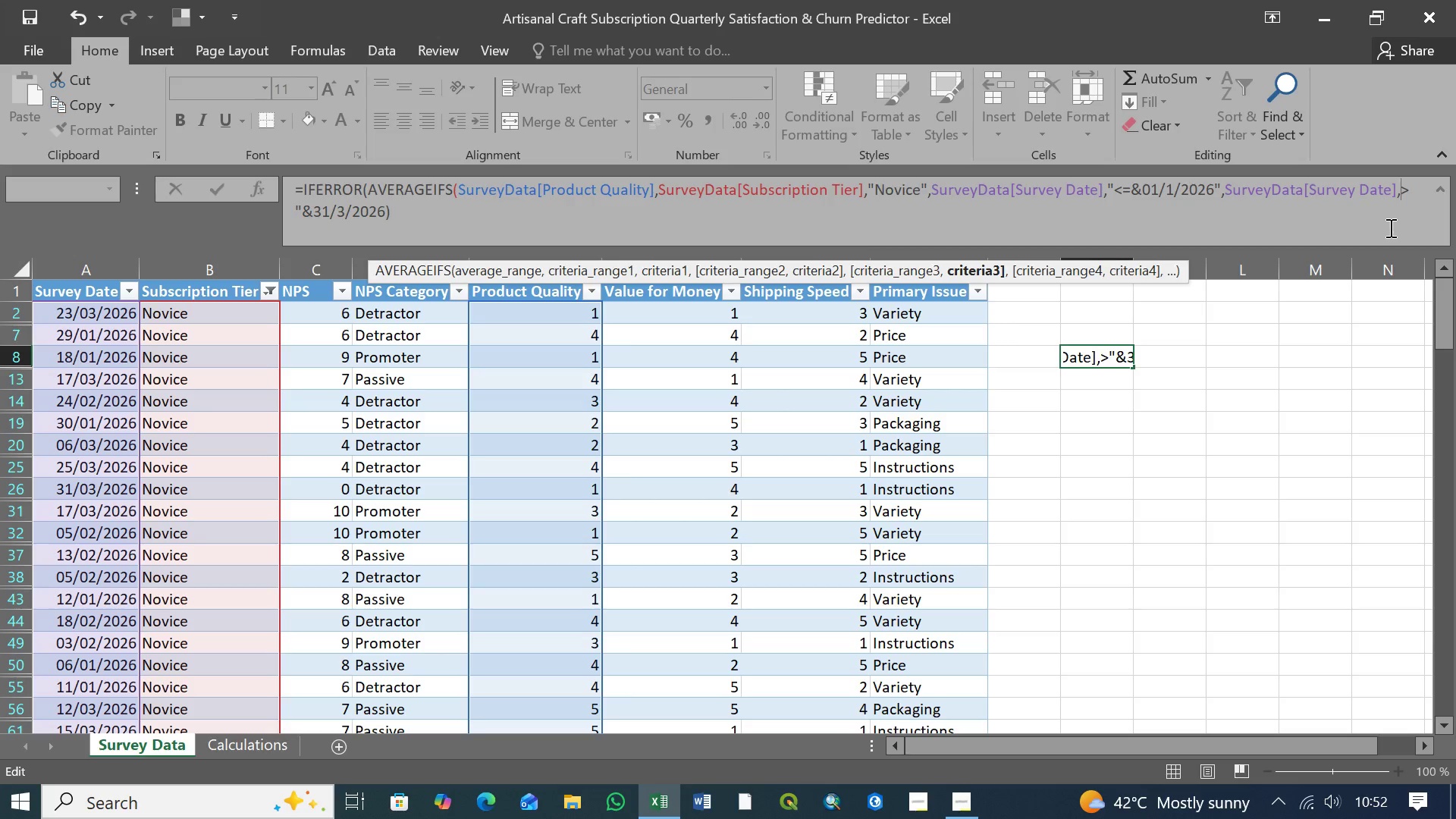 
key(Shift+Quote)
 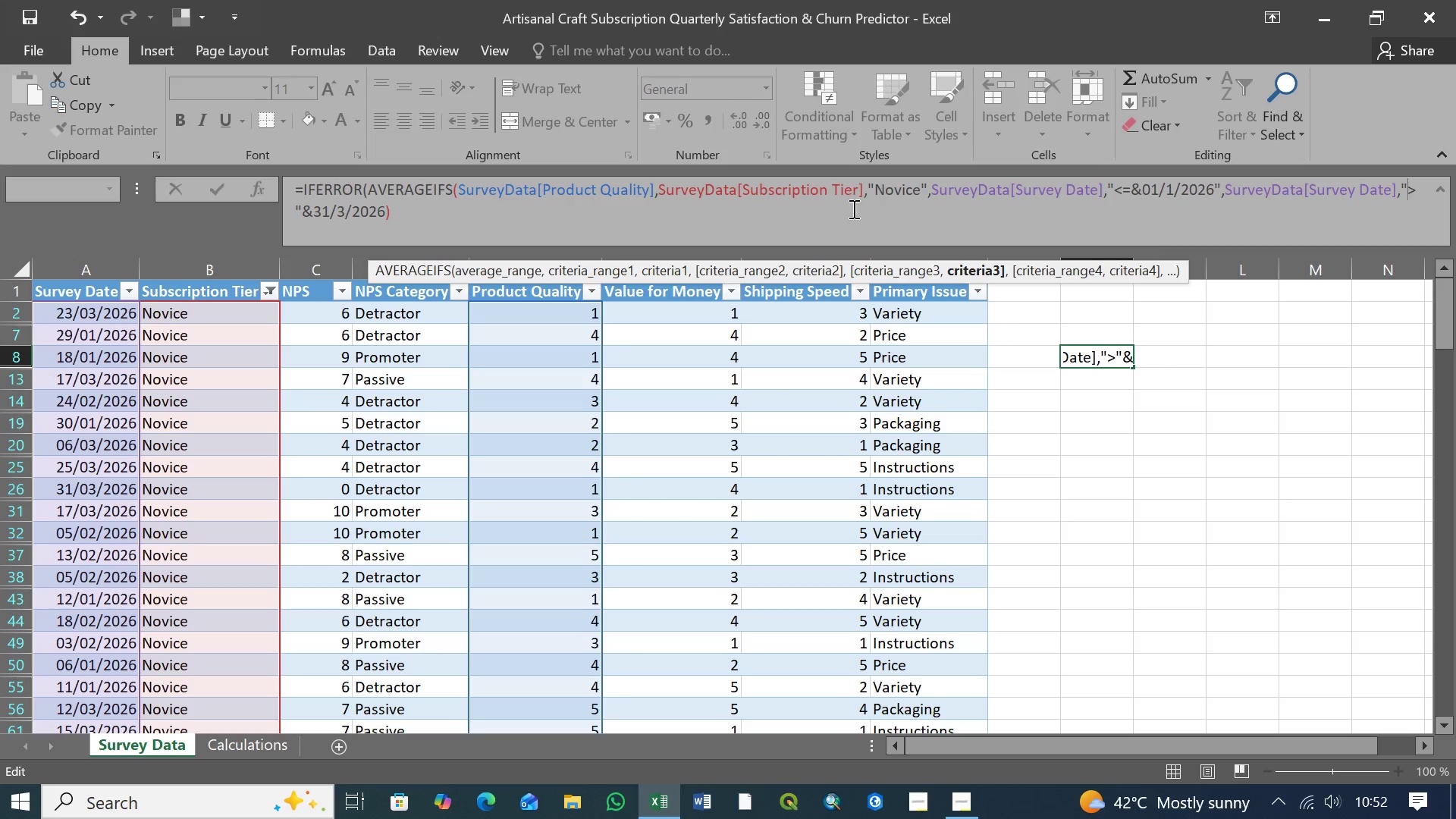 
wait(6.33)
 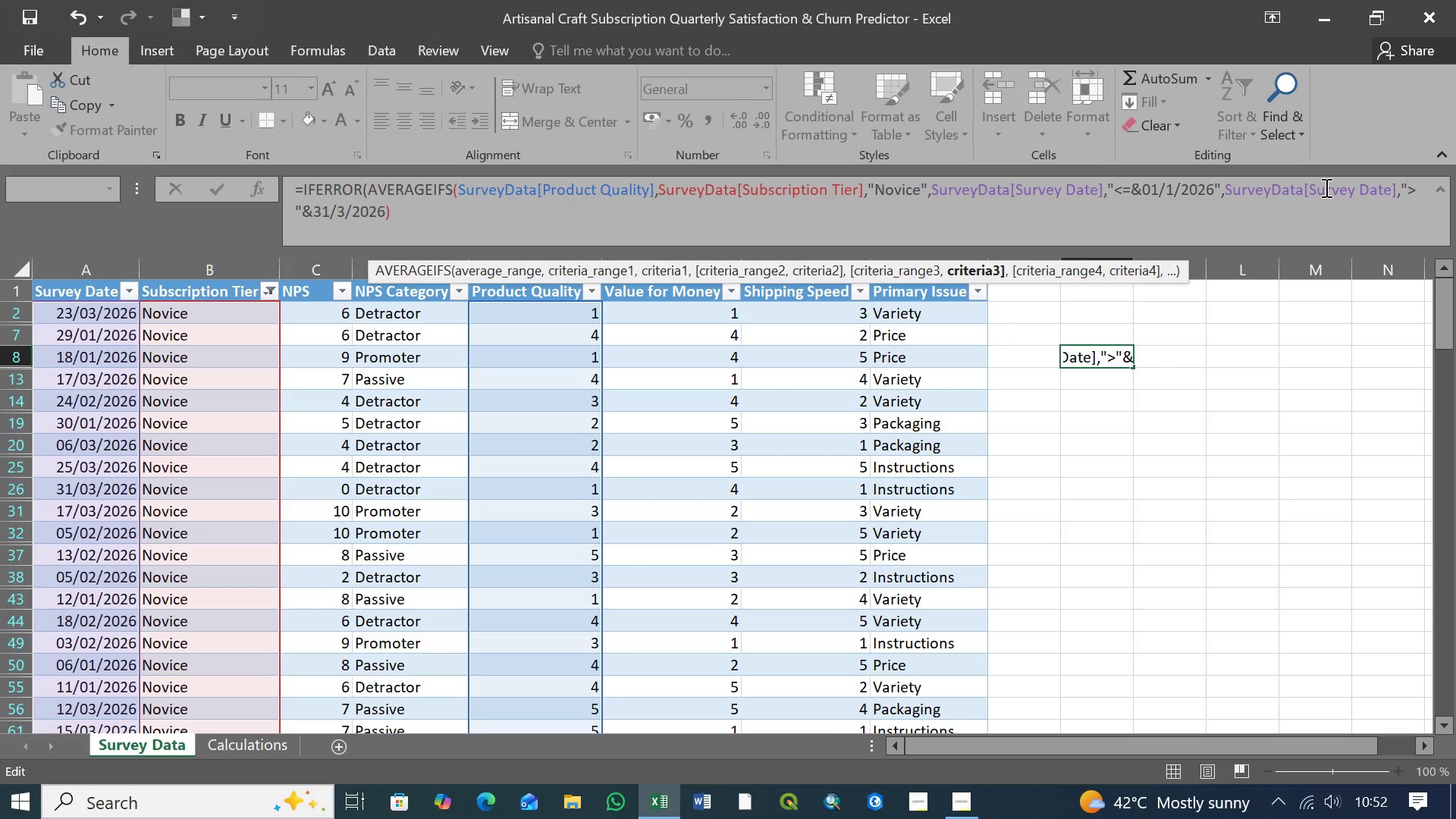 
left_click([315, 209])
 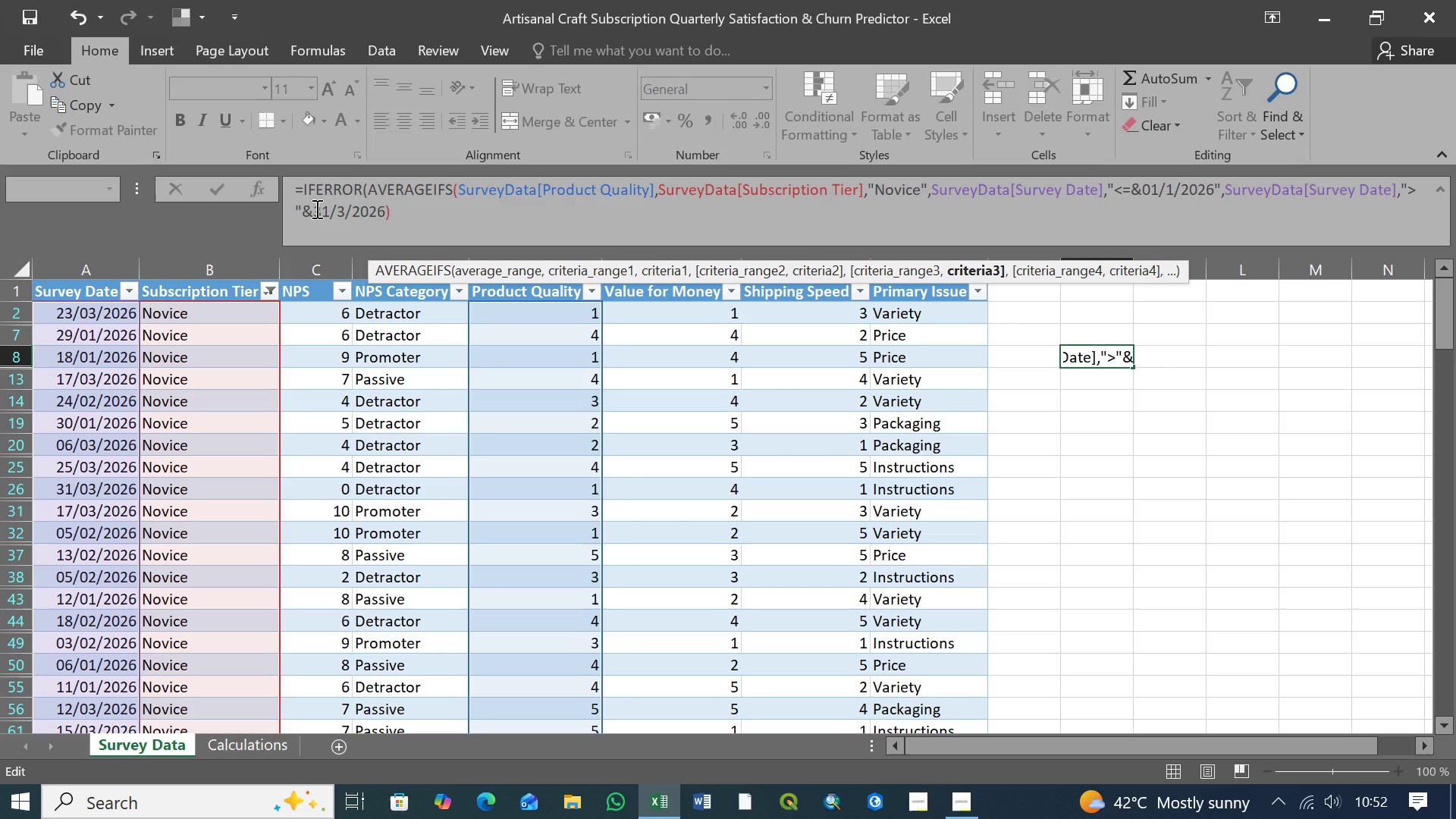 
key(Backspace)
 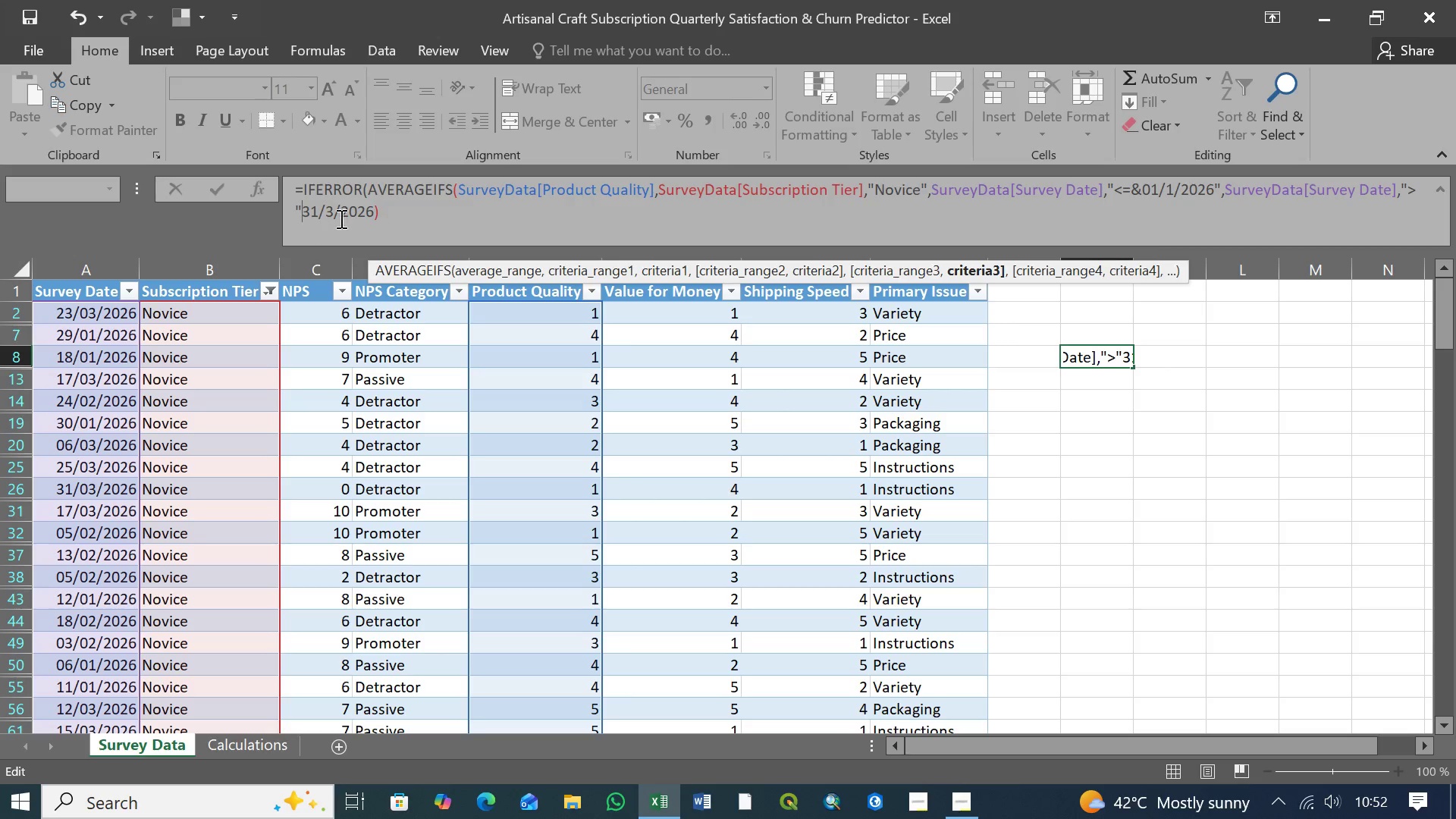 
left_click([373, 212])
 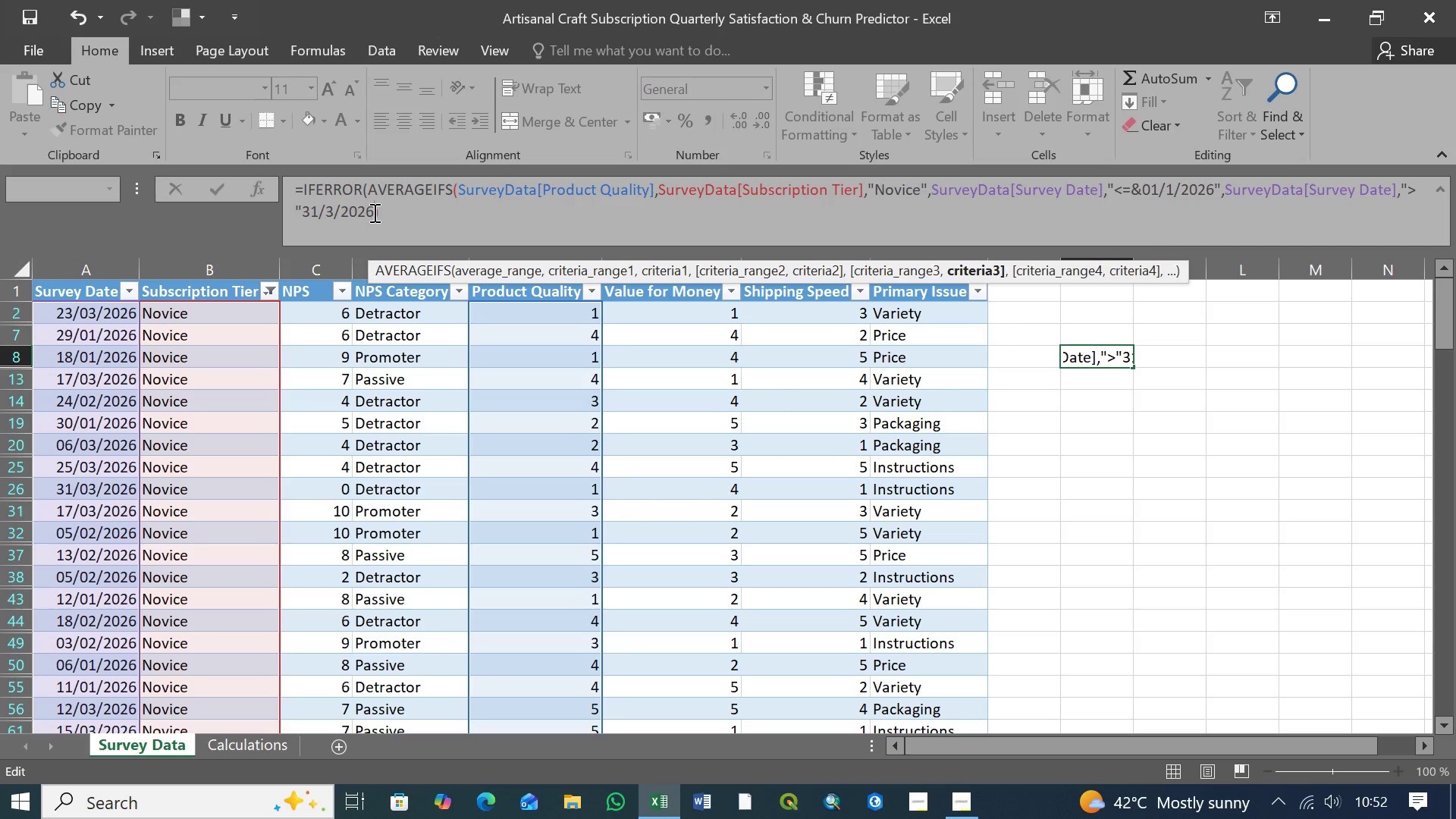 
hold_key(key=ShiftLeft, duration=1.5)
 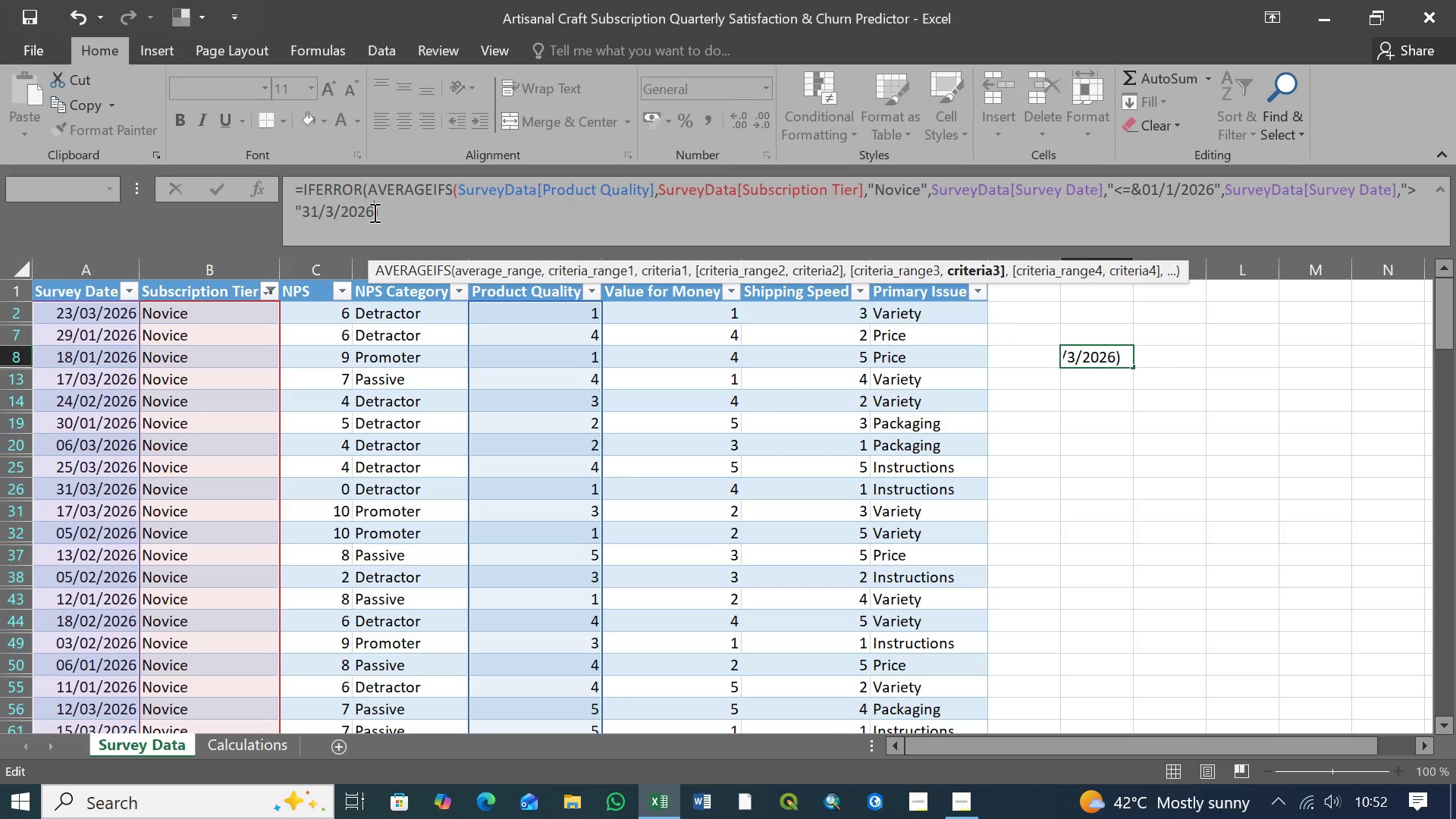 
hold_key(key=ShiftLeft, duration=1.51)
 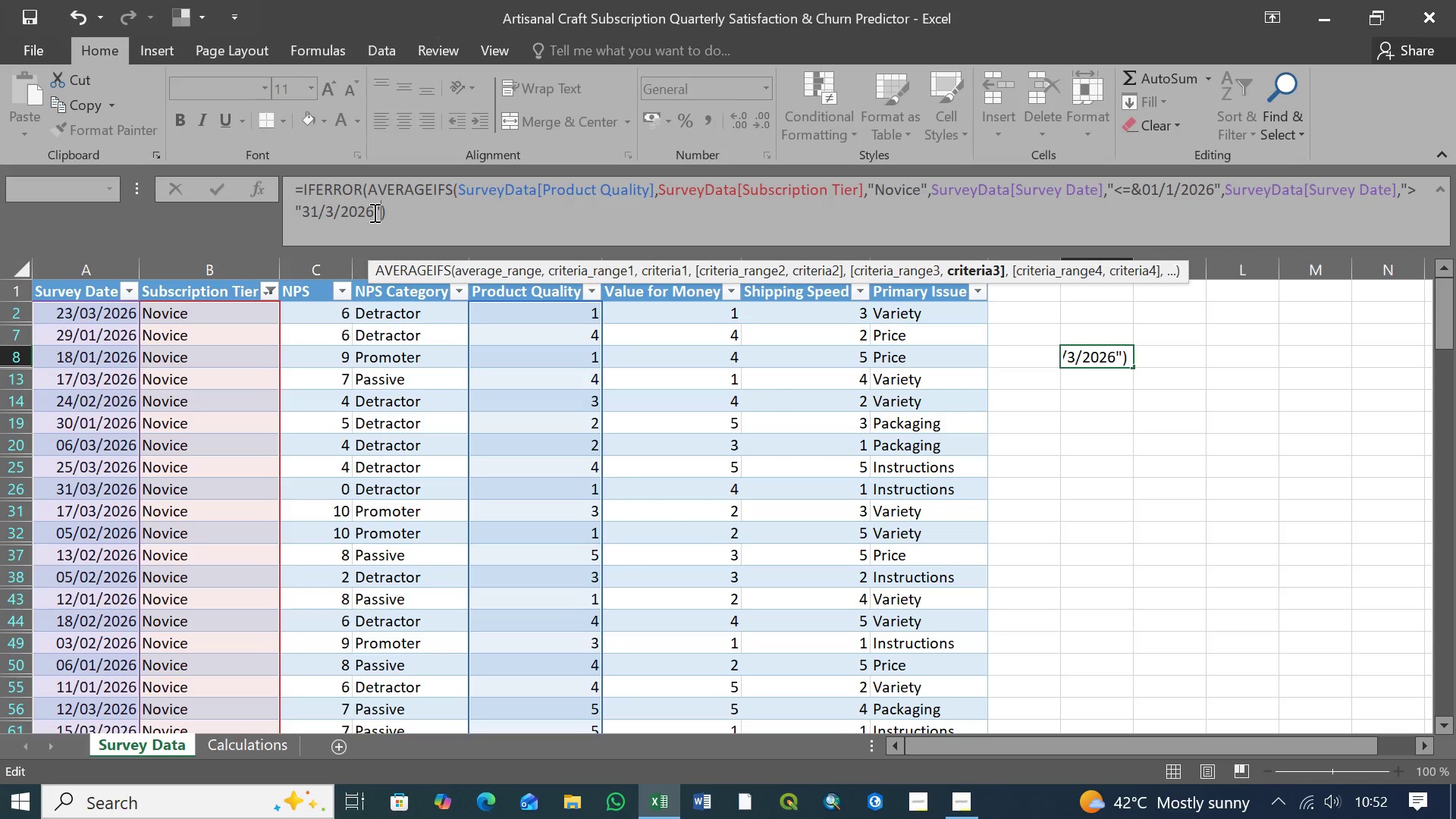 
key(Shift+ShiftLeft)
 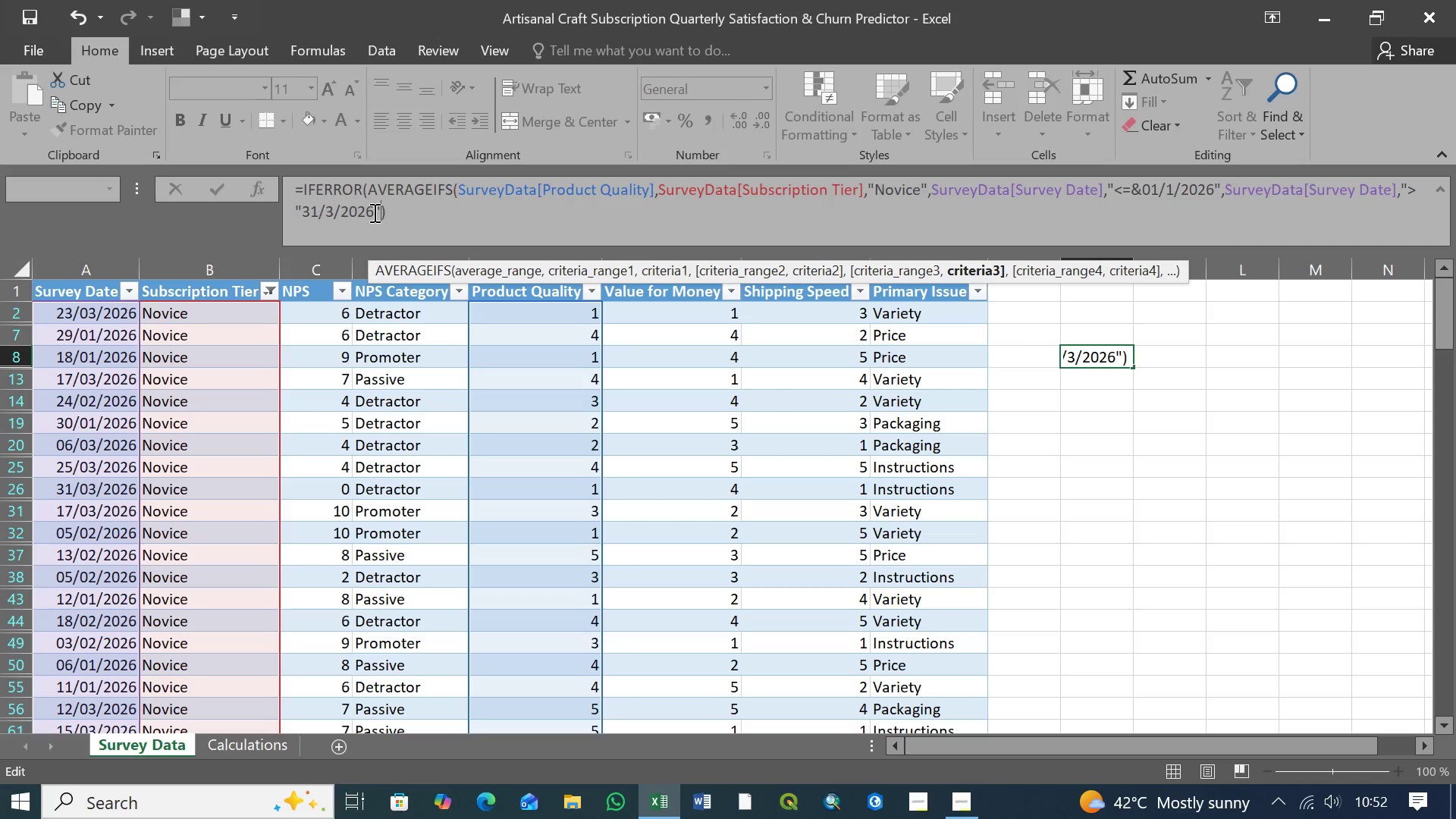 
key(Shift+Quote)
 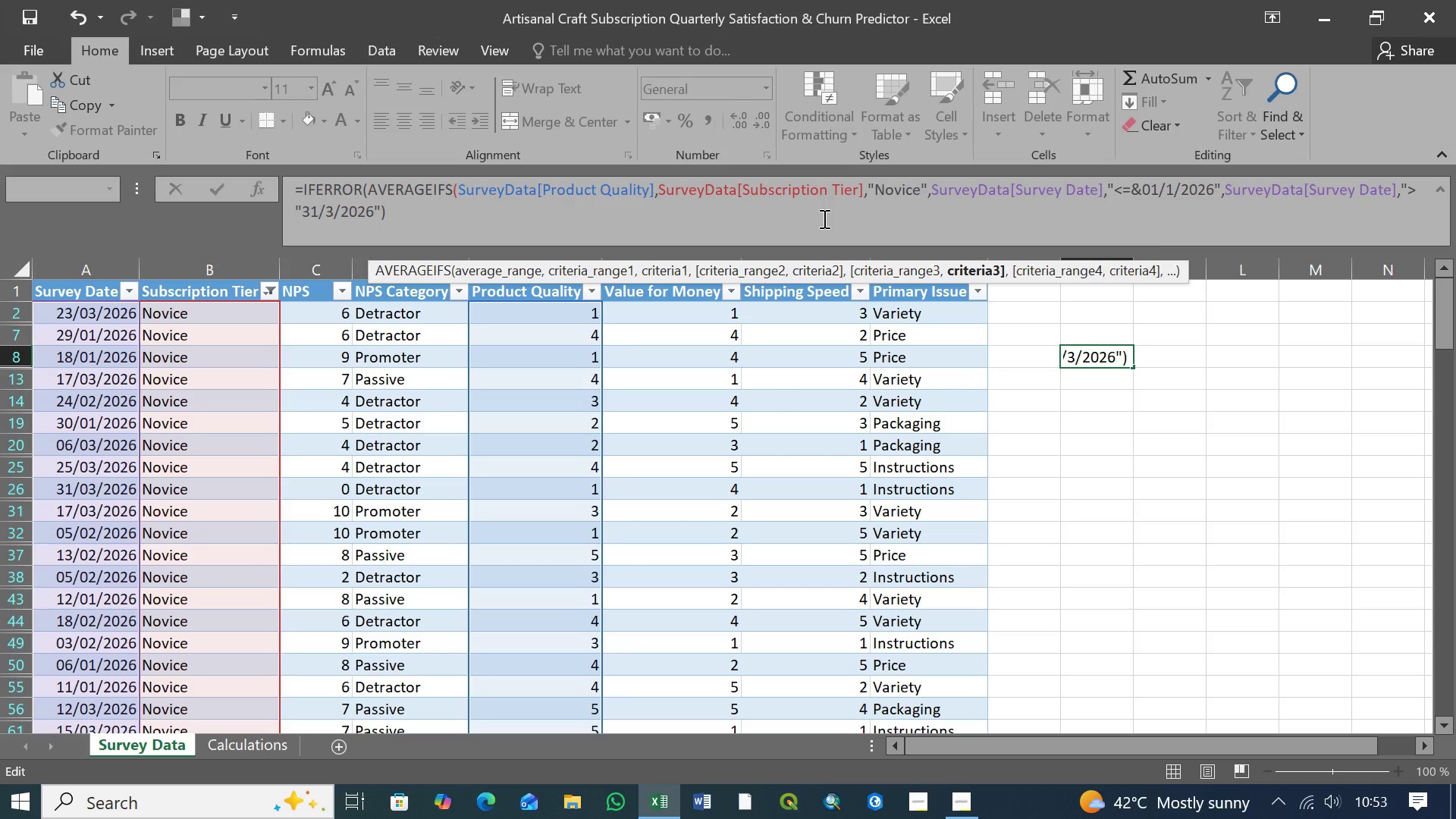 
wait(12.02)
 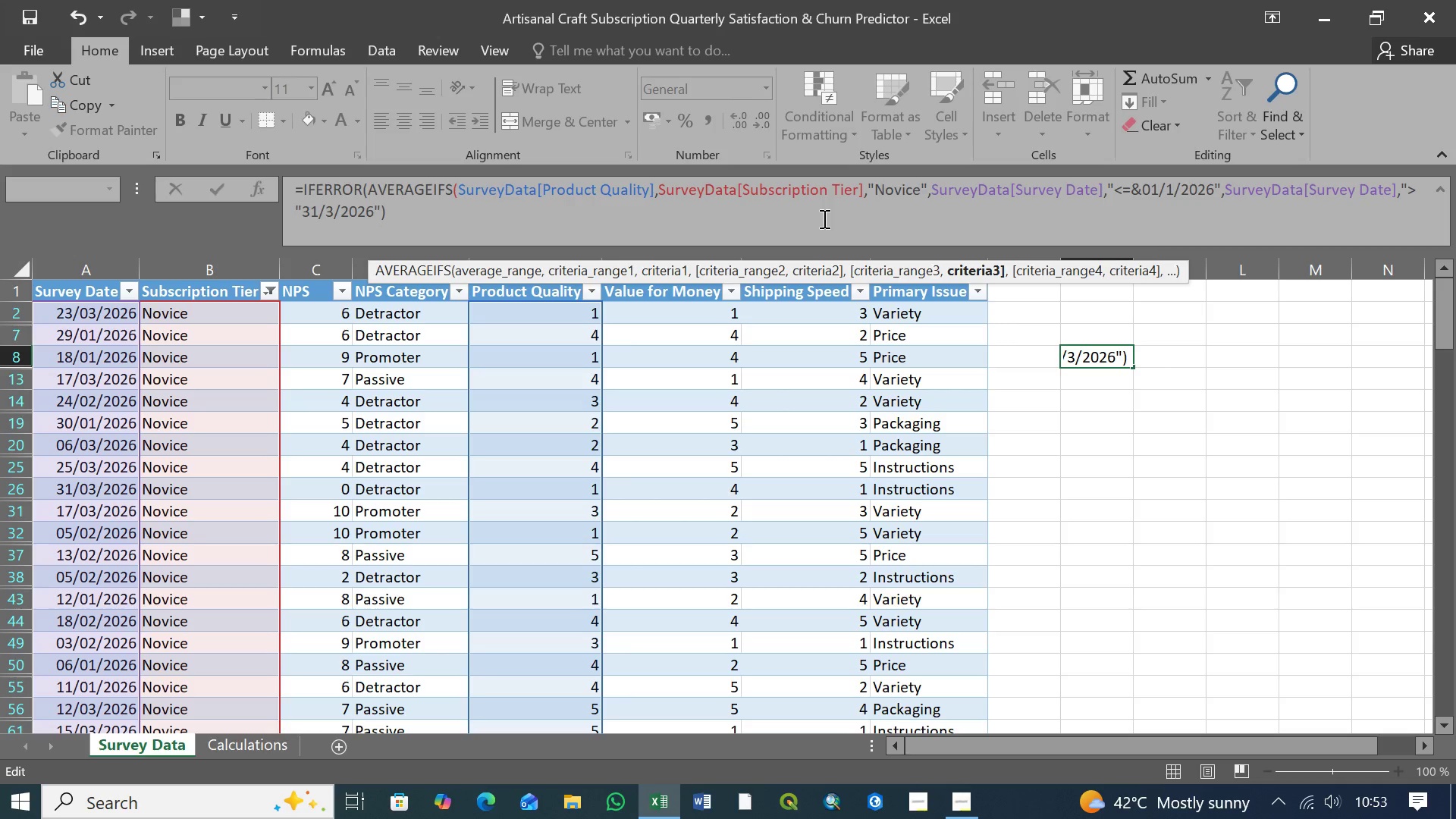 
left_click([1138, 192])
 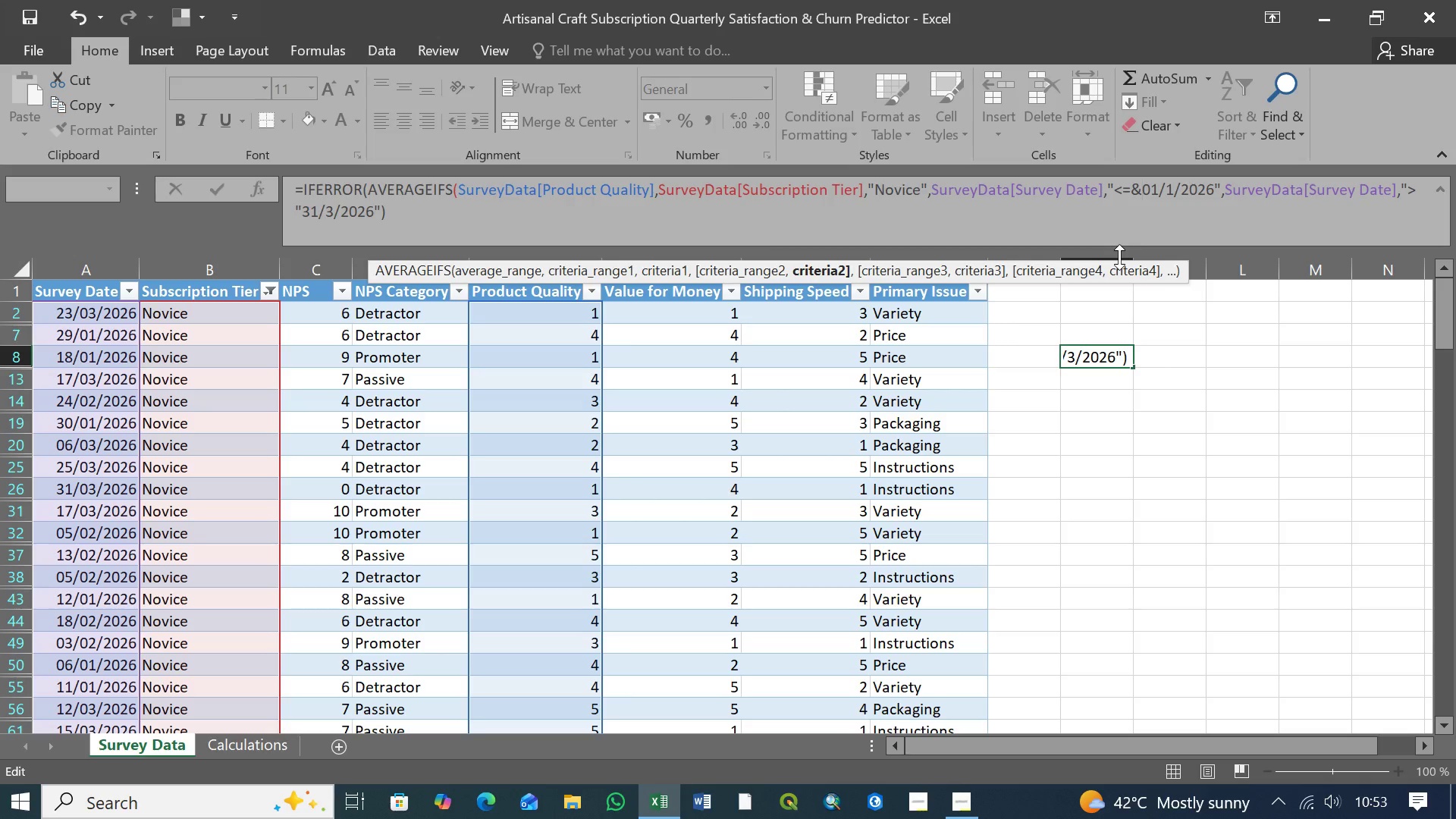 
key(Backspace)
 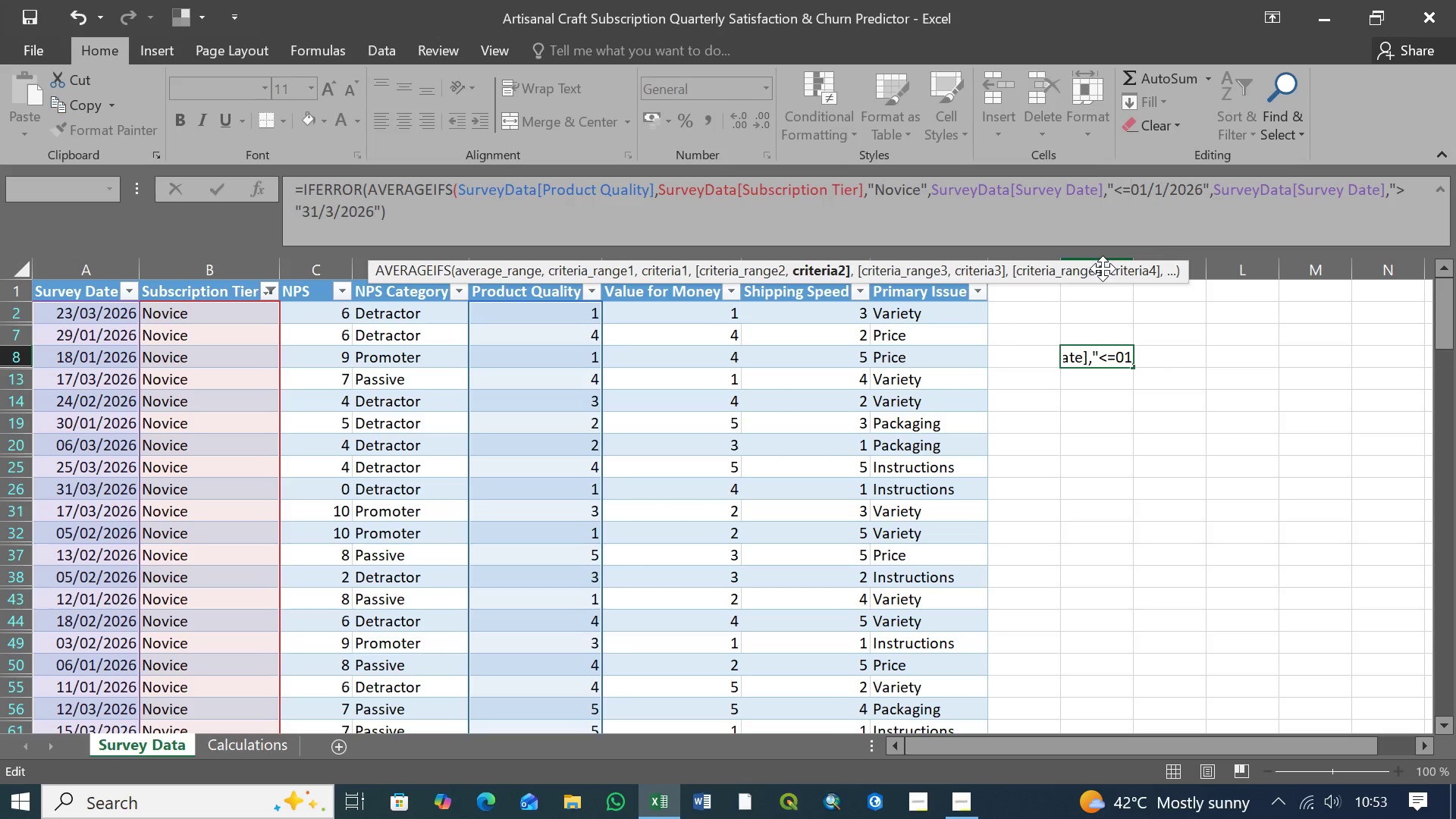 
wait(15.03)
 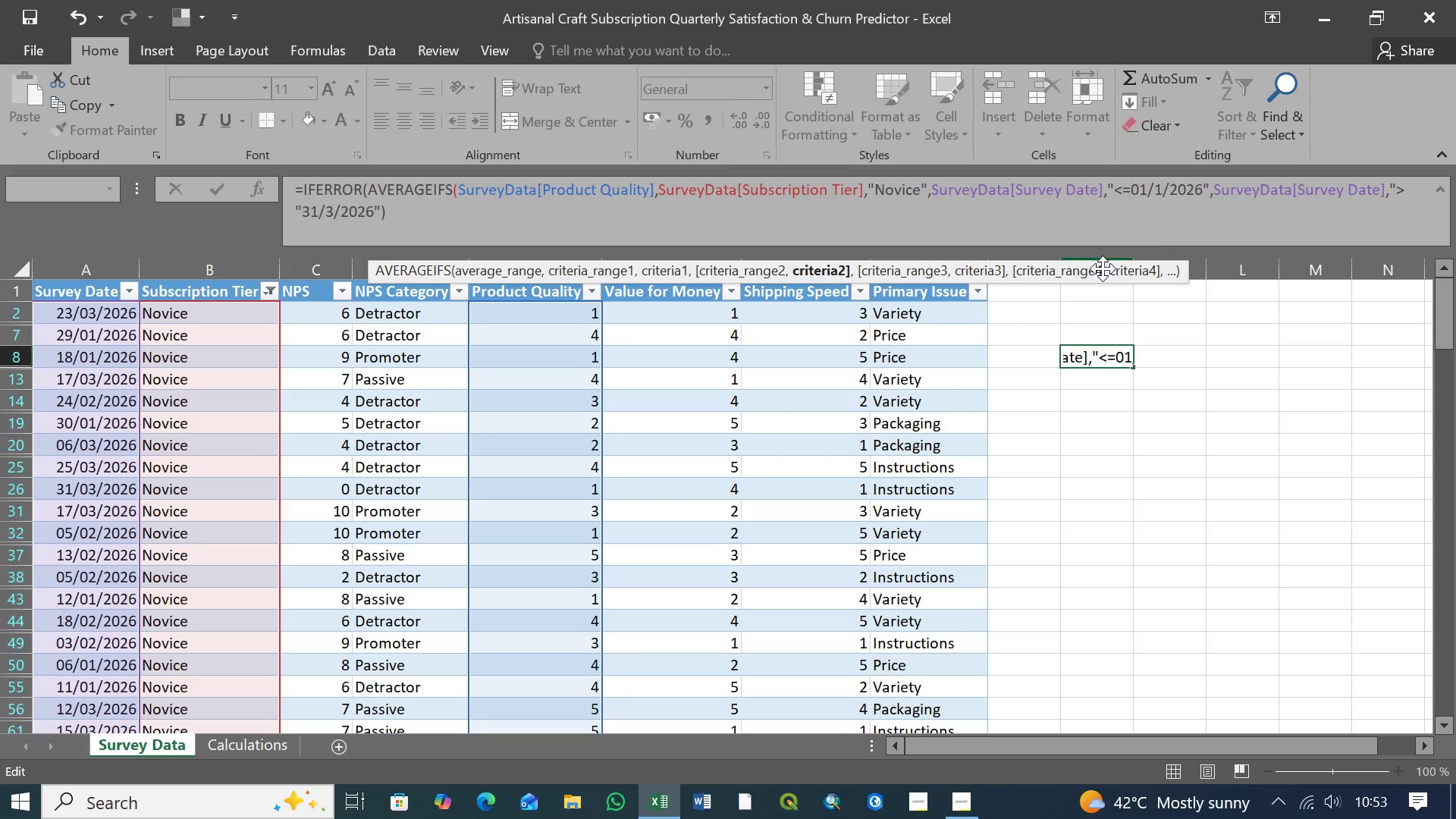 
left_click([387, 212])
 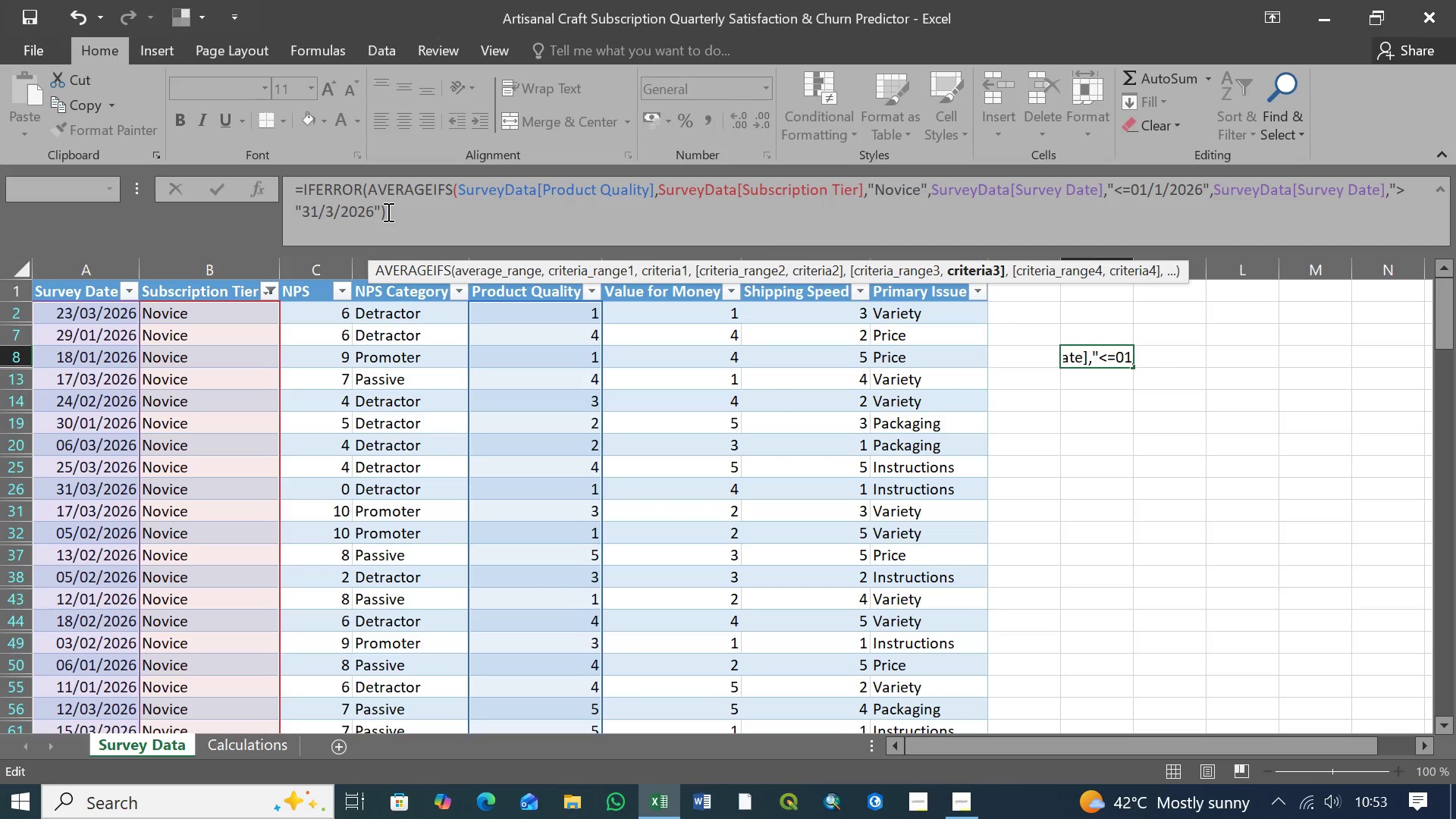 
key(Comma)
 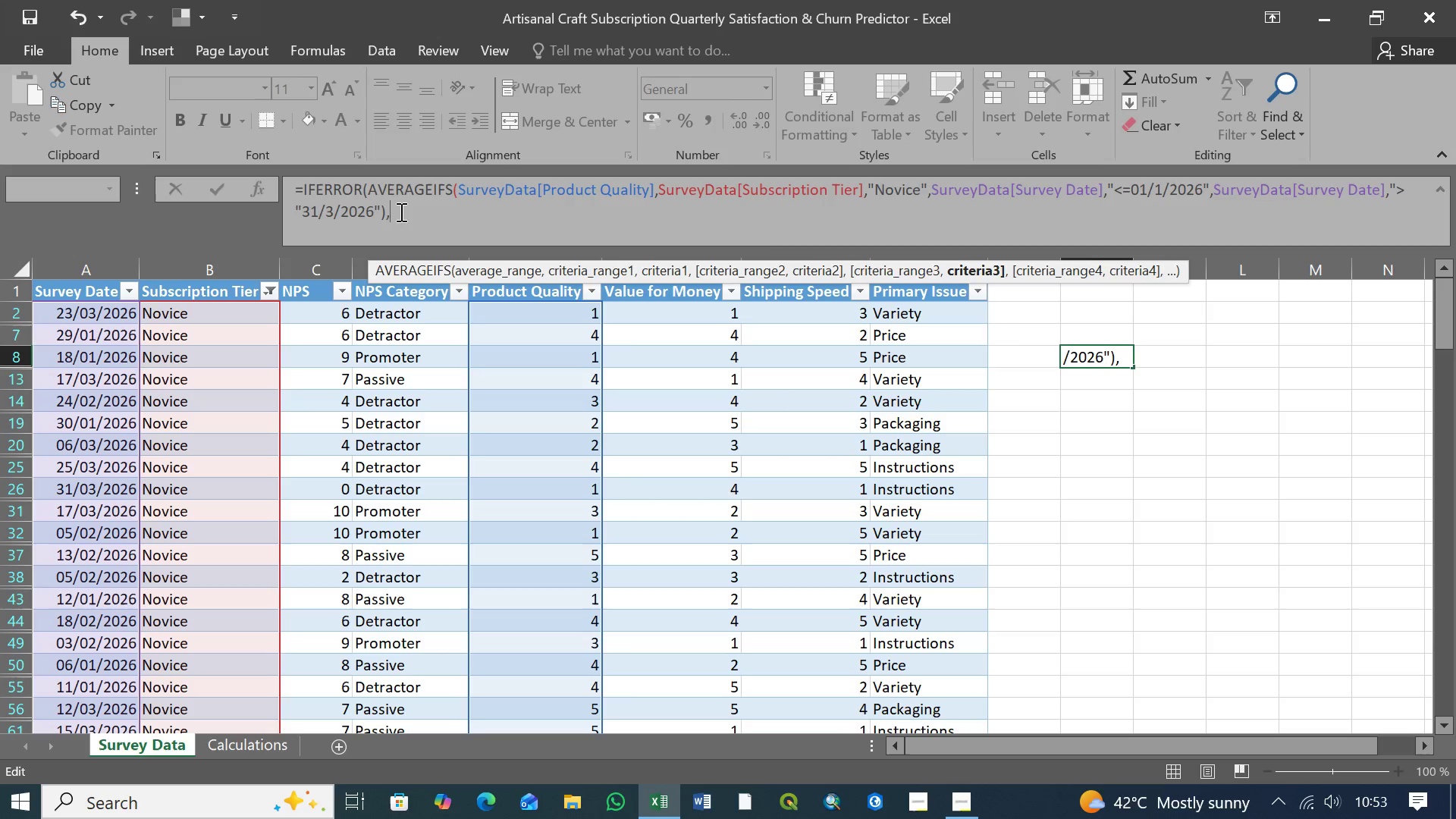 
key(Shift+Quote)
 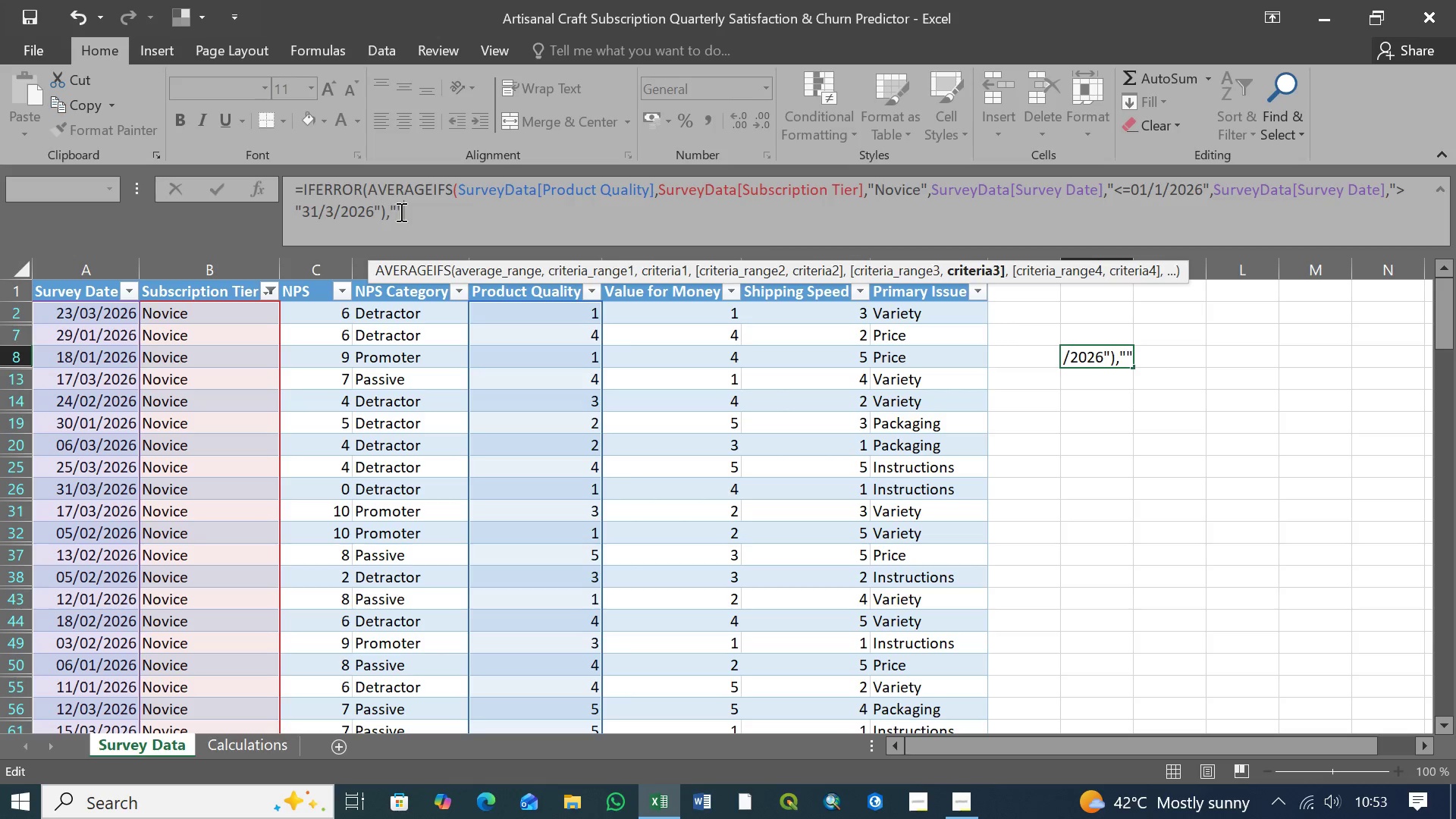 
key(Shift+Quote)
 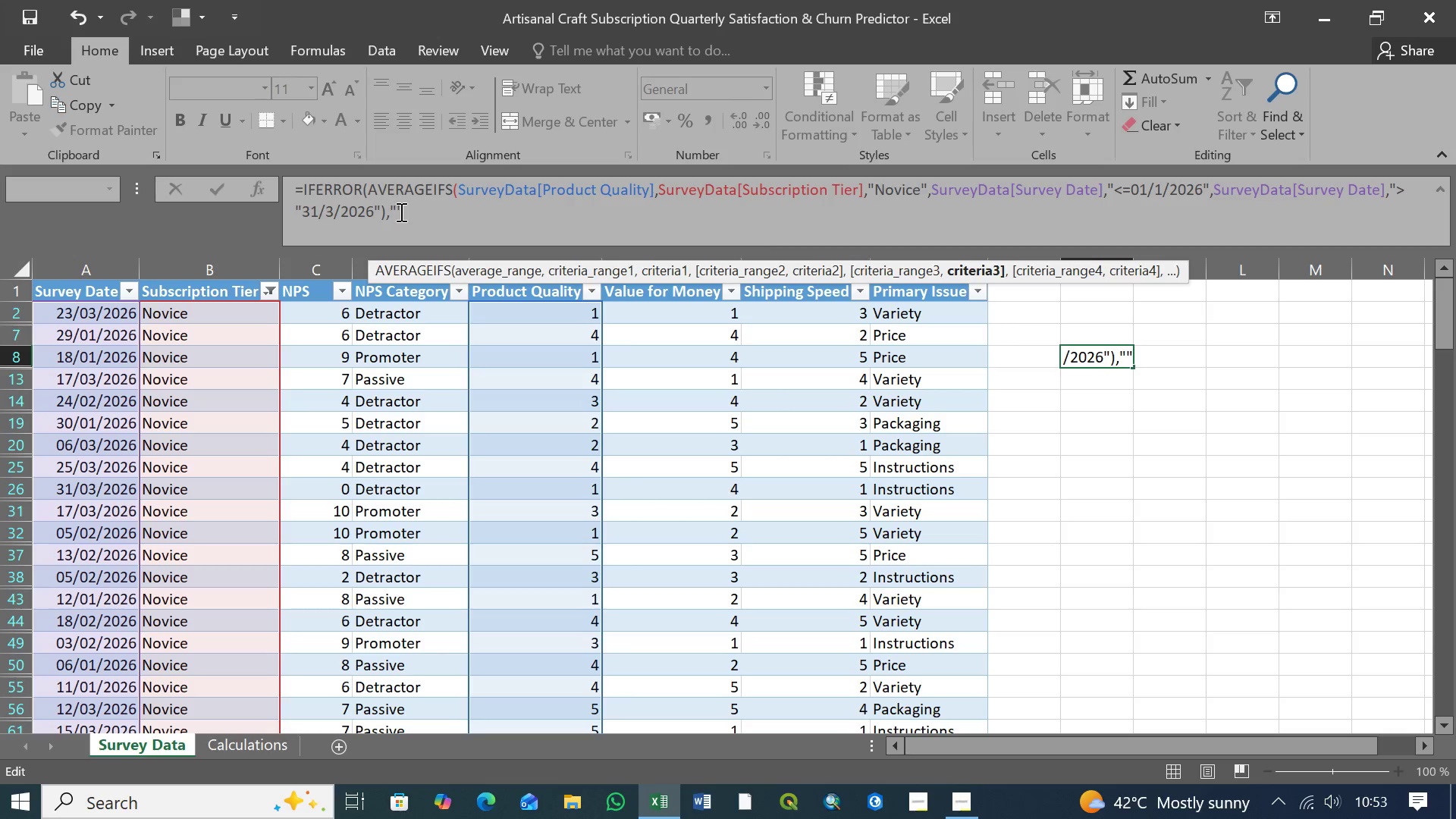 
key(Shift+0)
 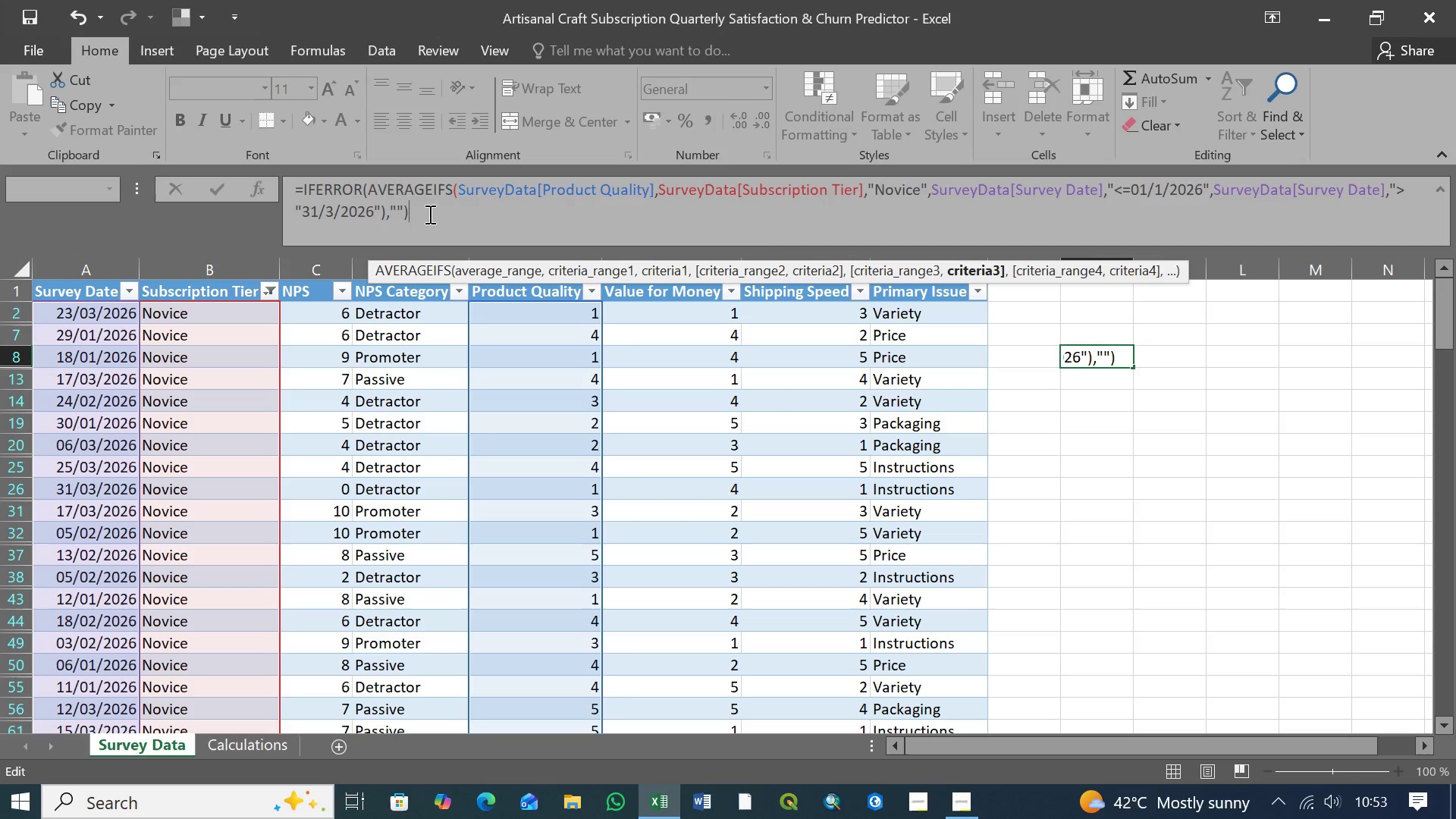 
left_click([426, 214])
 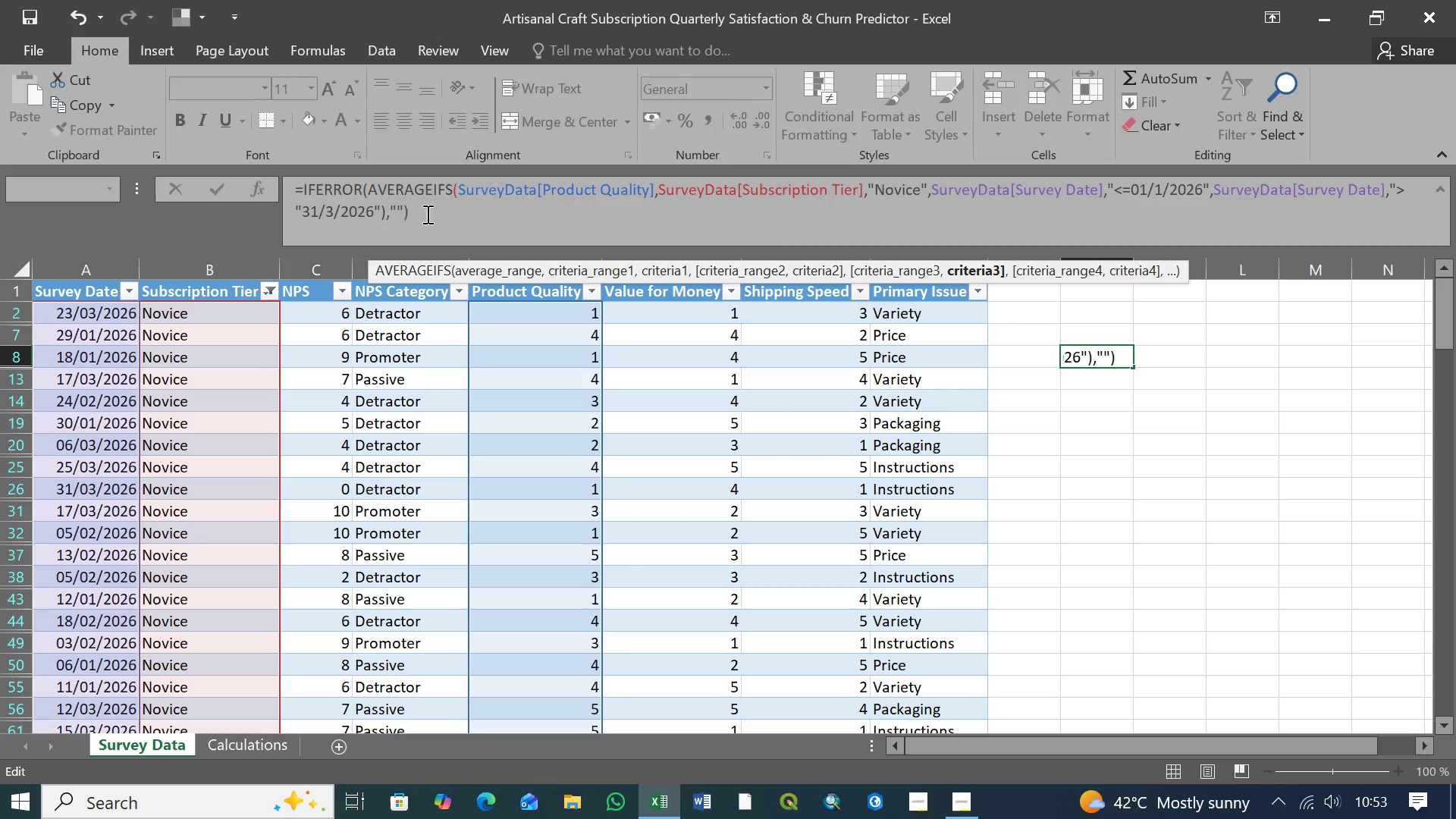 
key(Enter)
 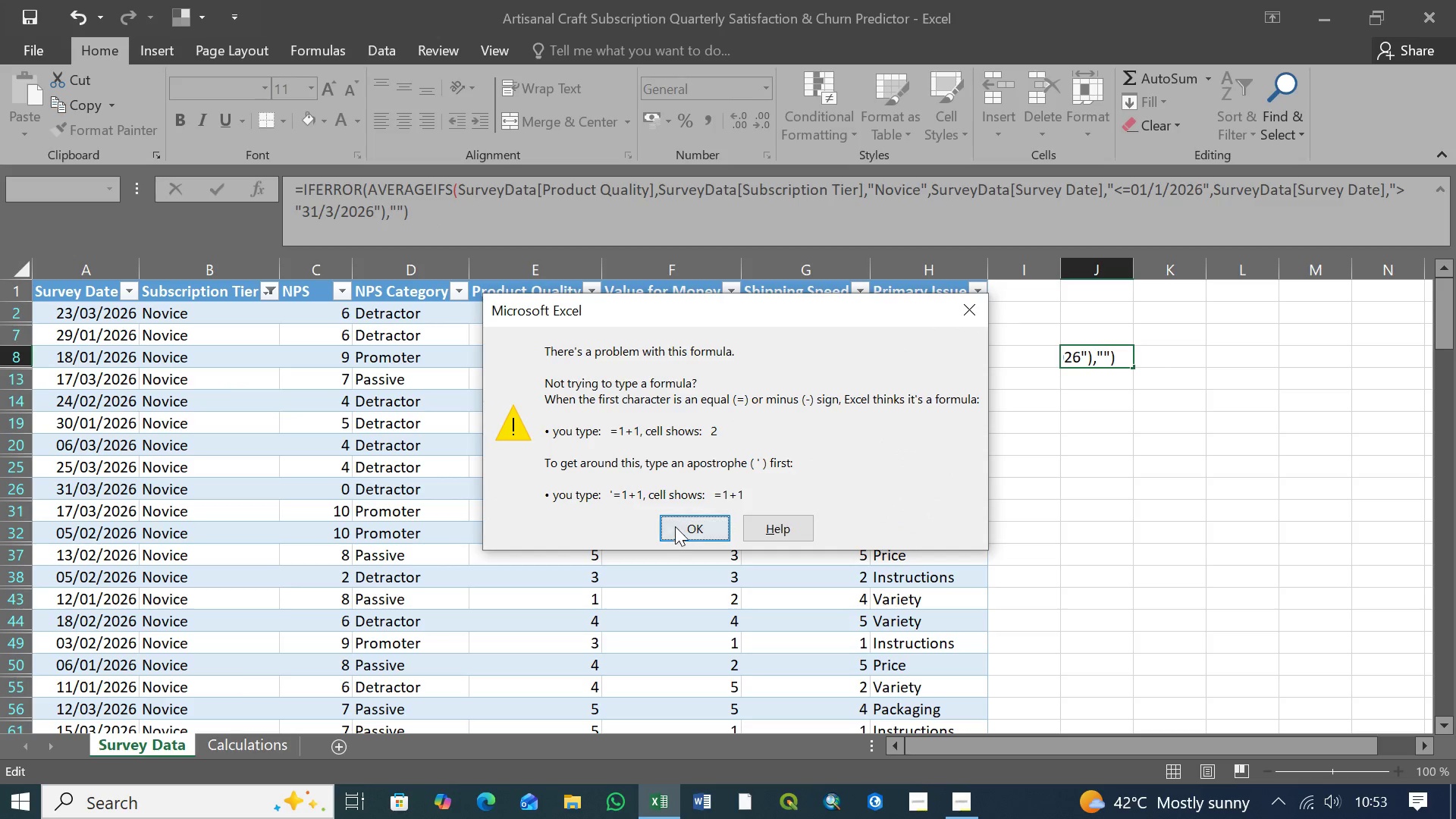 
left_click([686, 526])
 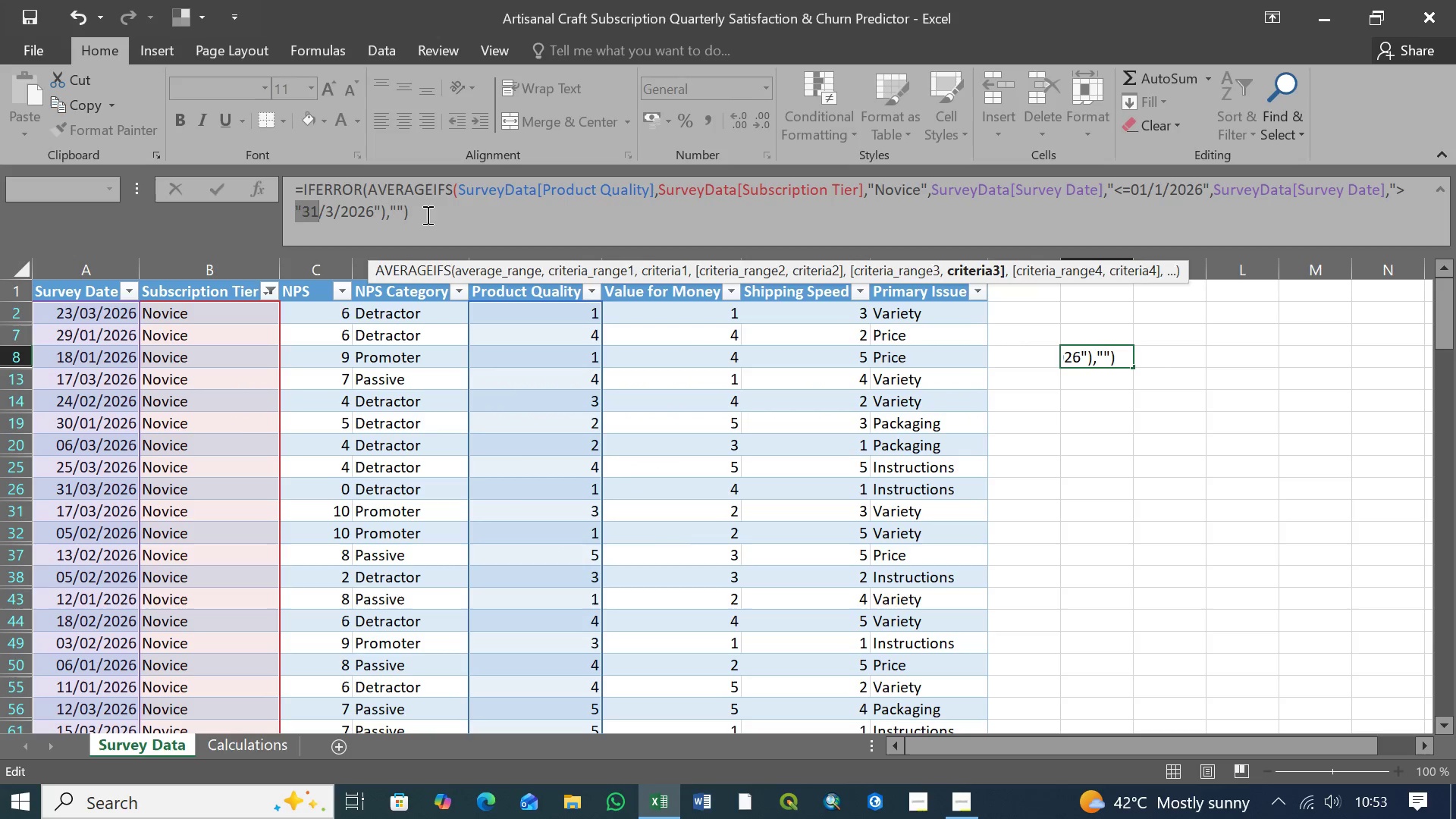 
left_click([426, 211])
 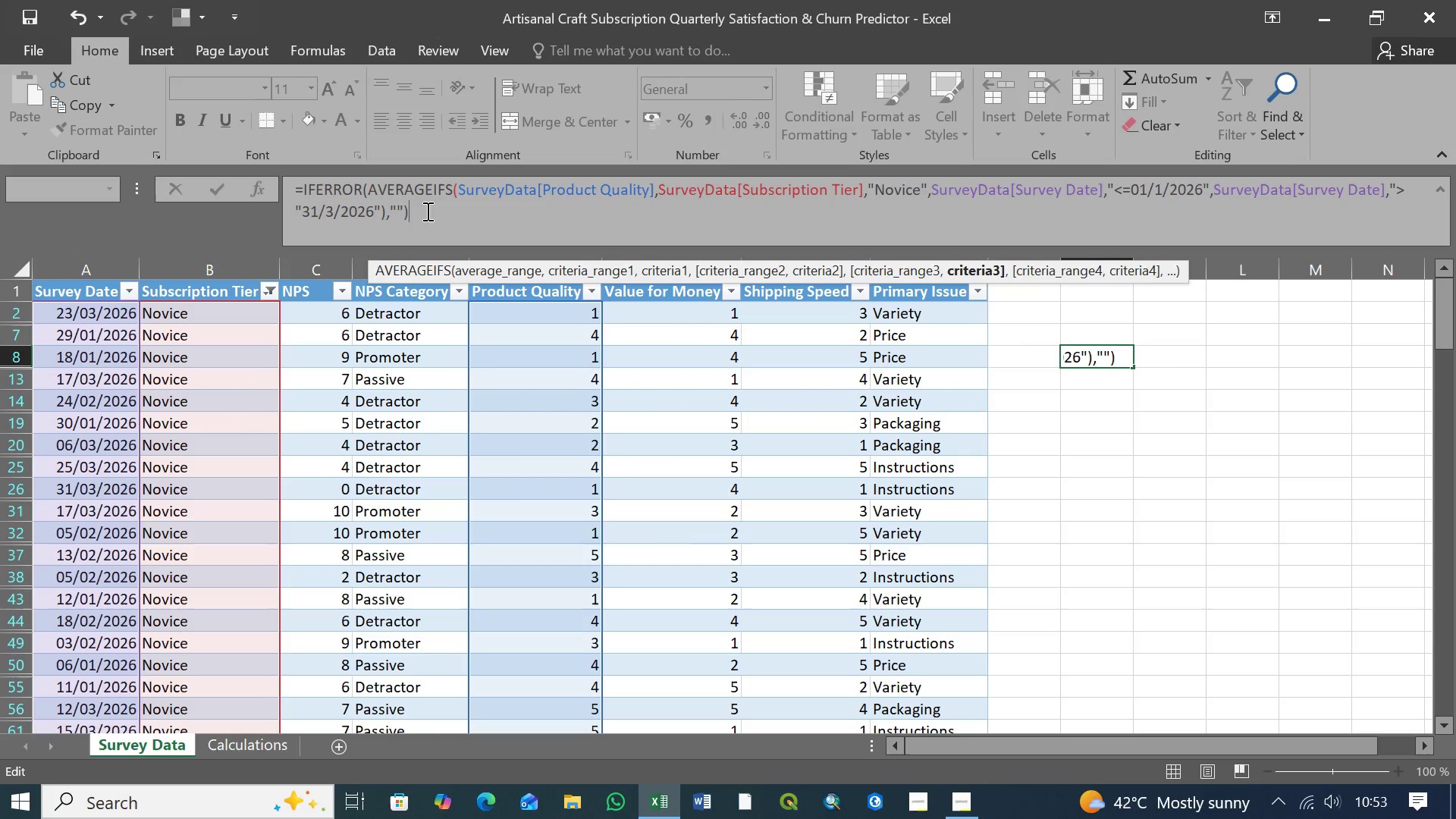 
key(Enter)
 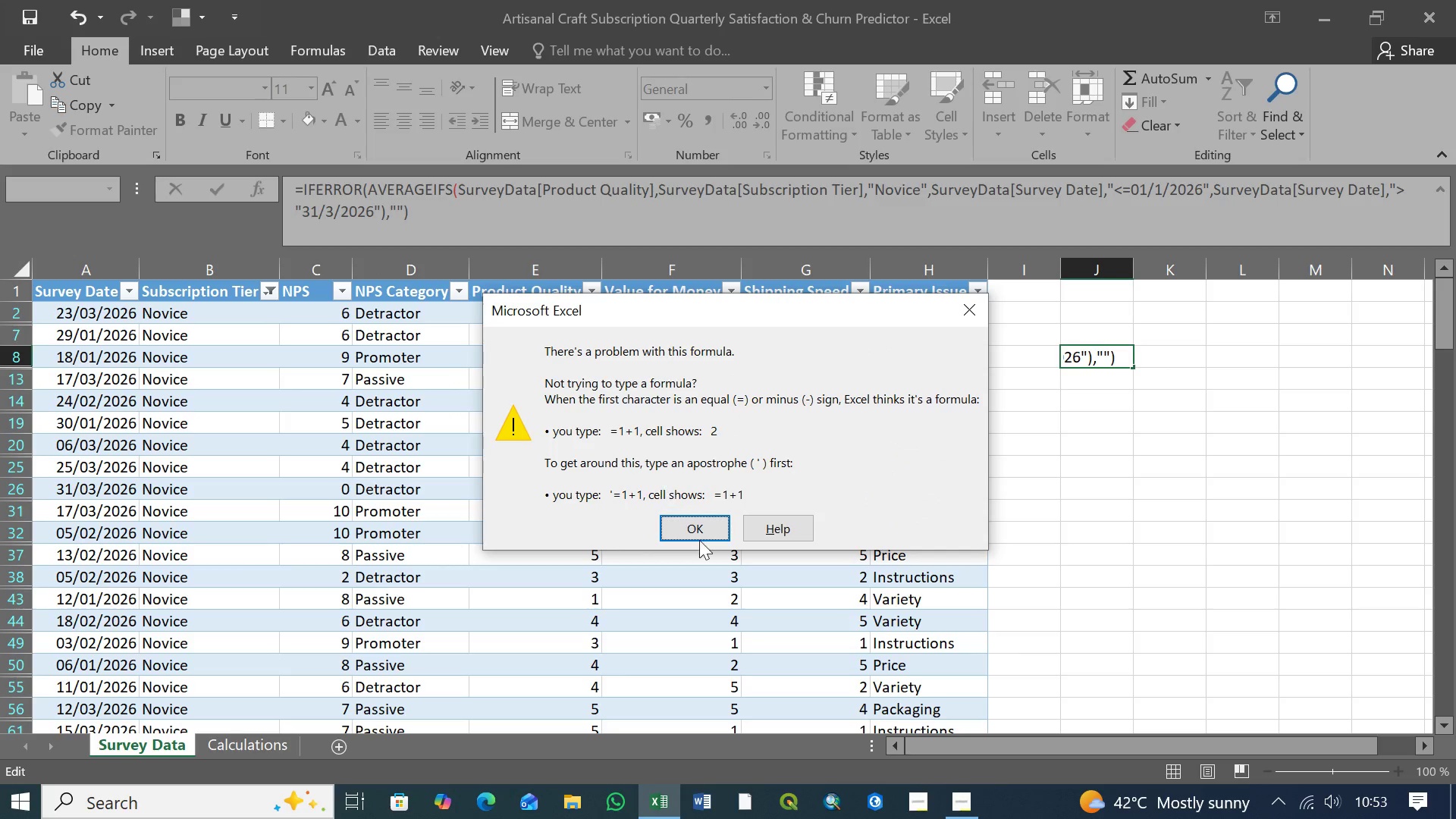 
left_click([701, 526])
 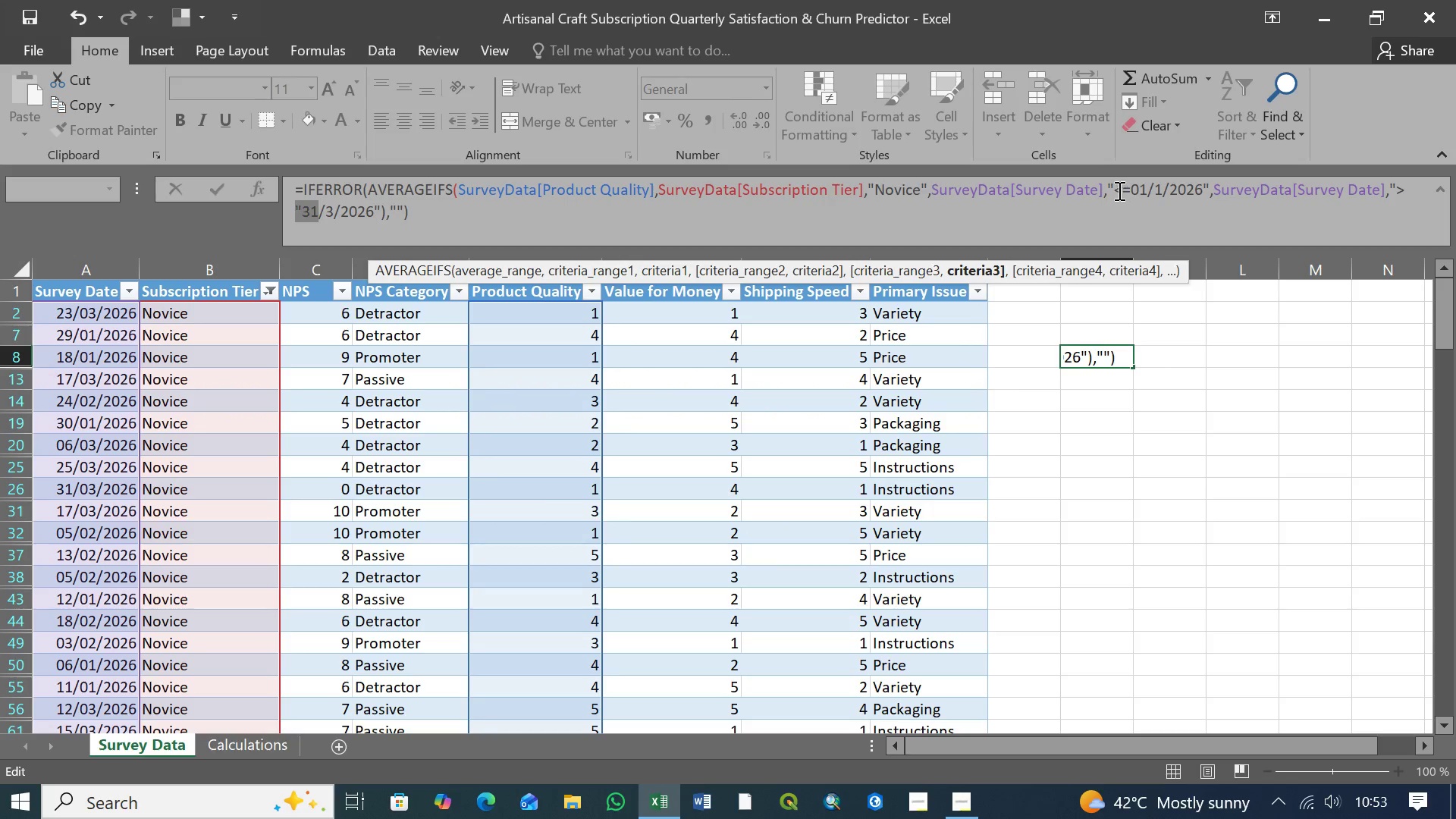 
left_click([1116, 190])
 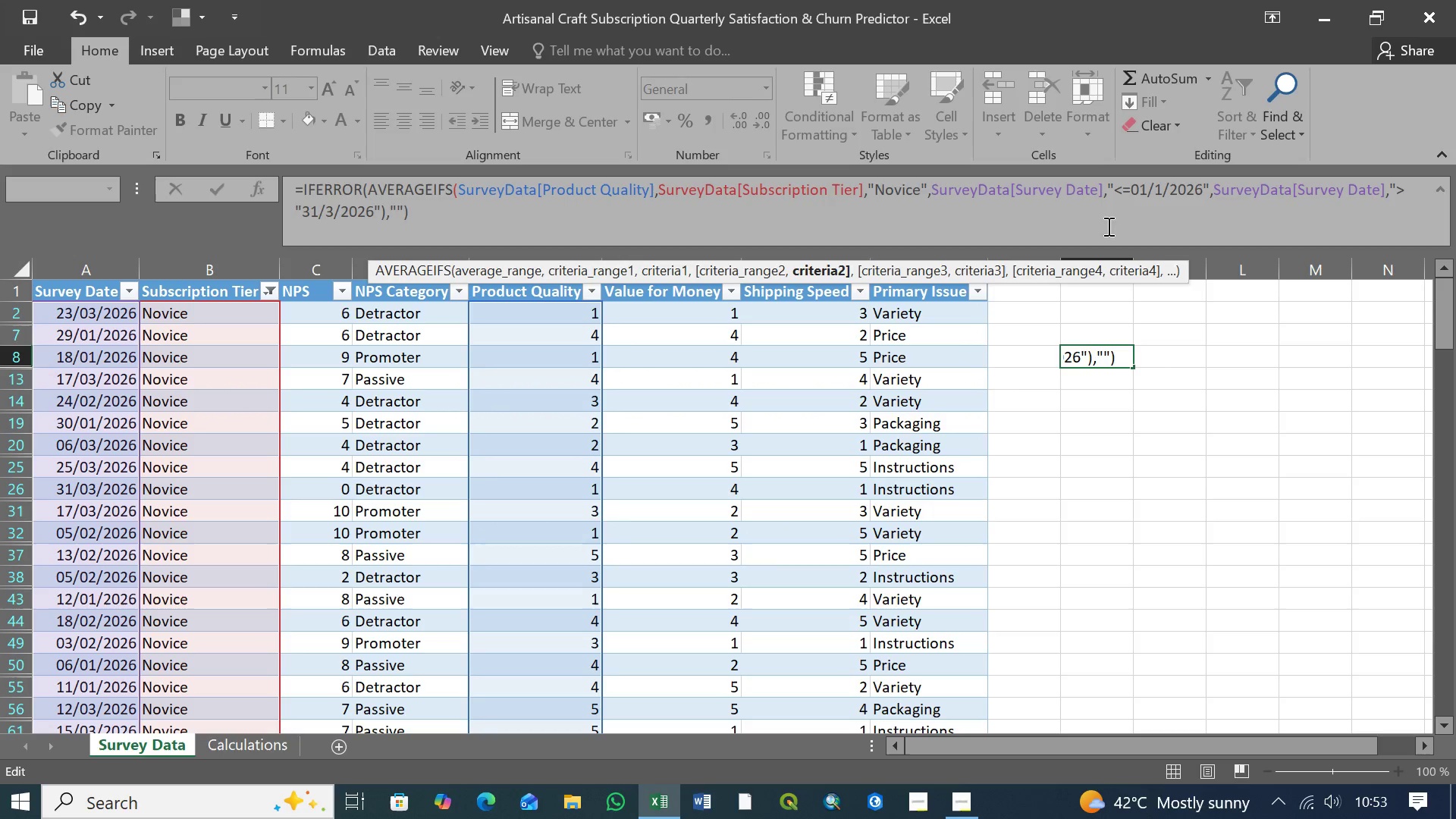 
key(Shift+7)
 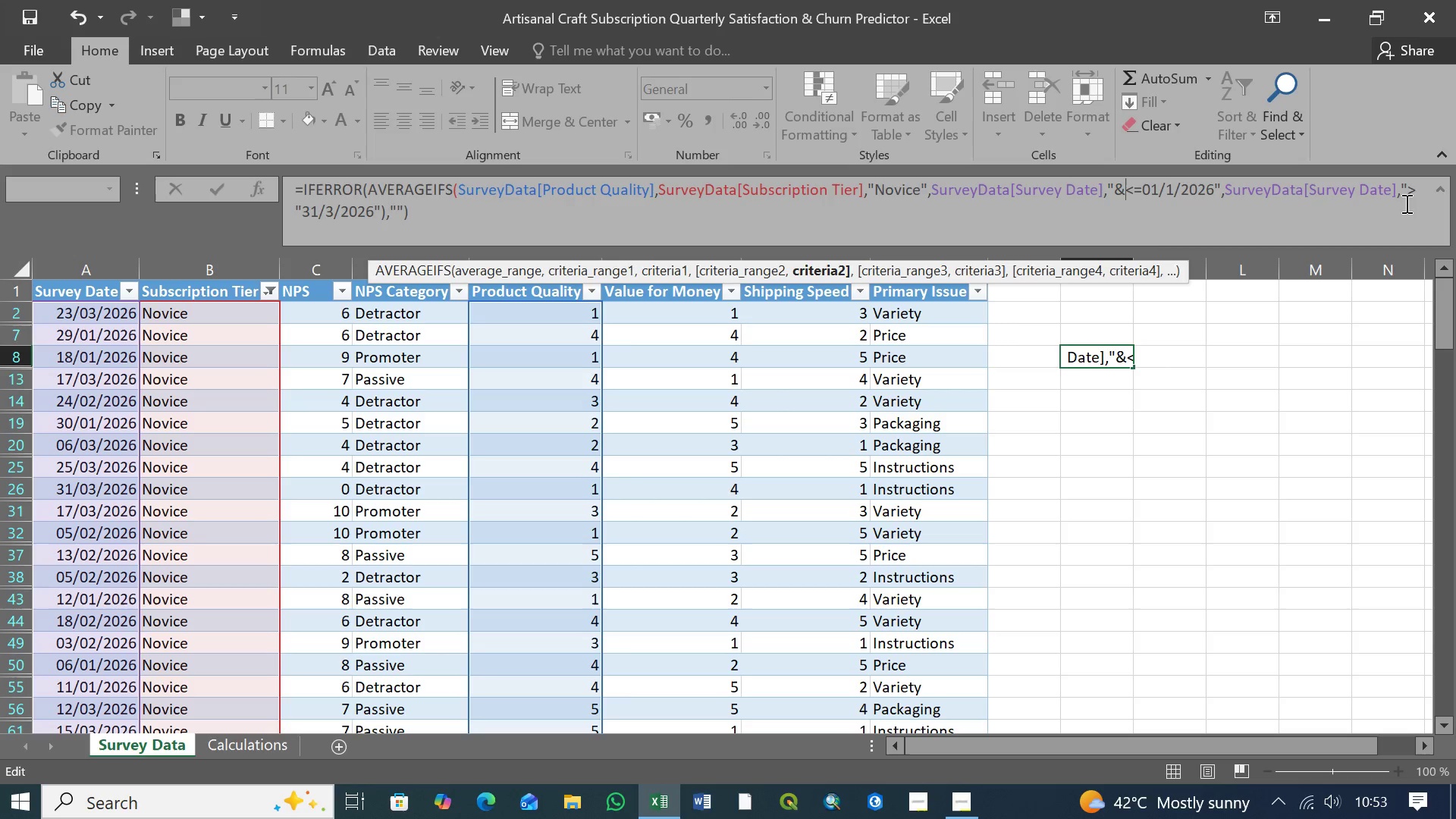 
left_click([1410, 191])
 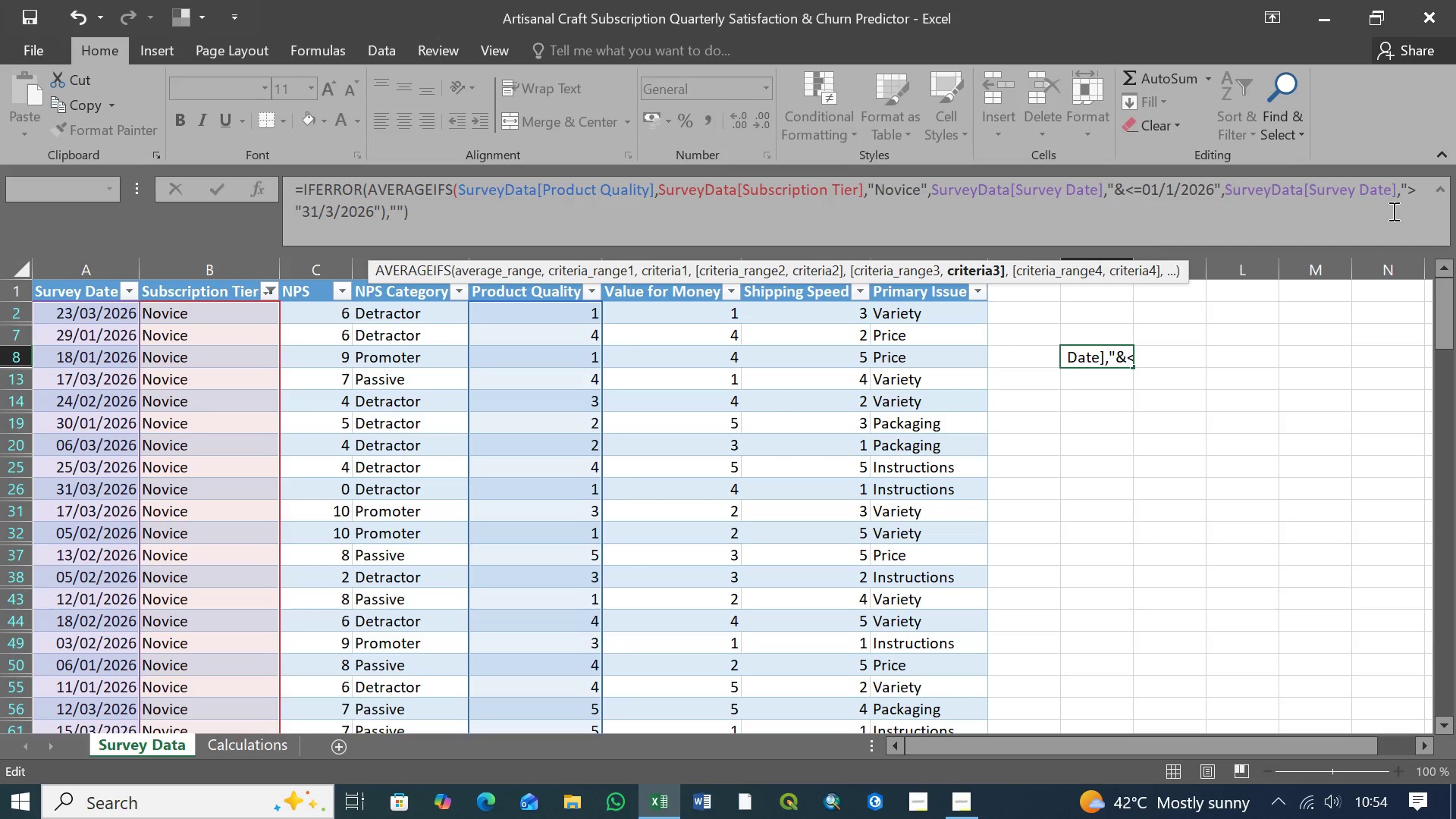 
wait(19.5)
 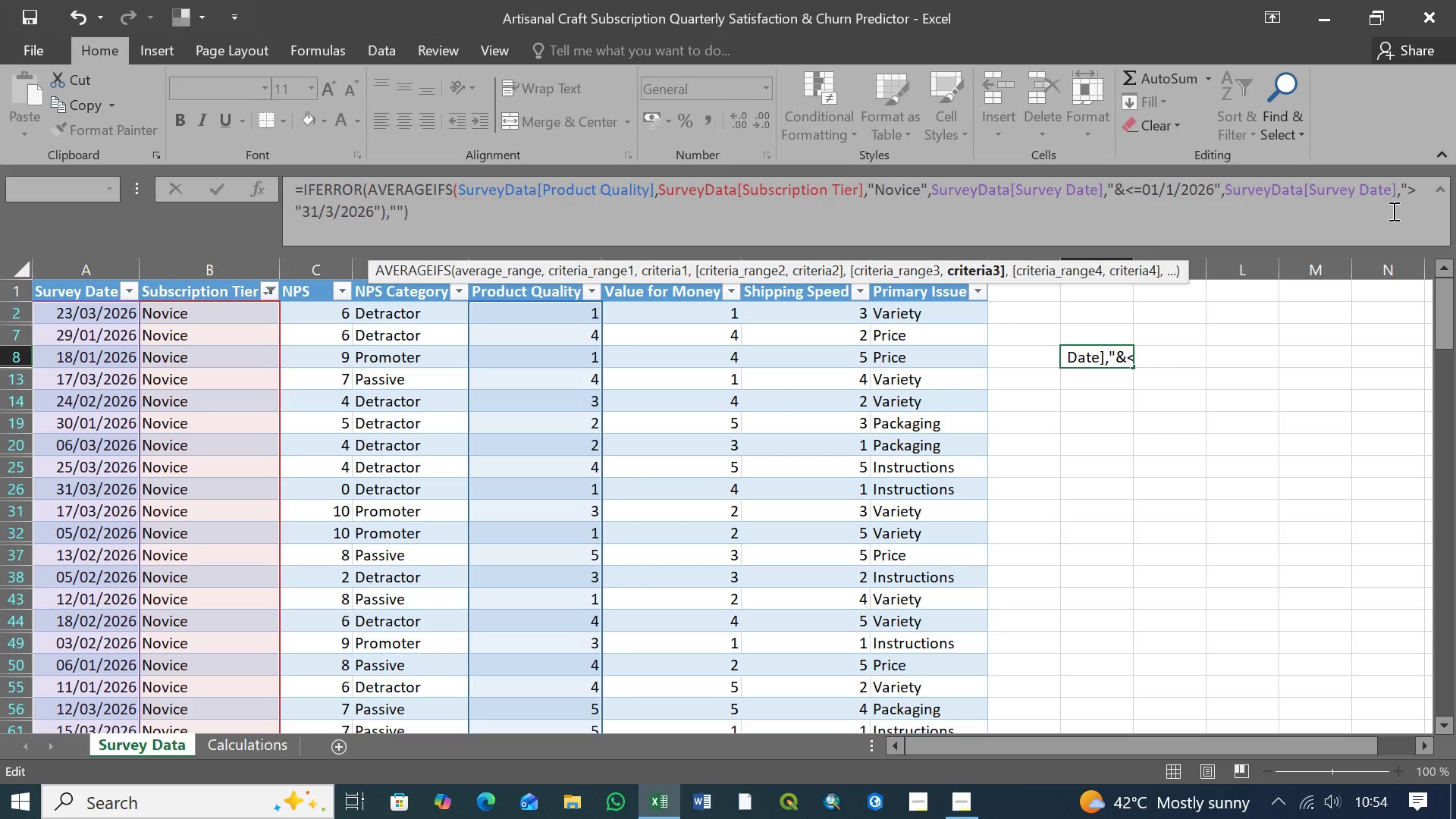 
left_click([1417, 191])
 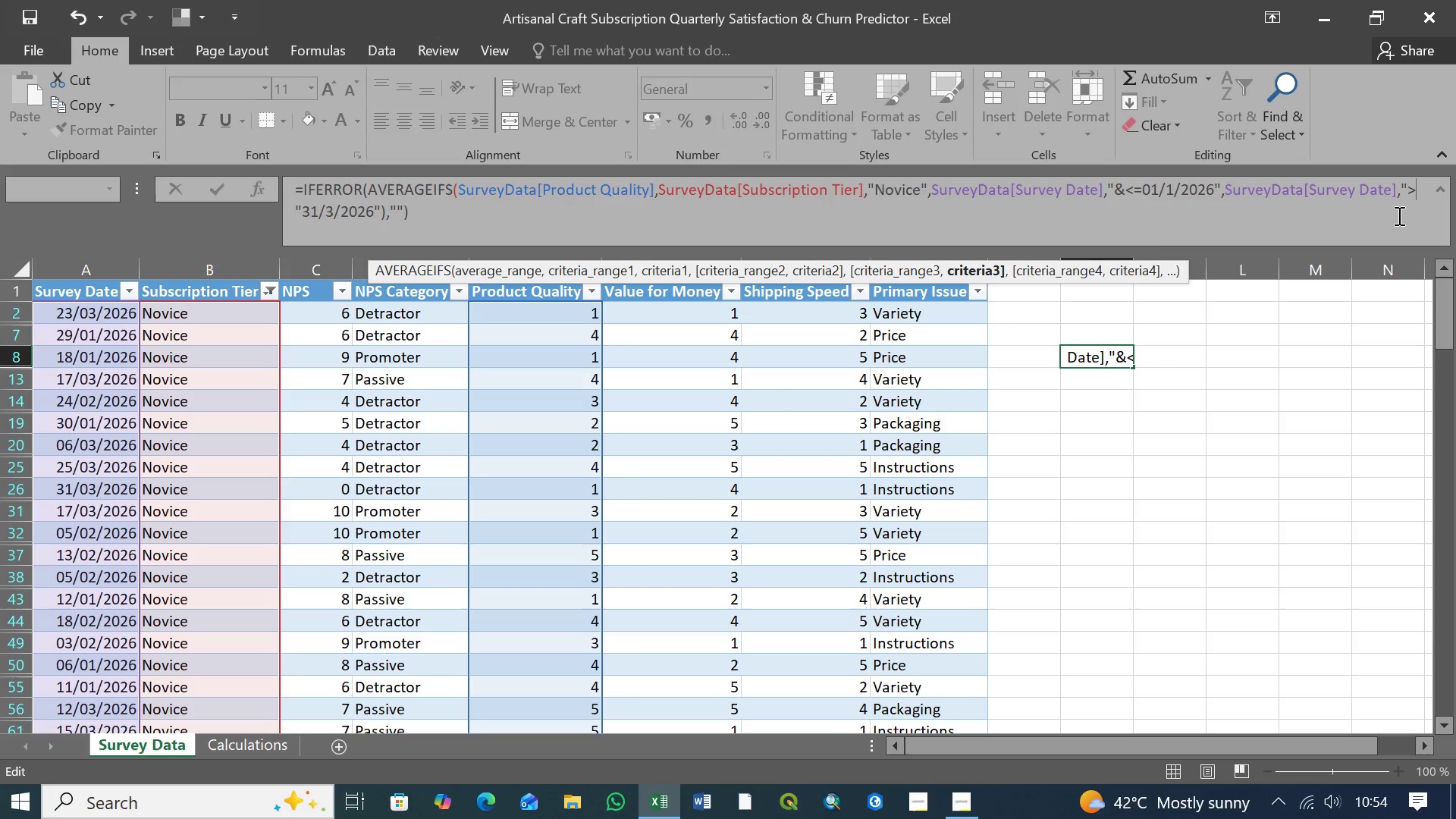 
key(Backspace)
 